 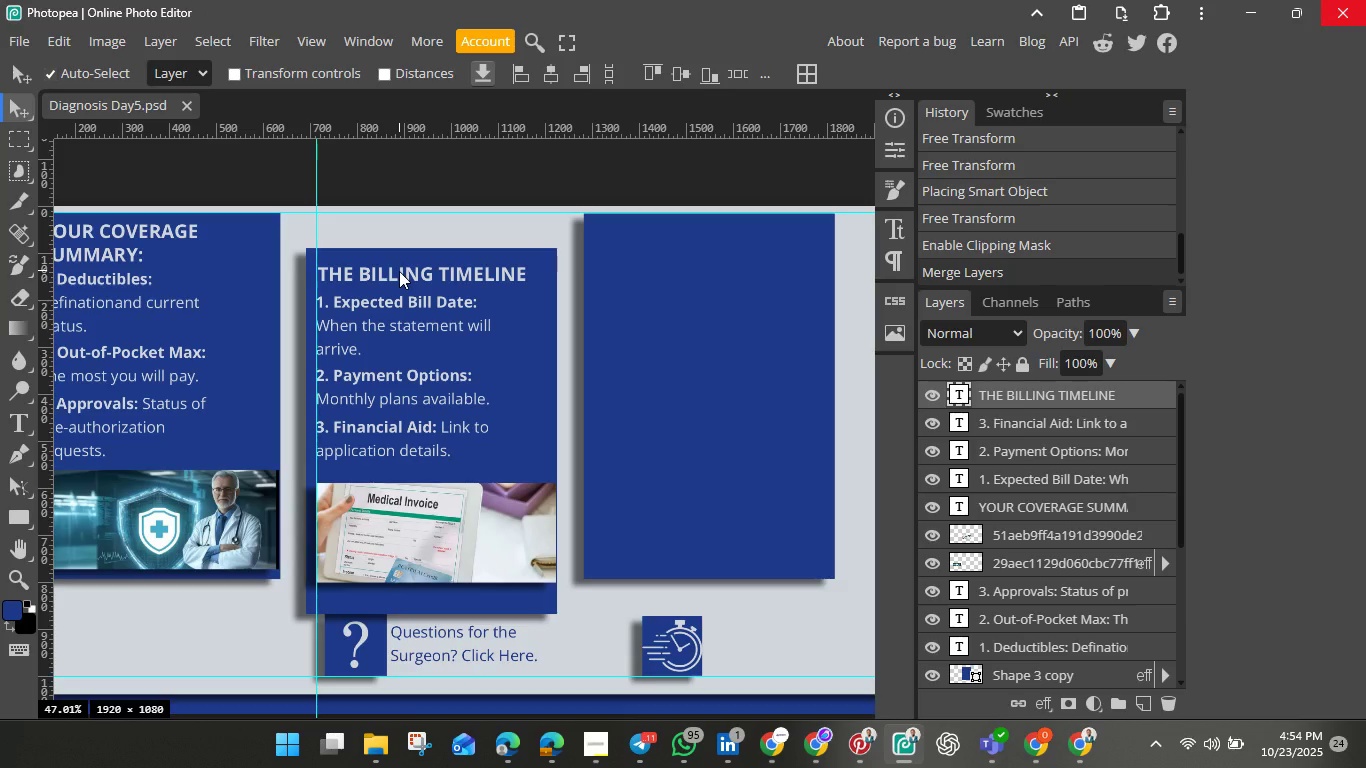 
key(Control+J)
 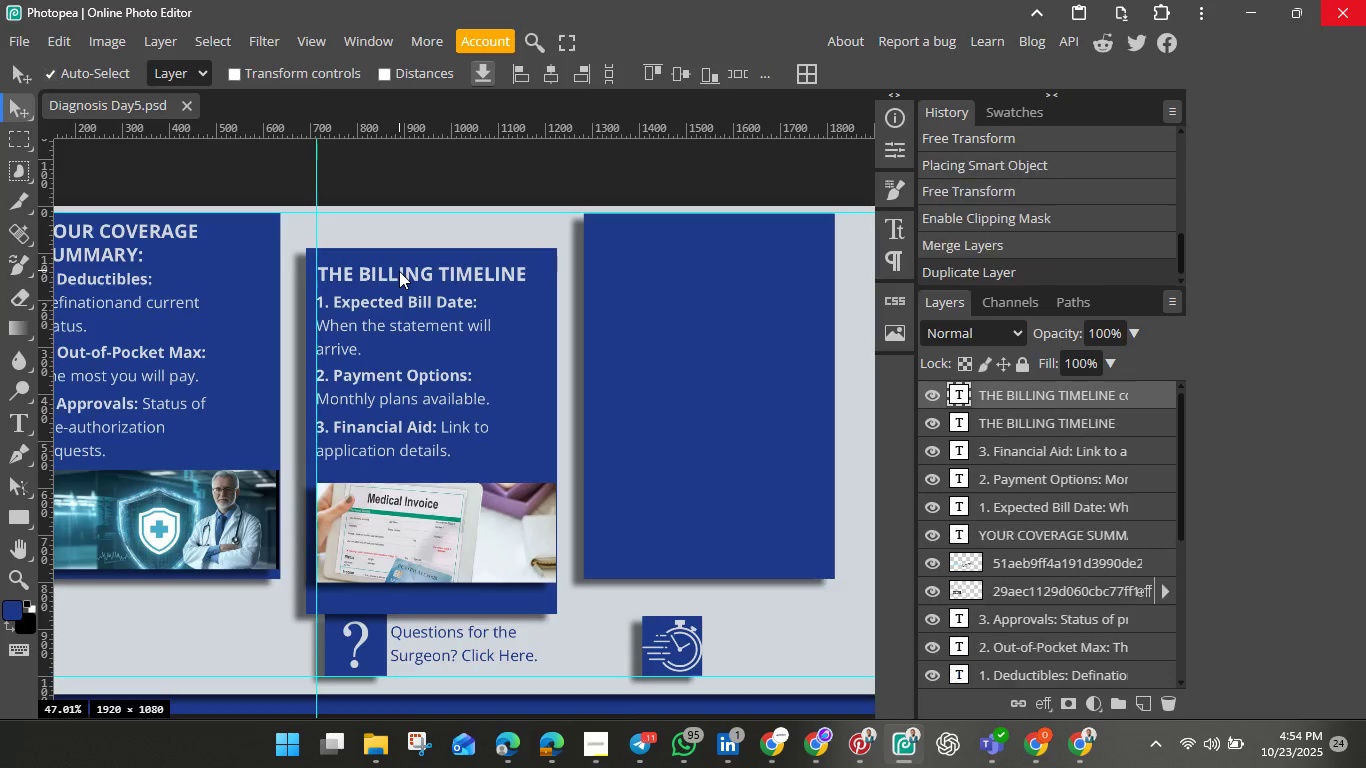 
left_click_drag(start_coordinate=[399, 271], to_coordinate=[695, 220])
 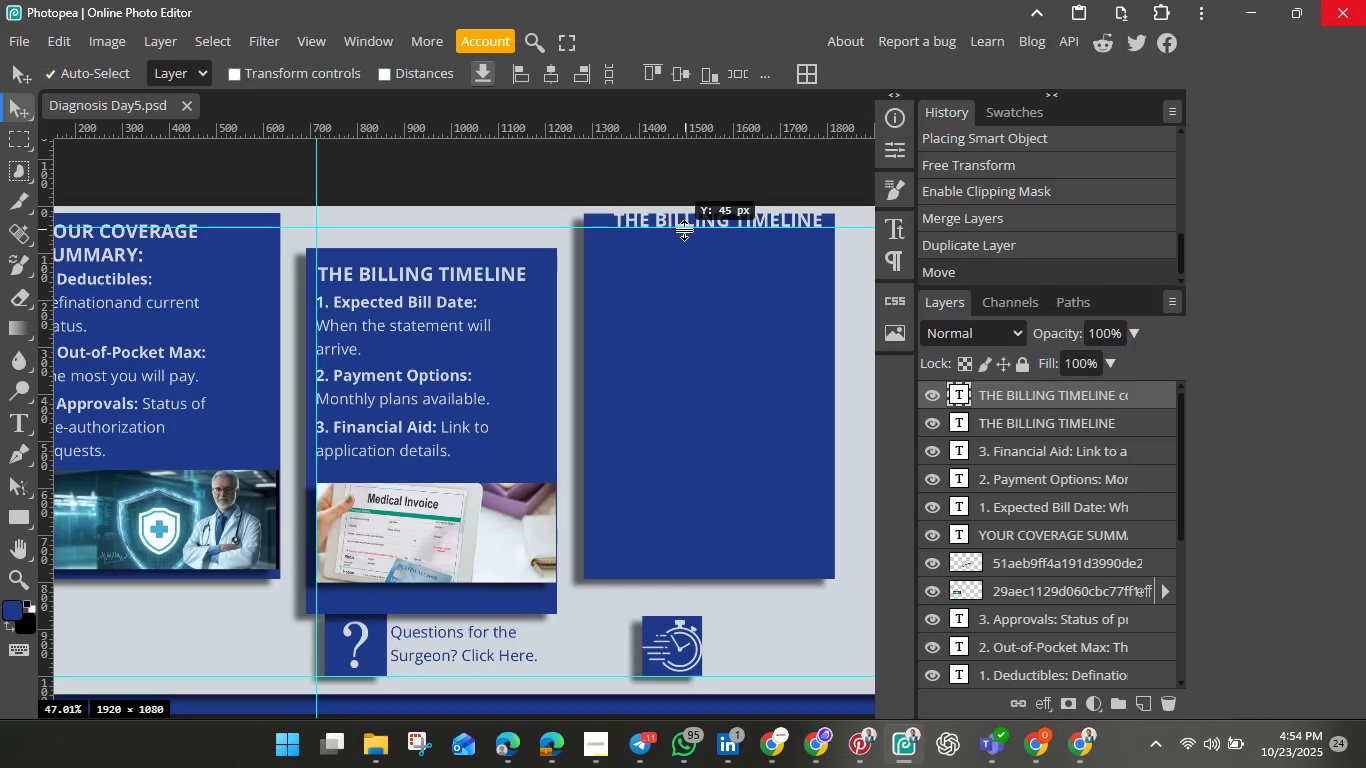 
left_click_drag(start_coordinate=[689, 221], to_coordinate=[681, 225])
 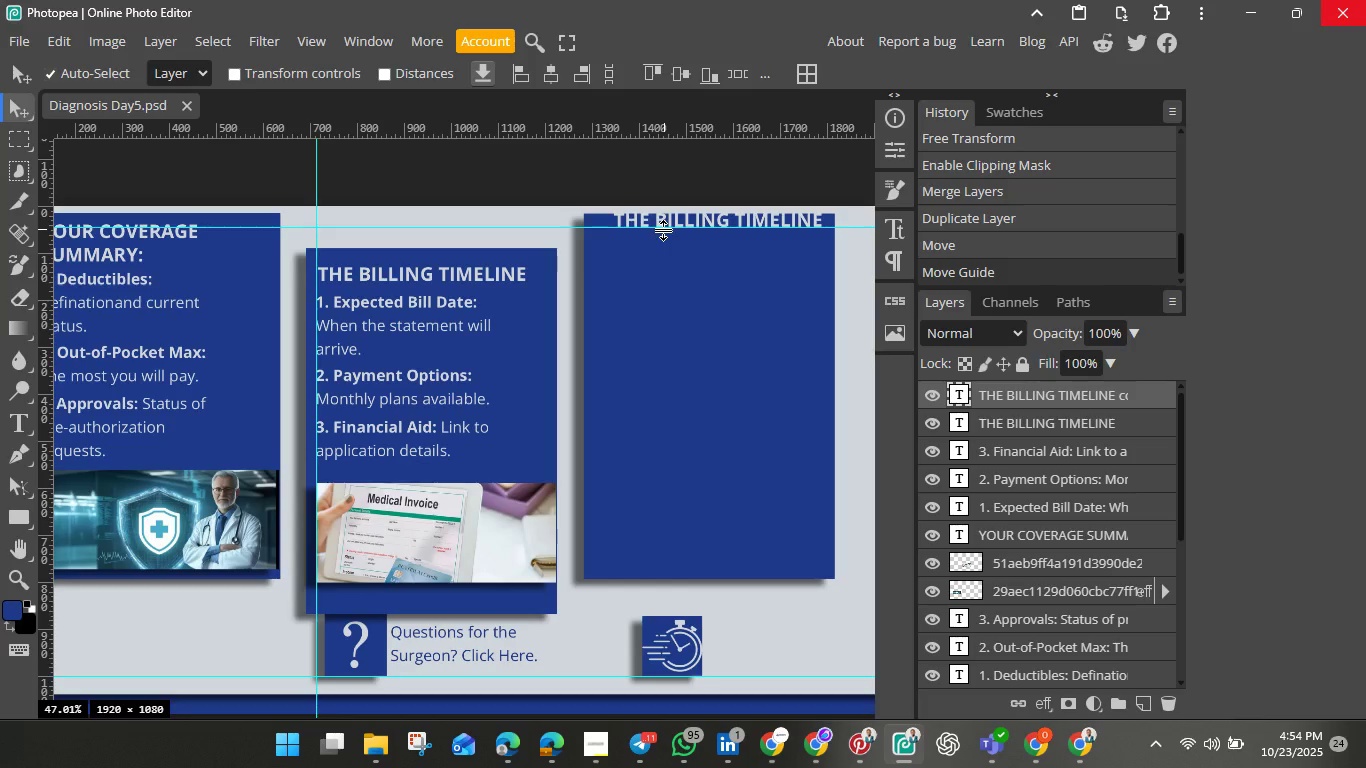 
hold_key(key=ControlLeft, duration=1.51)
 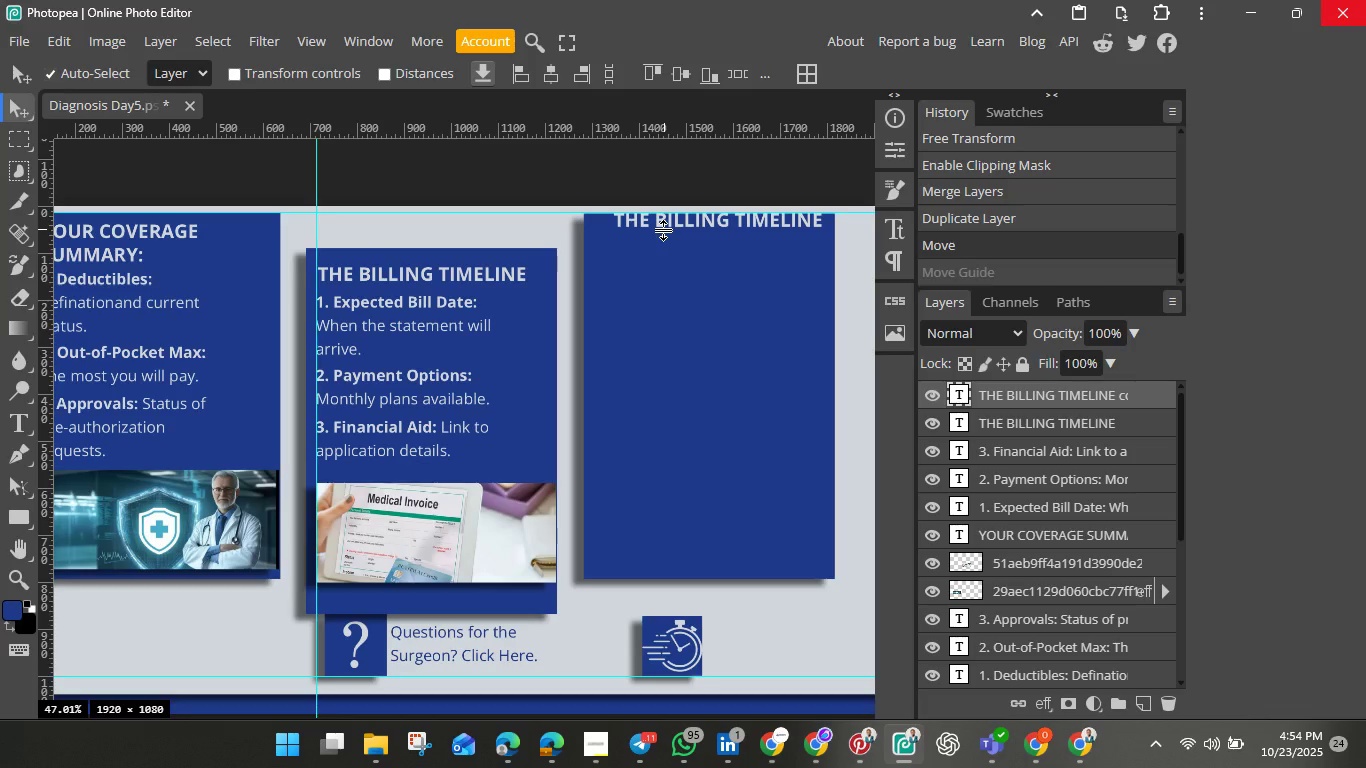 
key(Control+ControlLeft)
 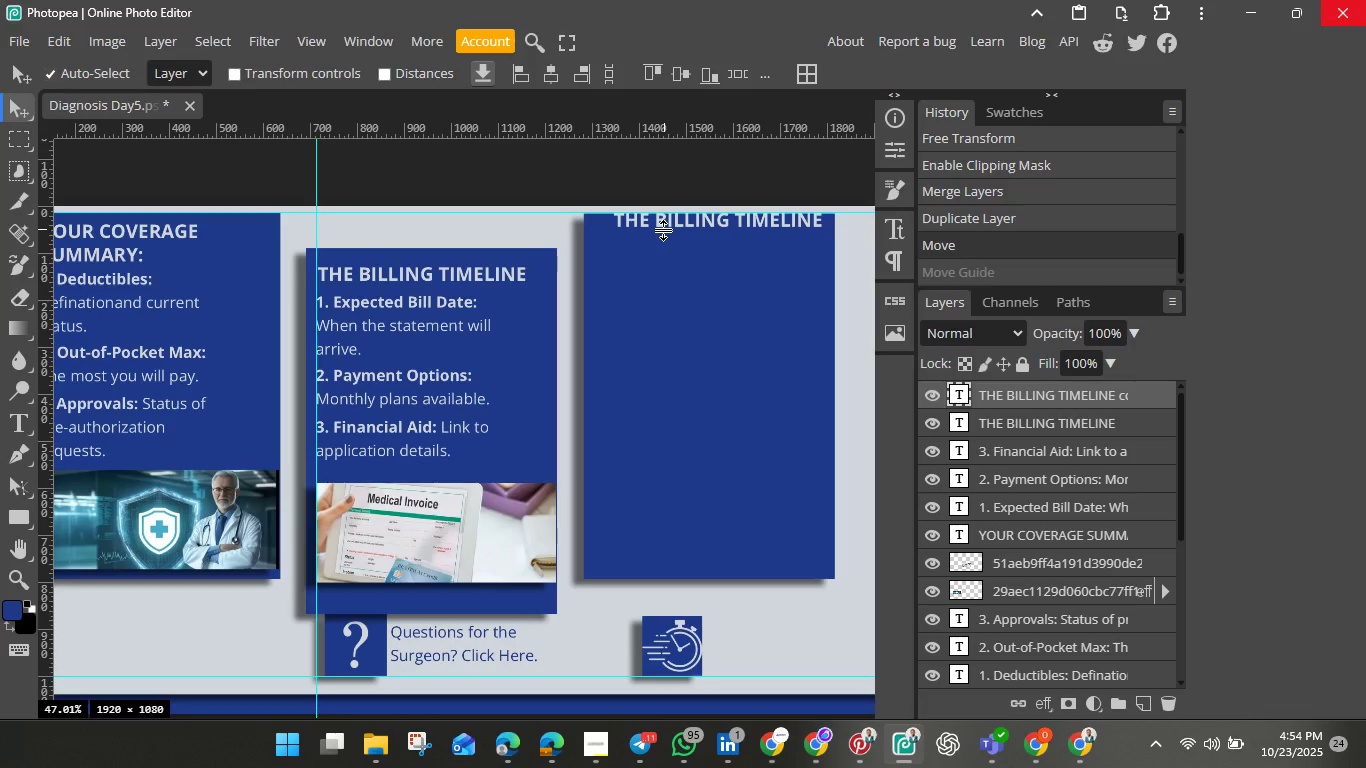 
key(Control+ControlLeft)
 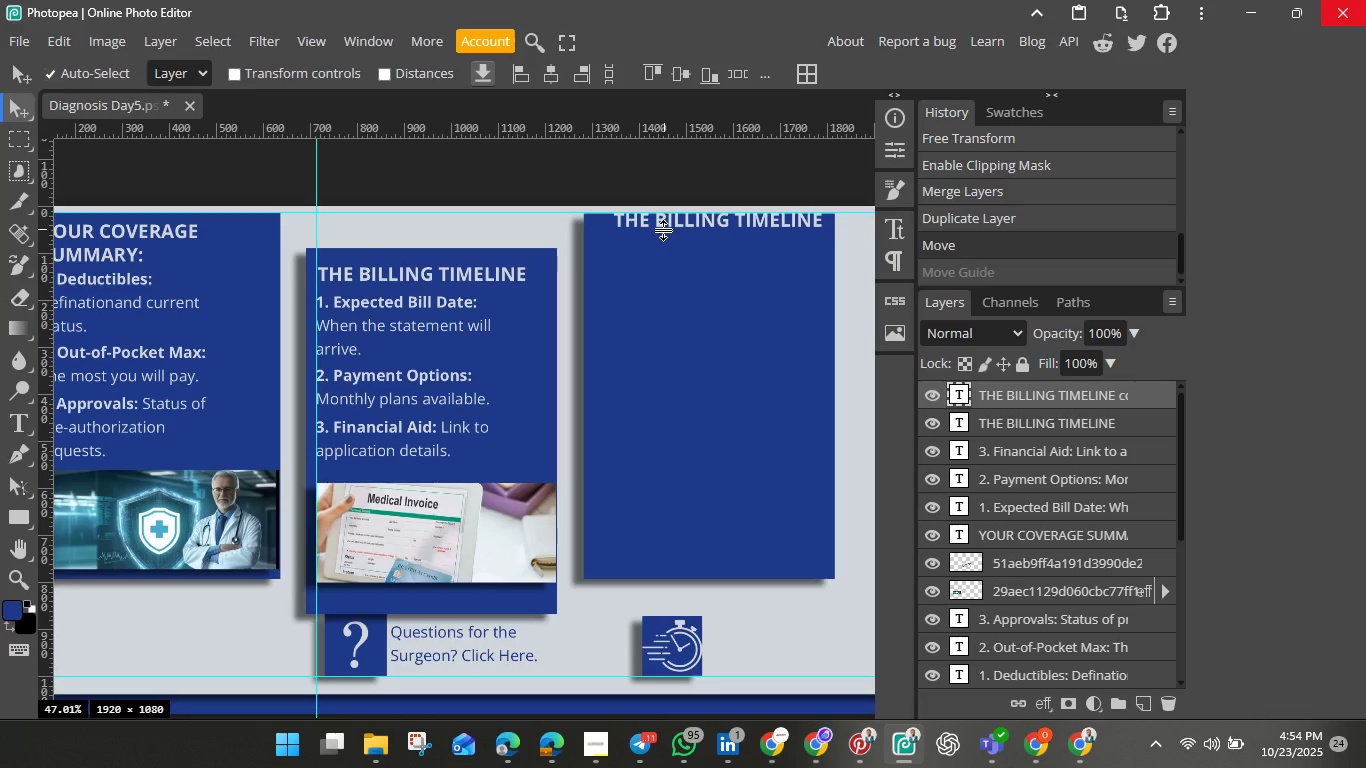 
key(Control+Z)
 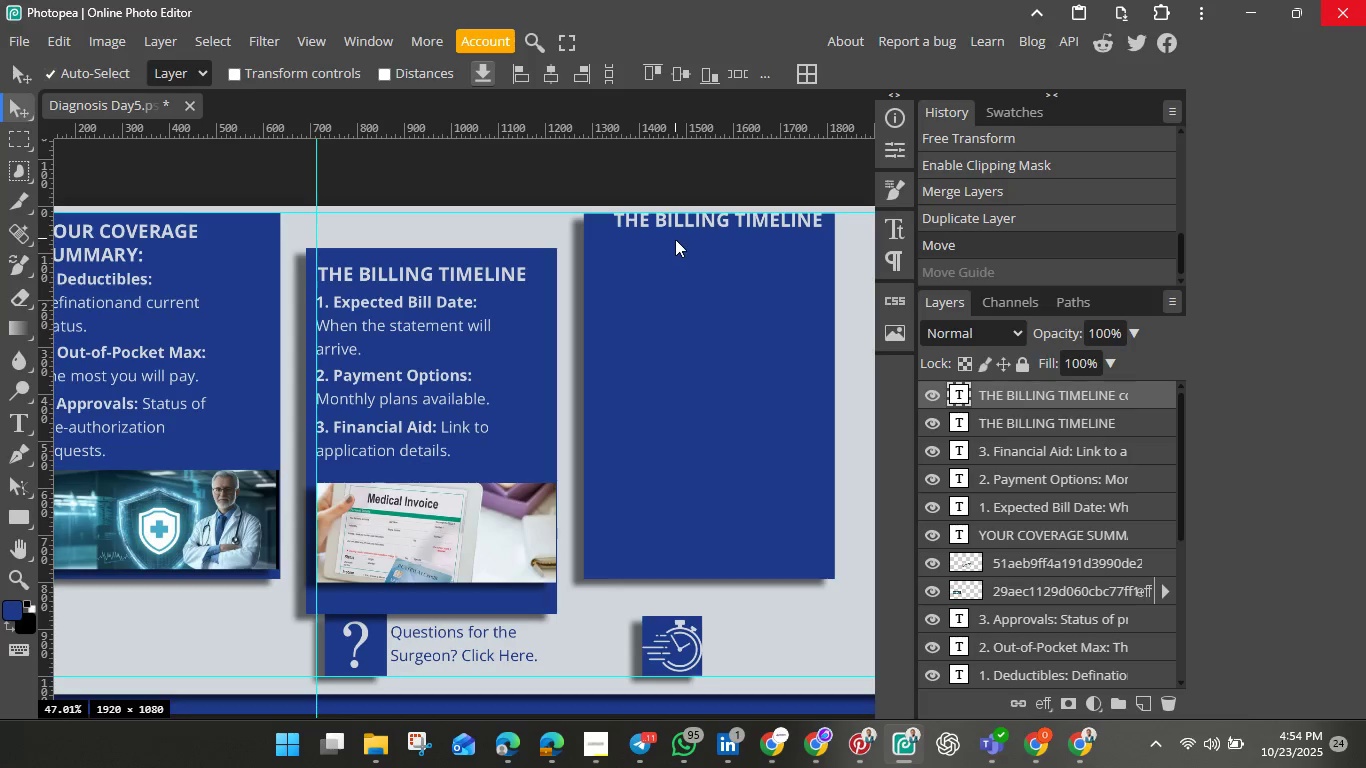 
left_click([677, 223])
 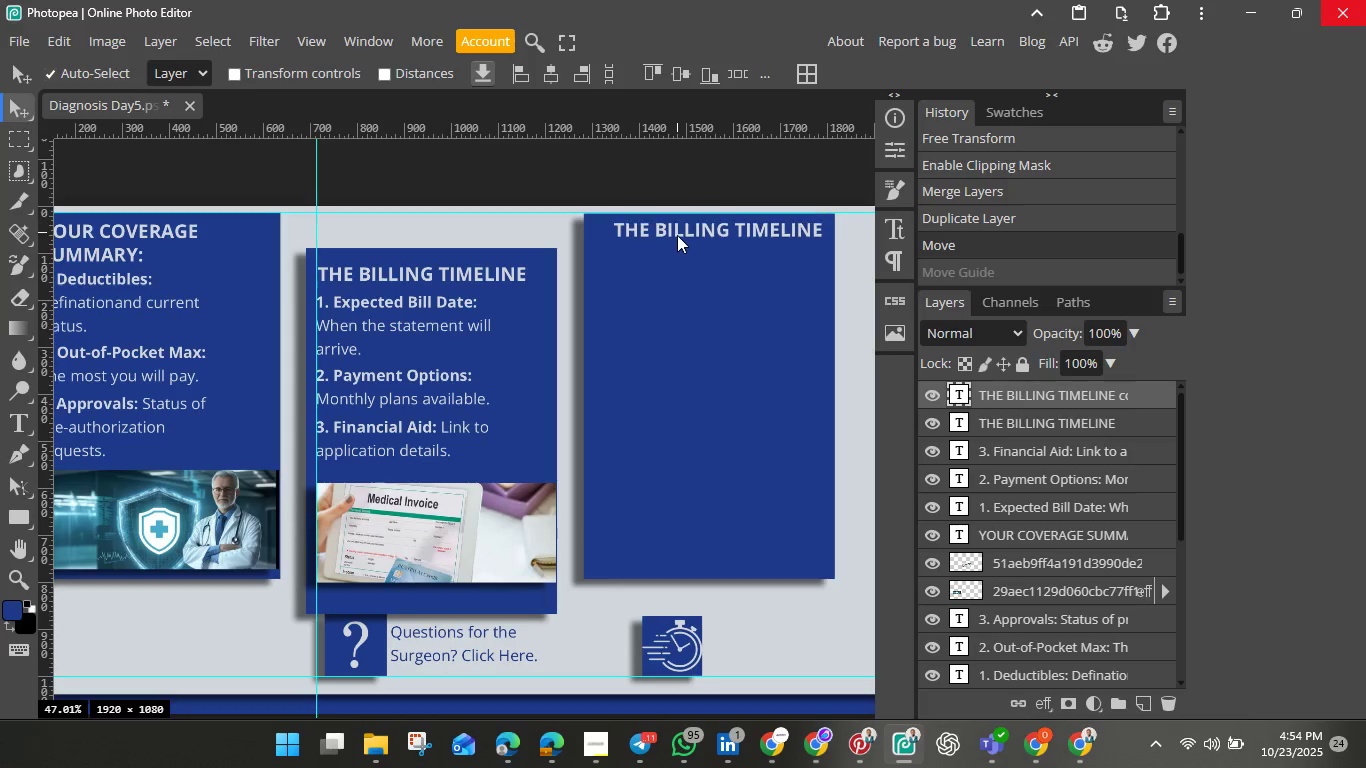 
left_click_drag(start_coordinate=[677, 223], to_coordinate=[659, 234])
 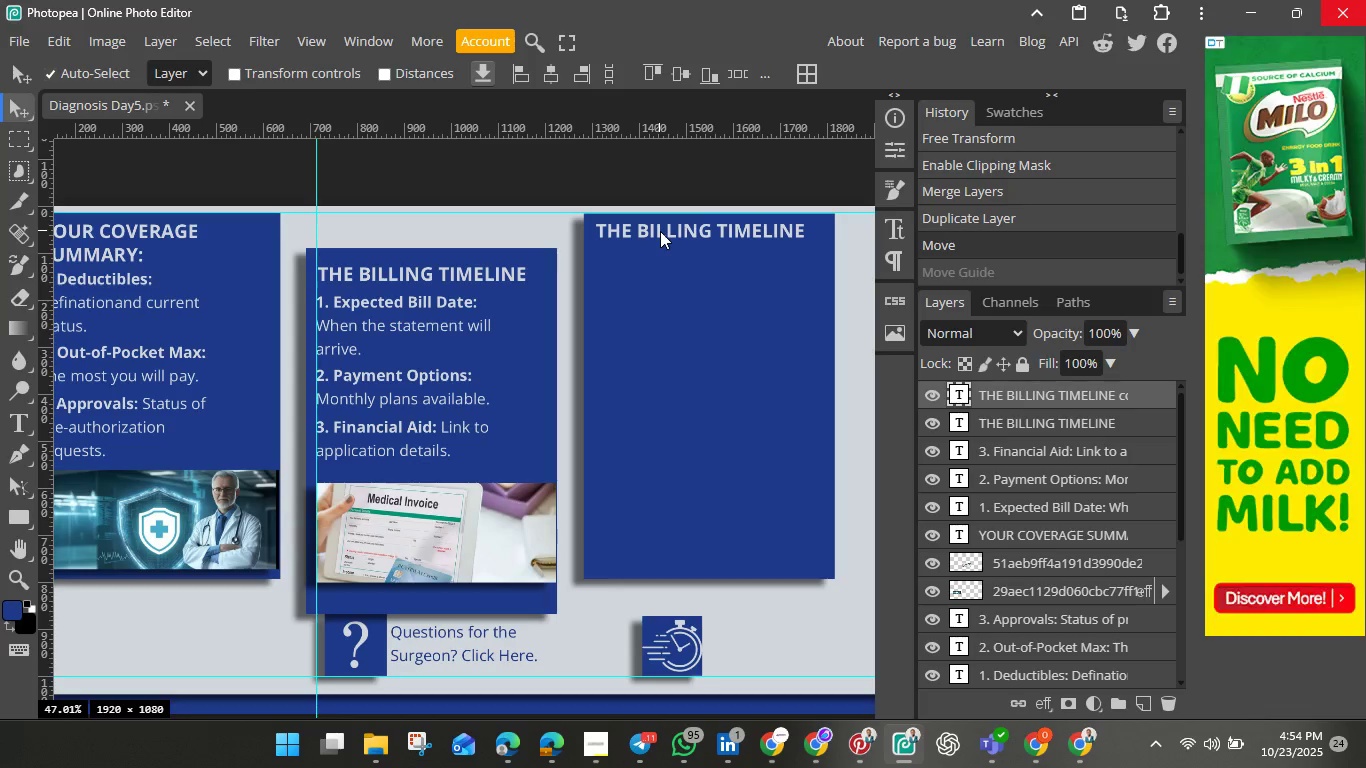 
double_click([660, 231])
 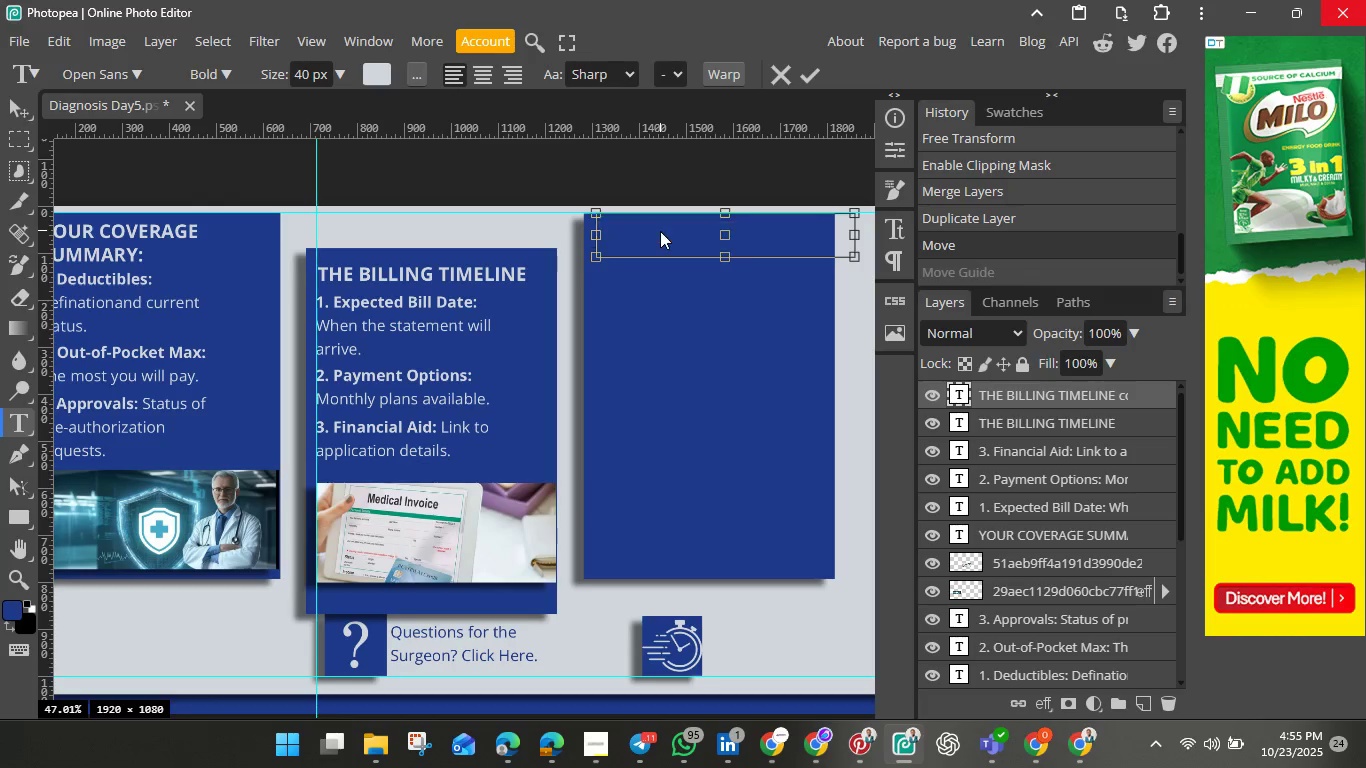 
key(Backspace)
type(AID AND ASSISTANCE)
 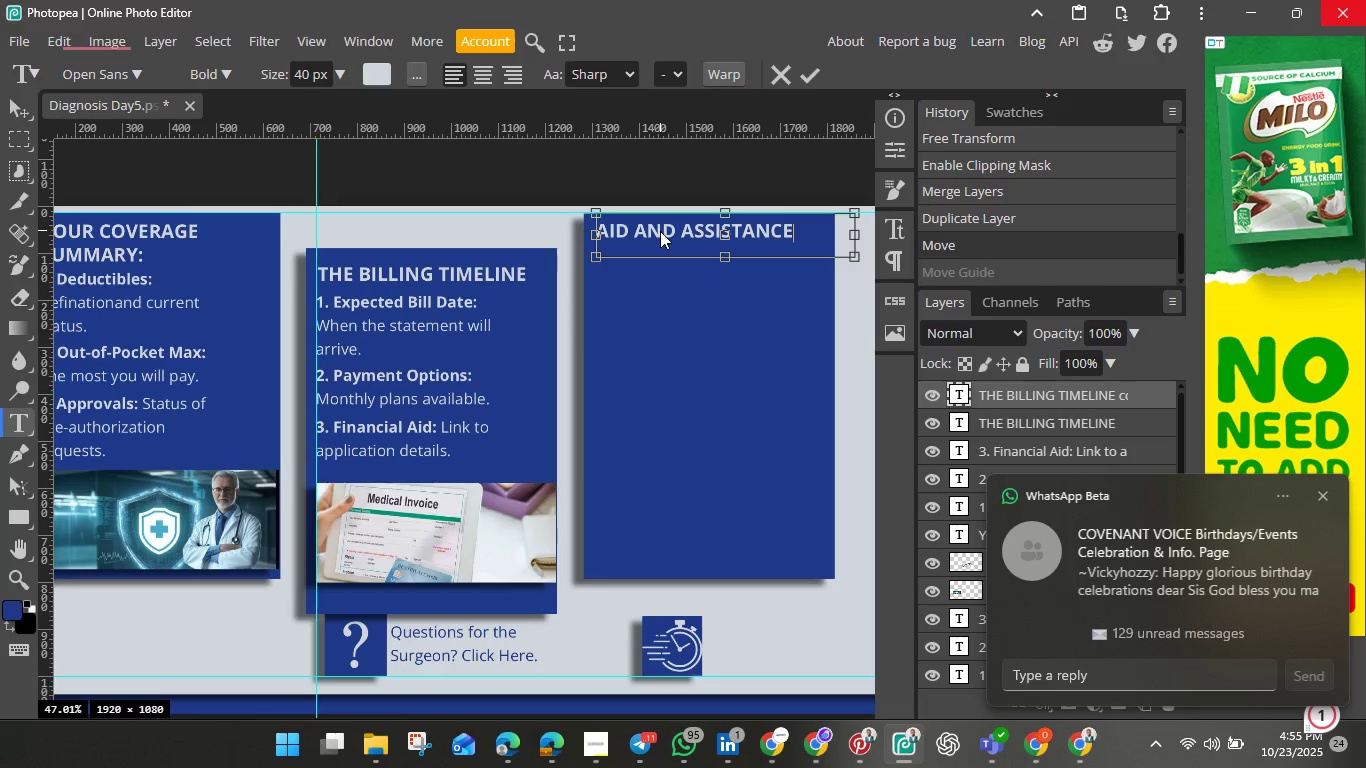 
key(Enter)
 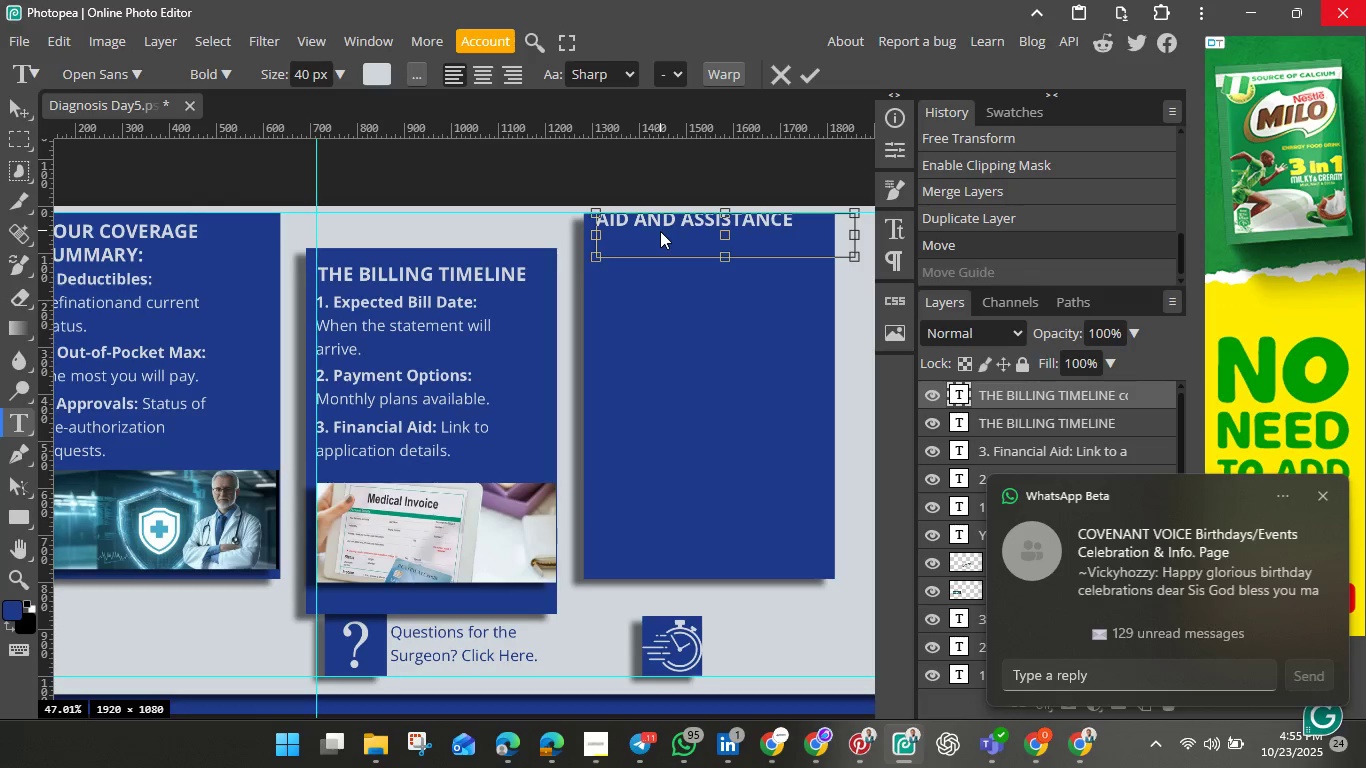 
hold_key(key=Backspace, duration=0.38)
 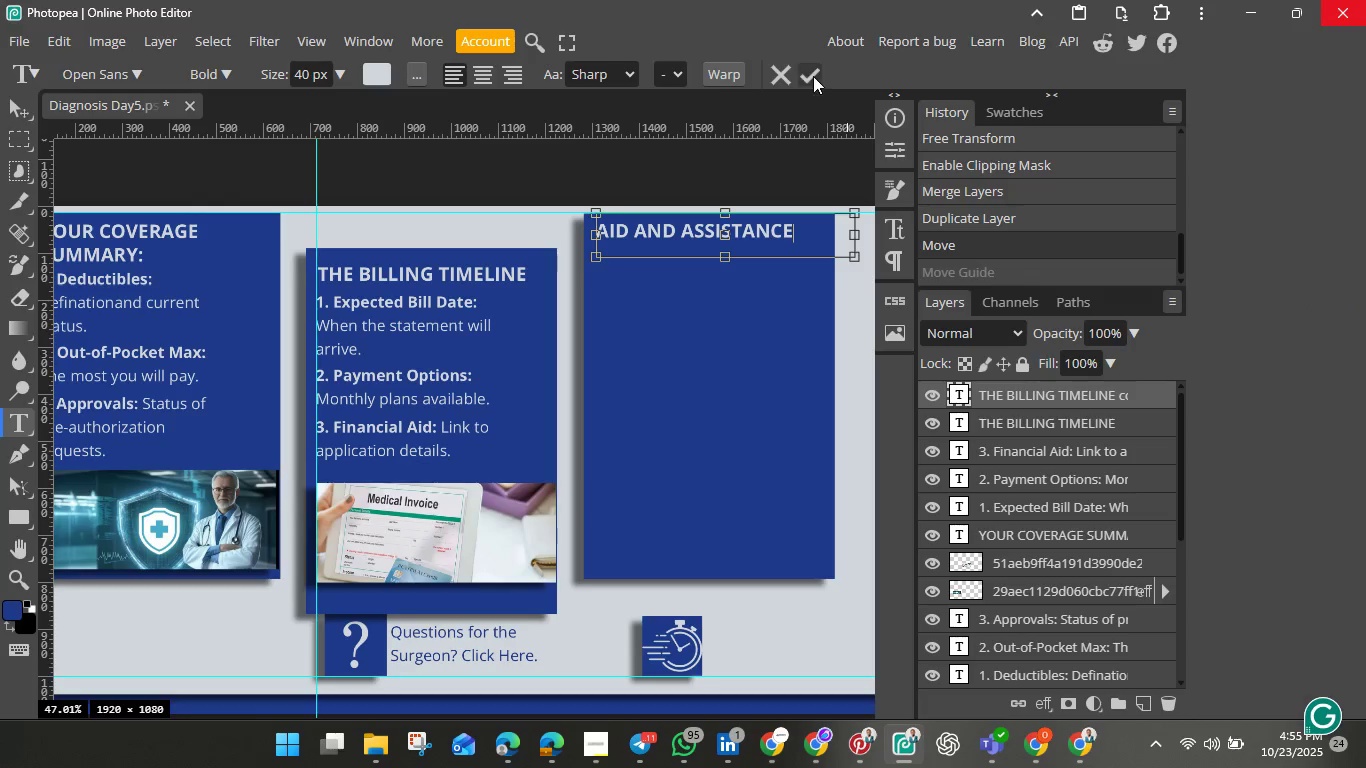 
left_click([812, 76])
 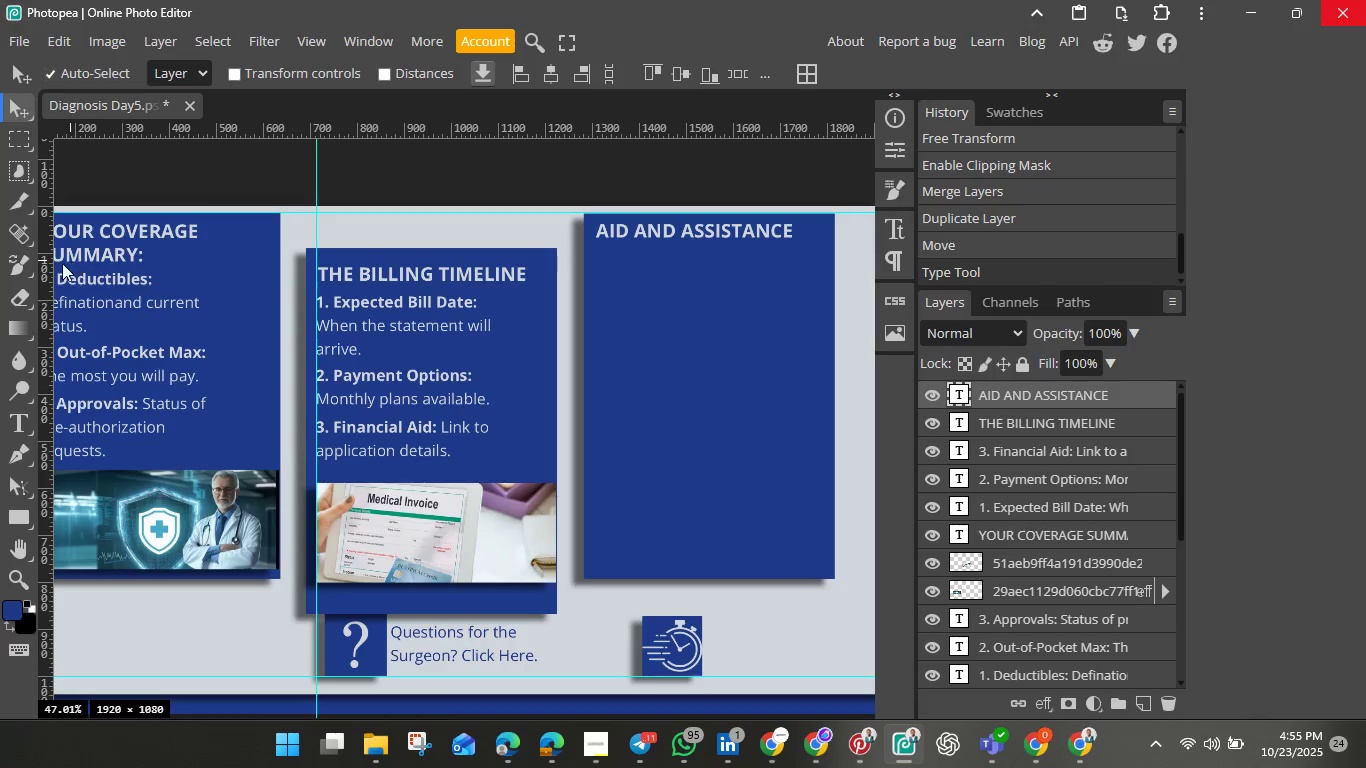 
wait(5.39)
 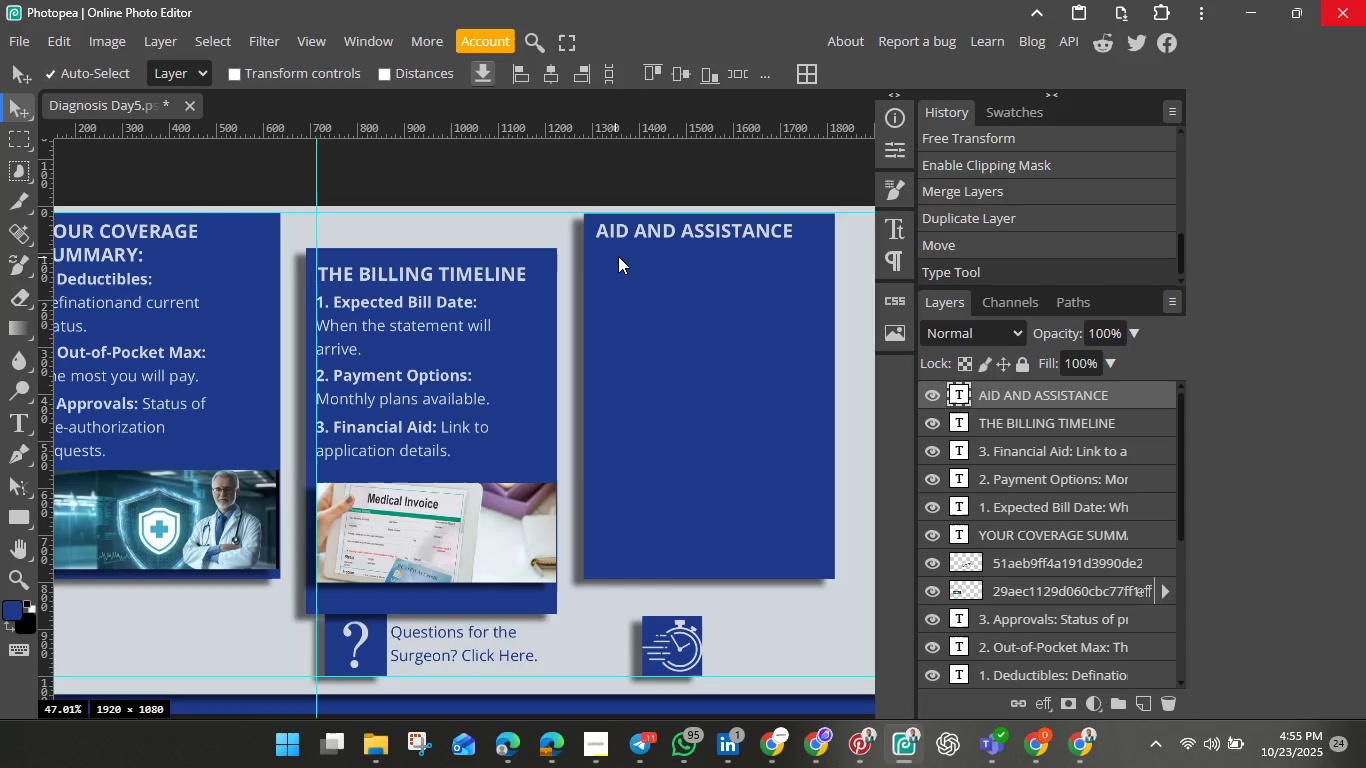 
left_click_drag(start_coordinate=[51, 265], to_coordinate=[595, 276])
 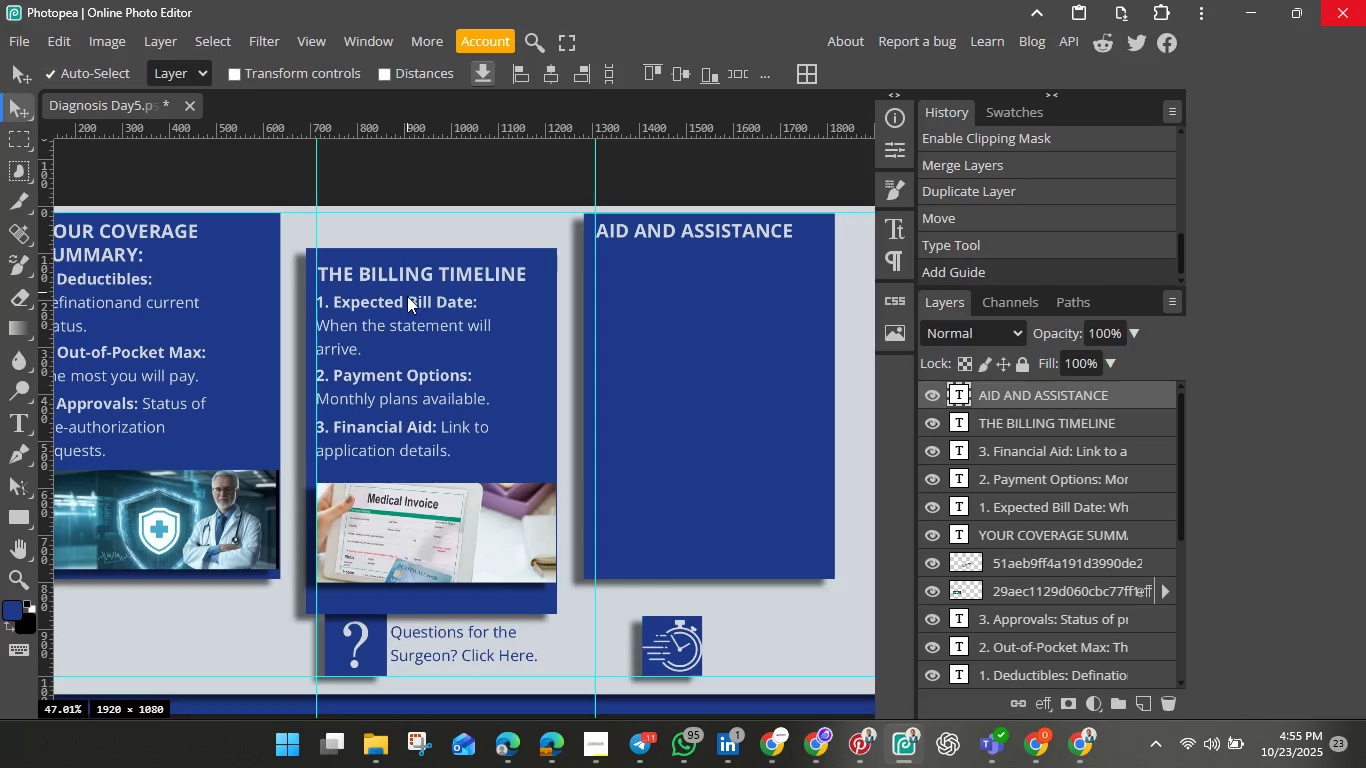 
left_click([407, 299])
 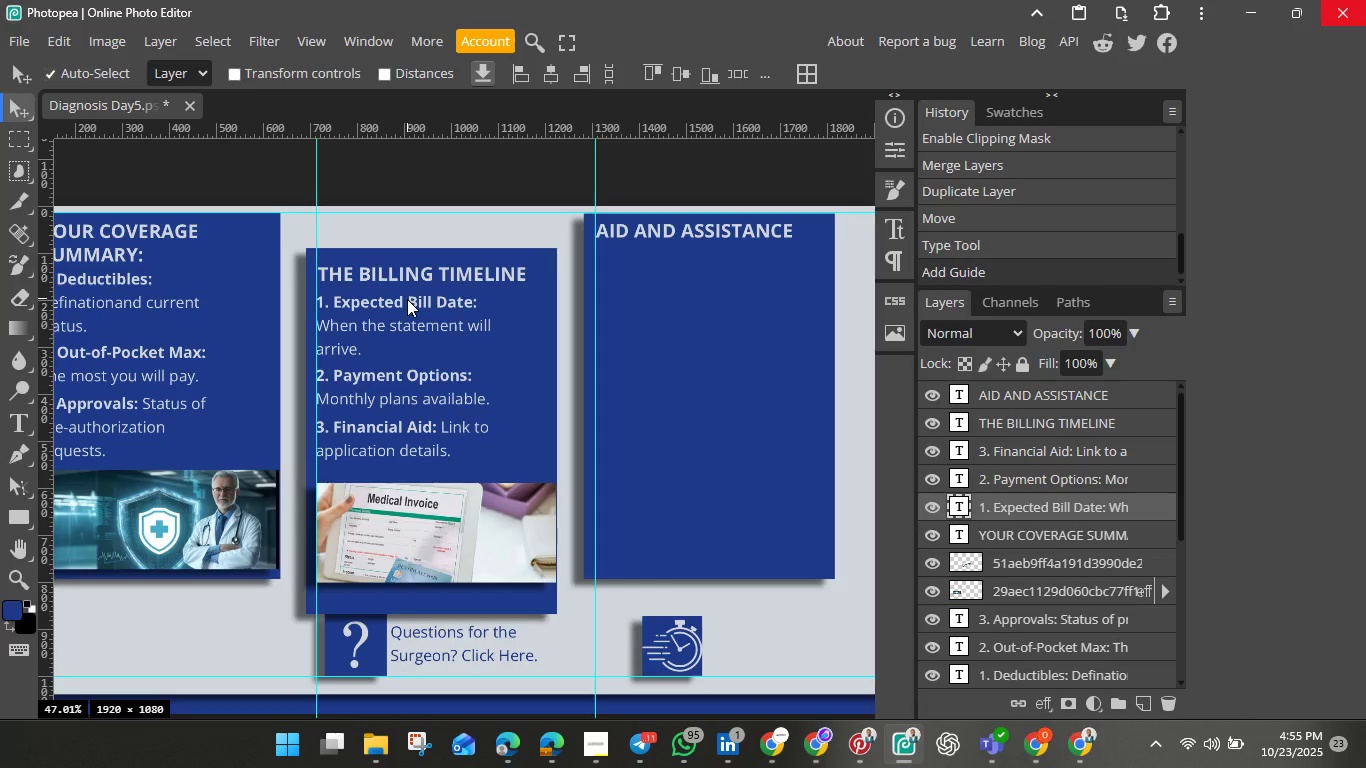 
key(Control+J)
 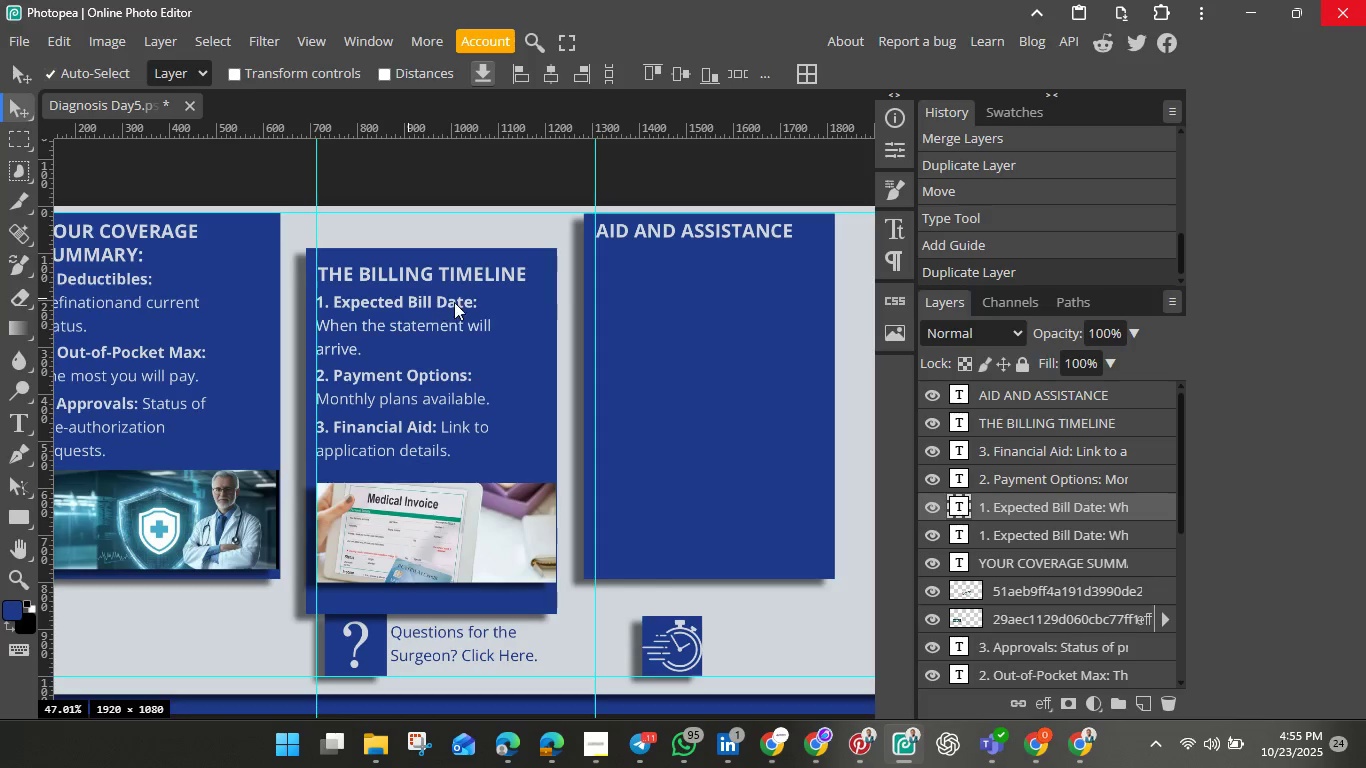 
left_click_drag(start_coordinate=[408, 299], to_coordinate=[690, 254])
 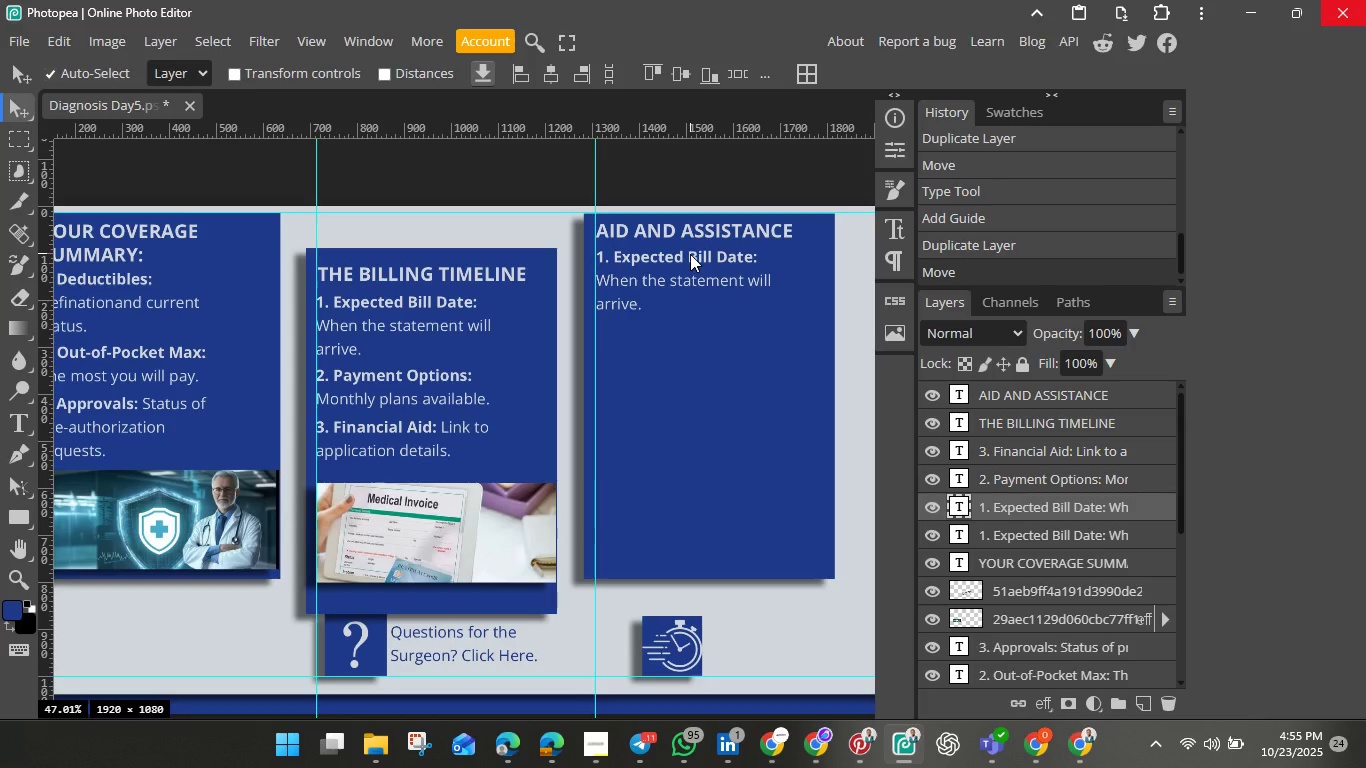 
wait(7.86)
 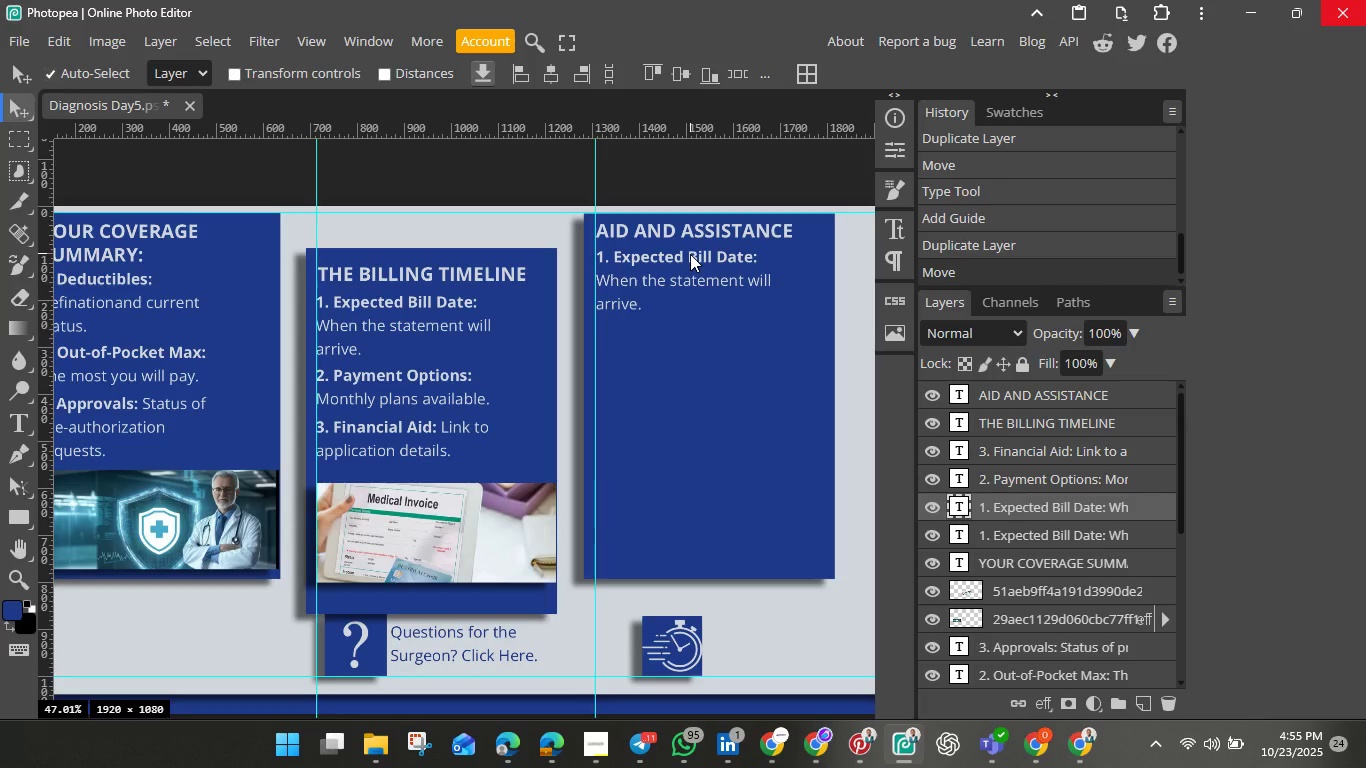 
double_click([690, 254])
 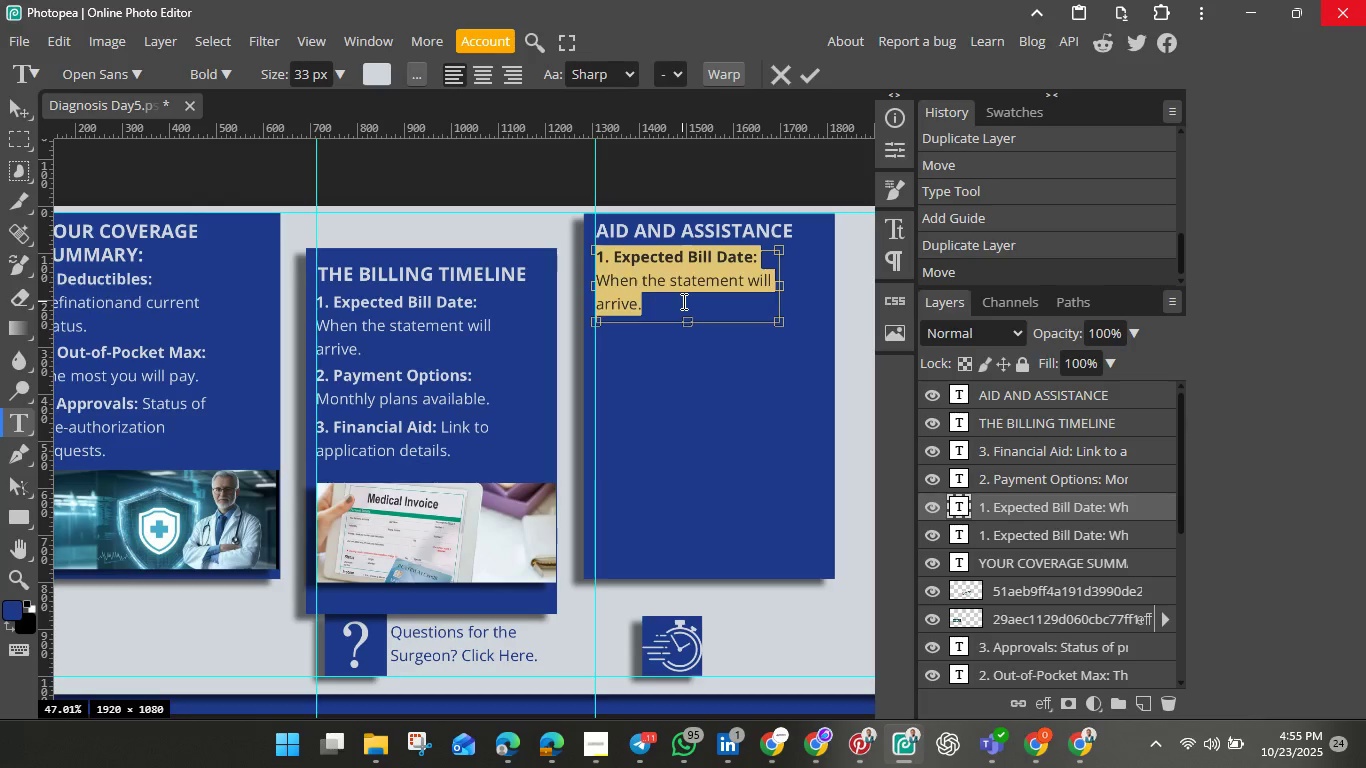 
left_click([682, 301])
 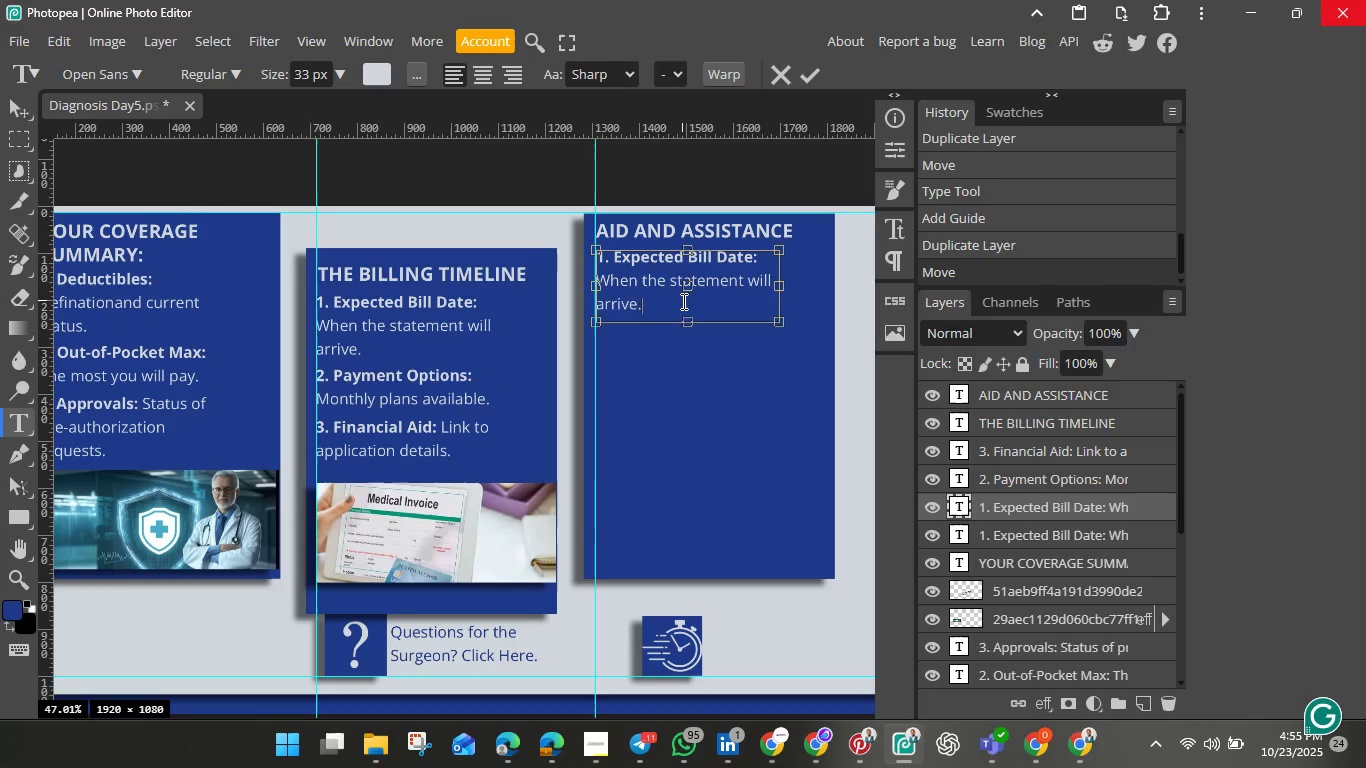 
wait(7.98)
 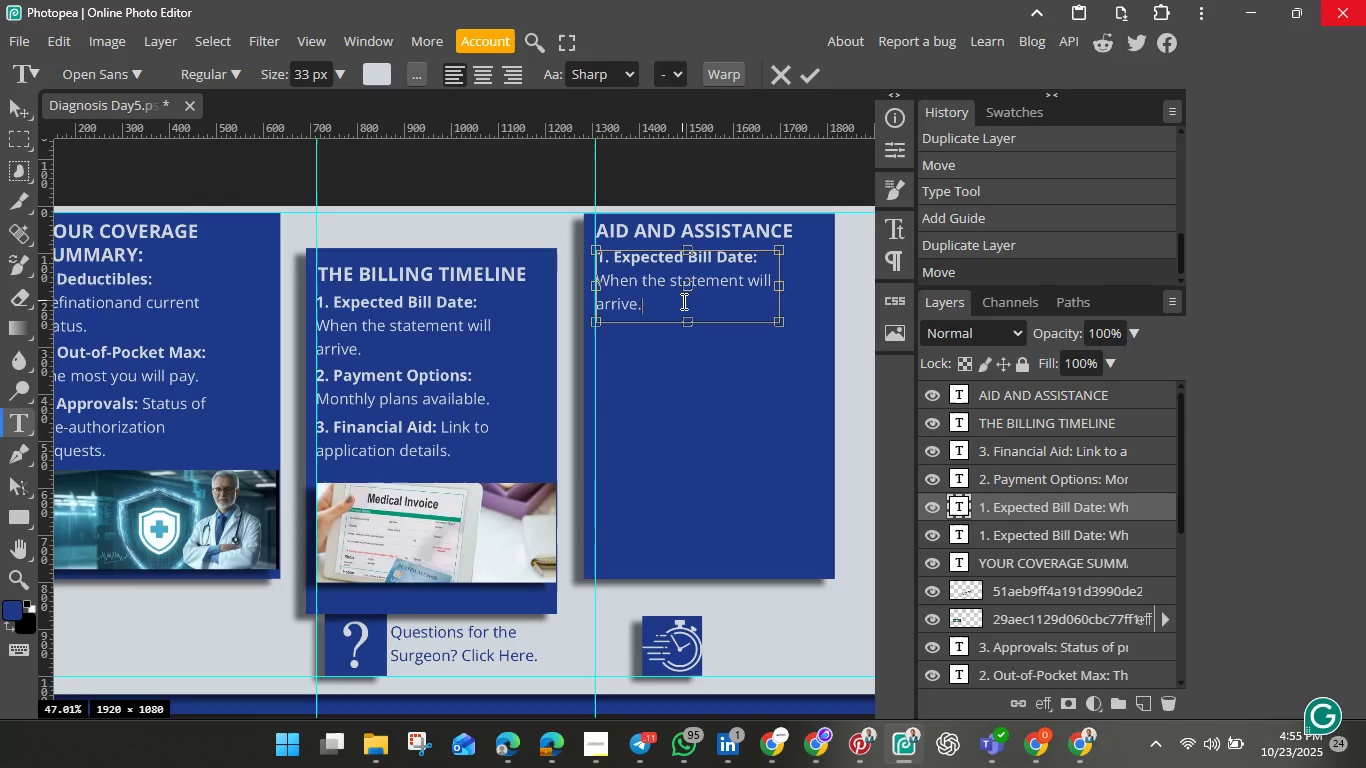 
left_click([754, 261])
 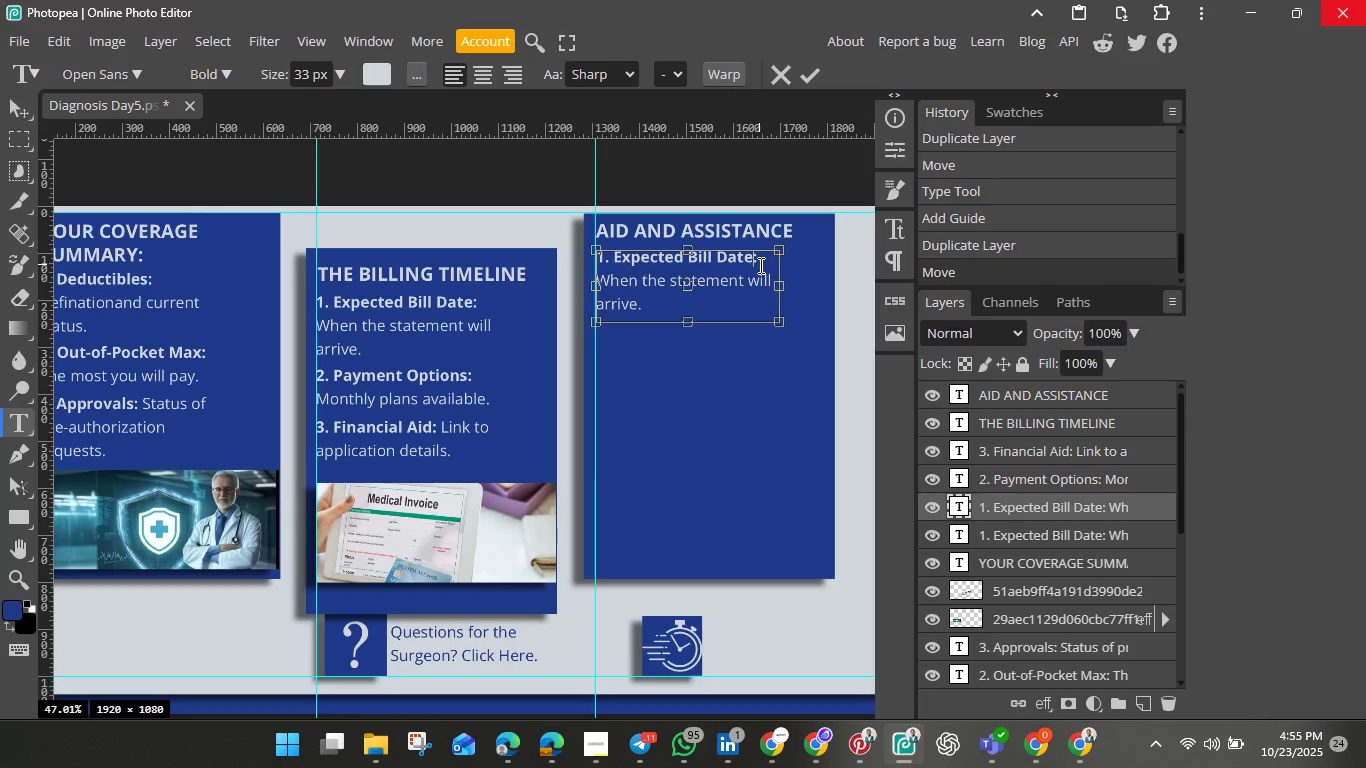 
key(Backspace)
 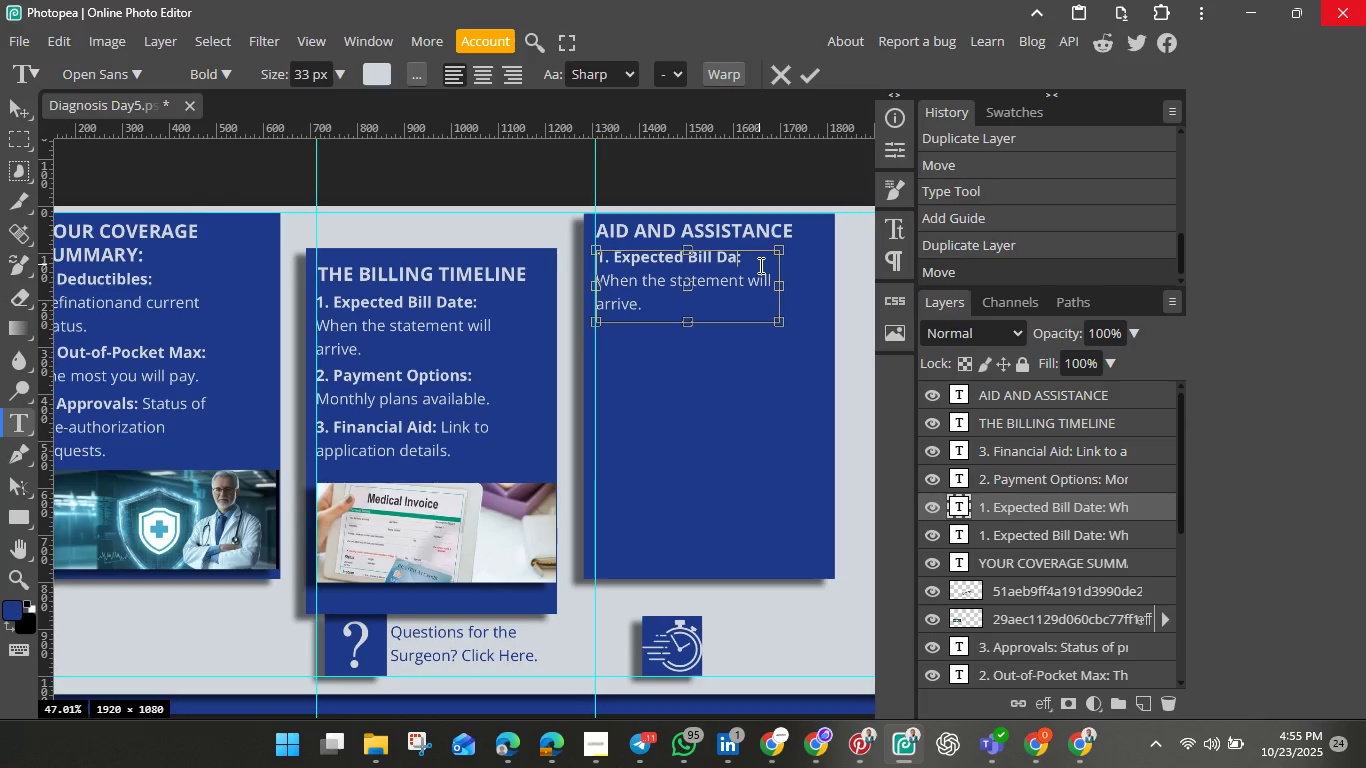 
hold_key(key=Backspace, duration=0.92)
 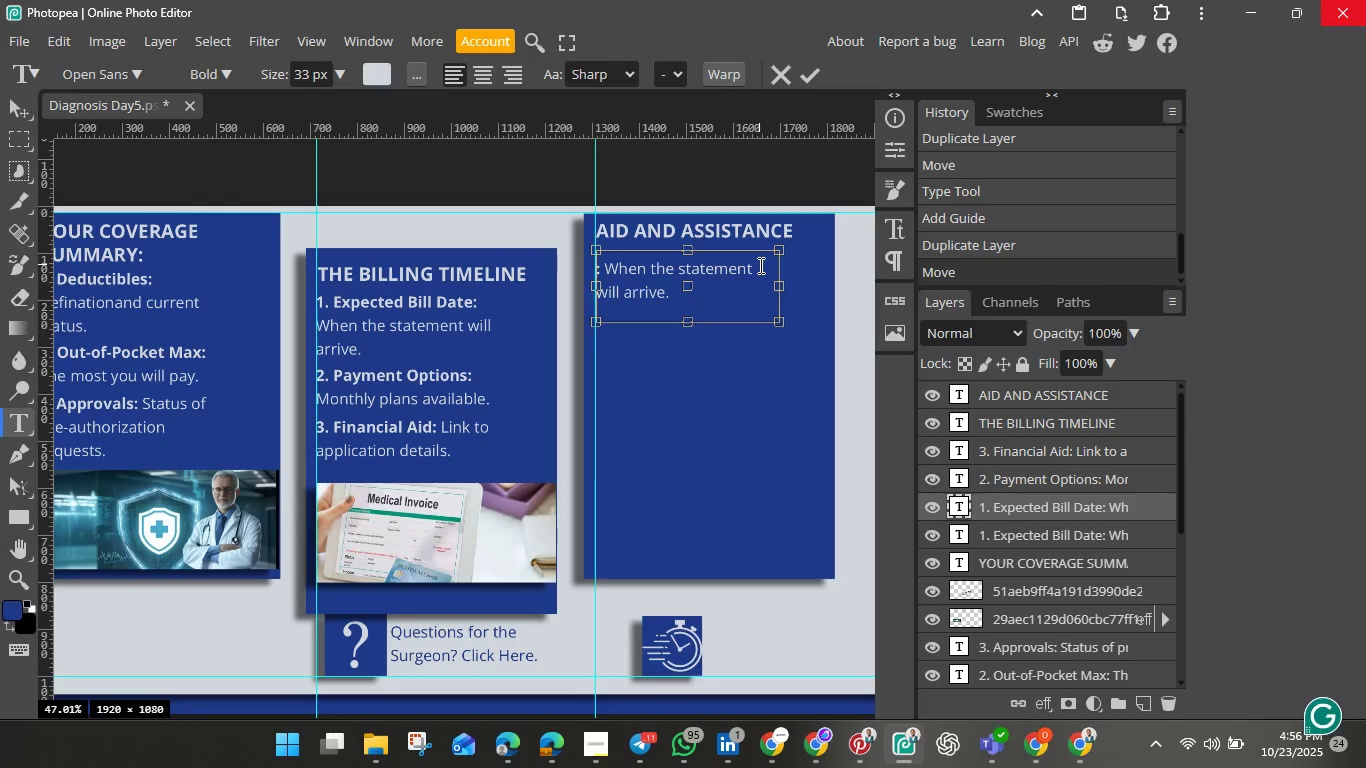 
hold_key(key=Backspace, duration=0.79)
 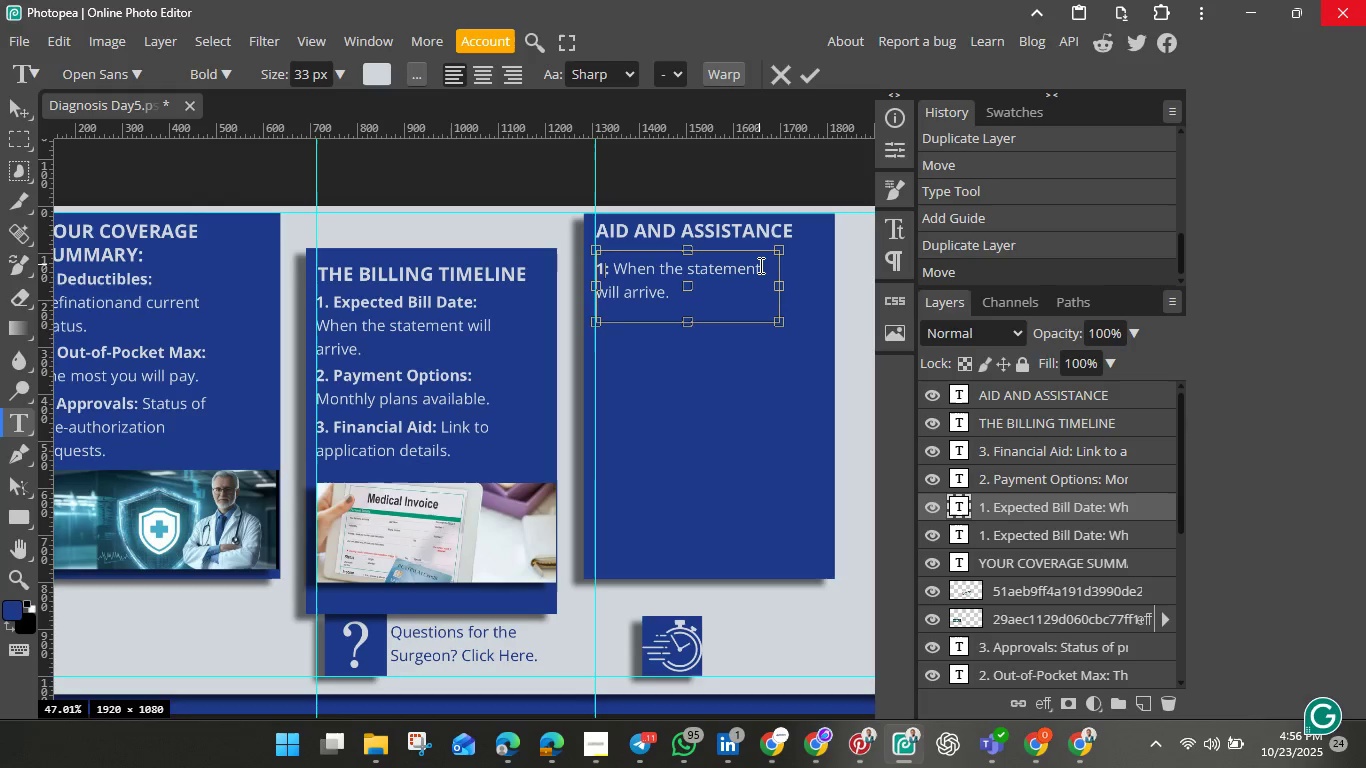 
type(1. g)
key(Backspace)
type(Government Resources)
 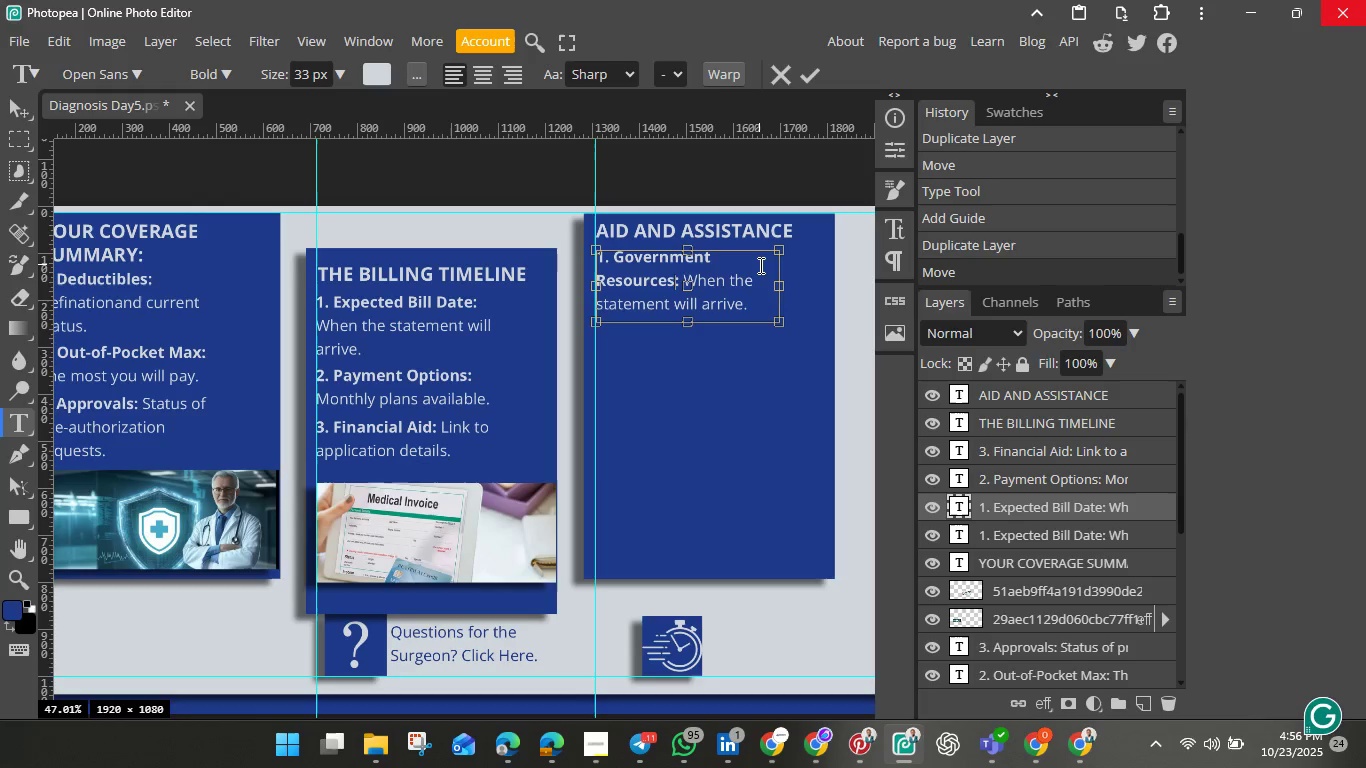 
wait(7.15)
 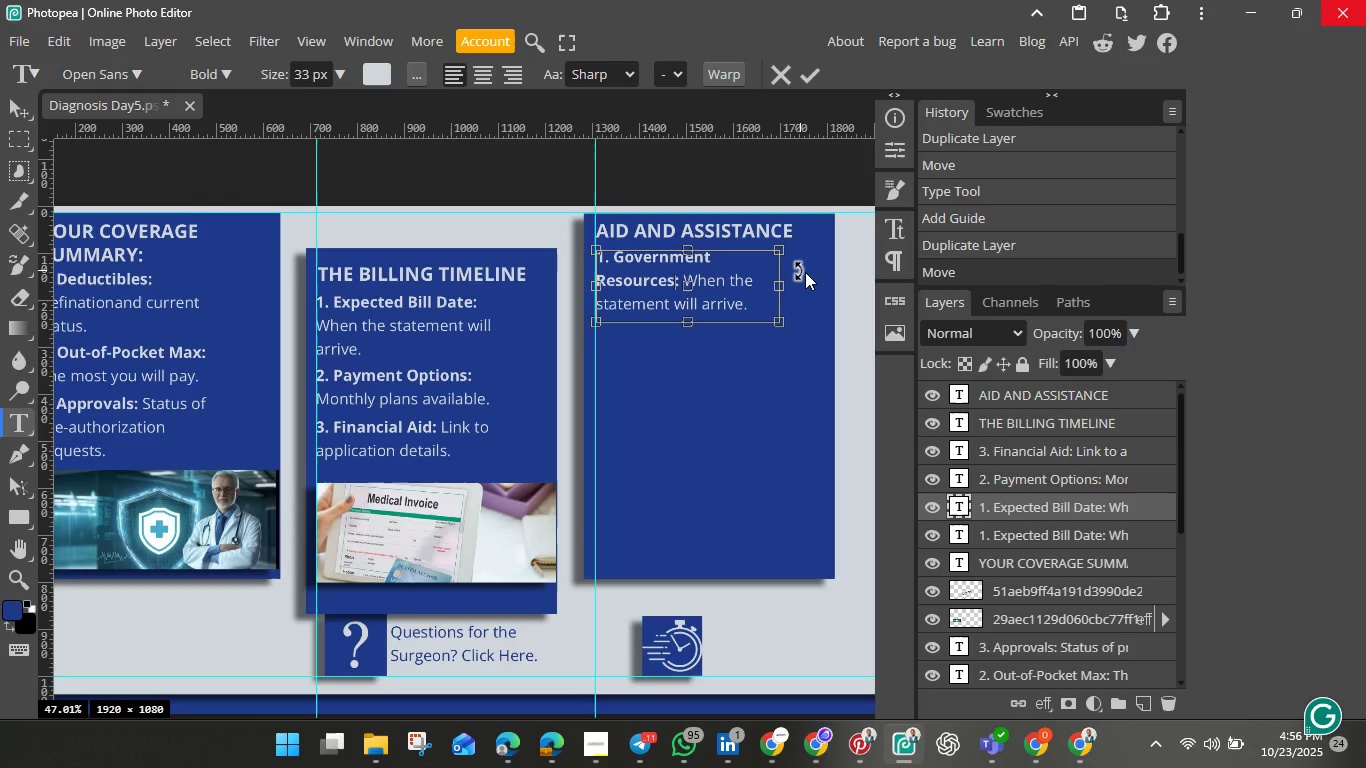 
left_click_drag(start_coordinate=[747, 306], to_coordinate=[694, 274])
 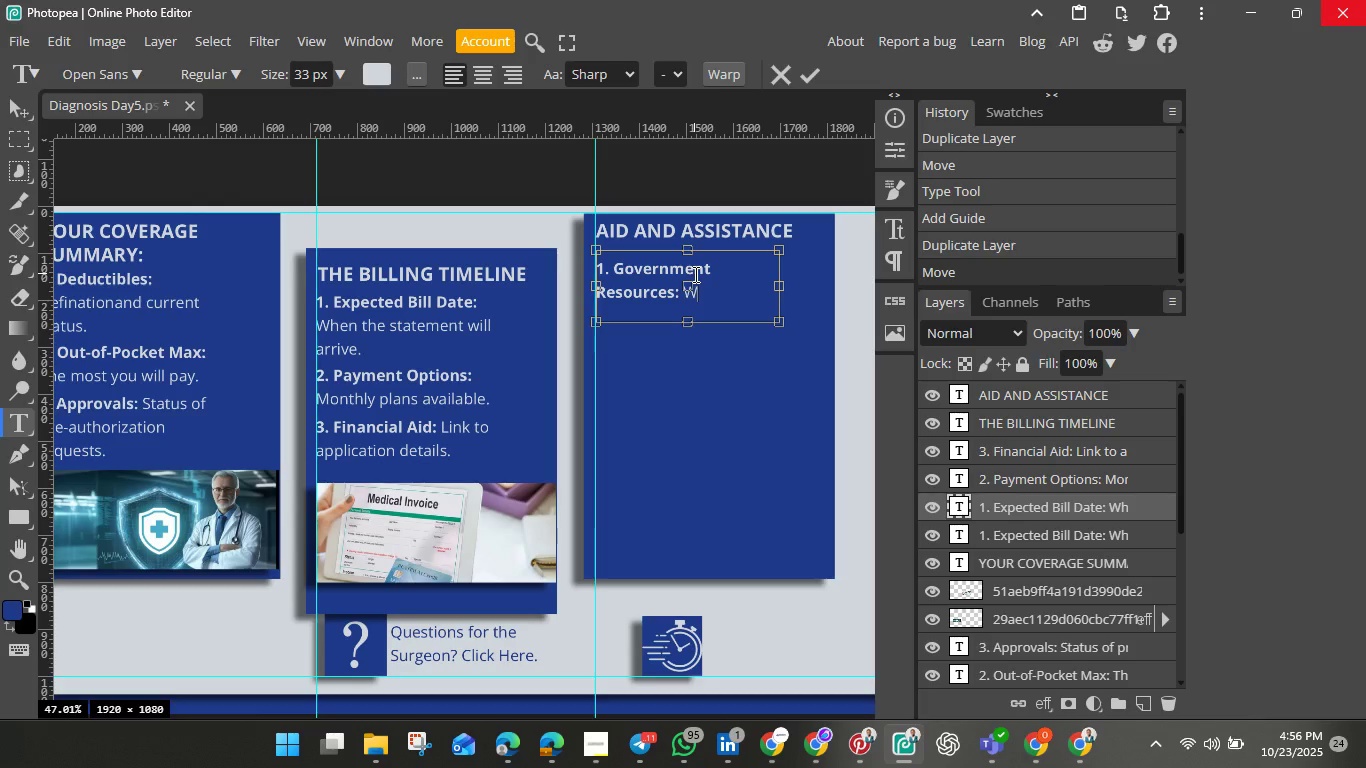 
key(Backspace)
key(Backspace)
type(Federal/State P)
key(Backspace)
type(programs.)
 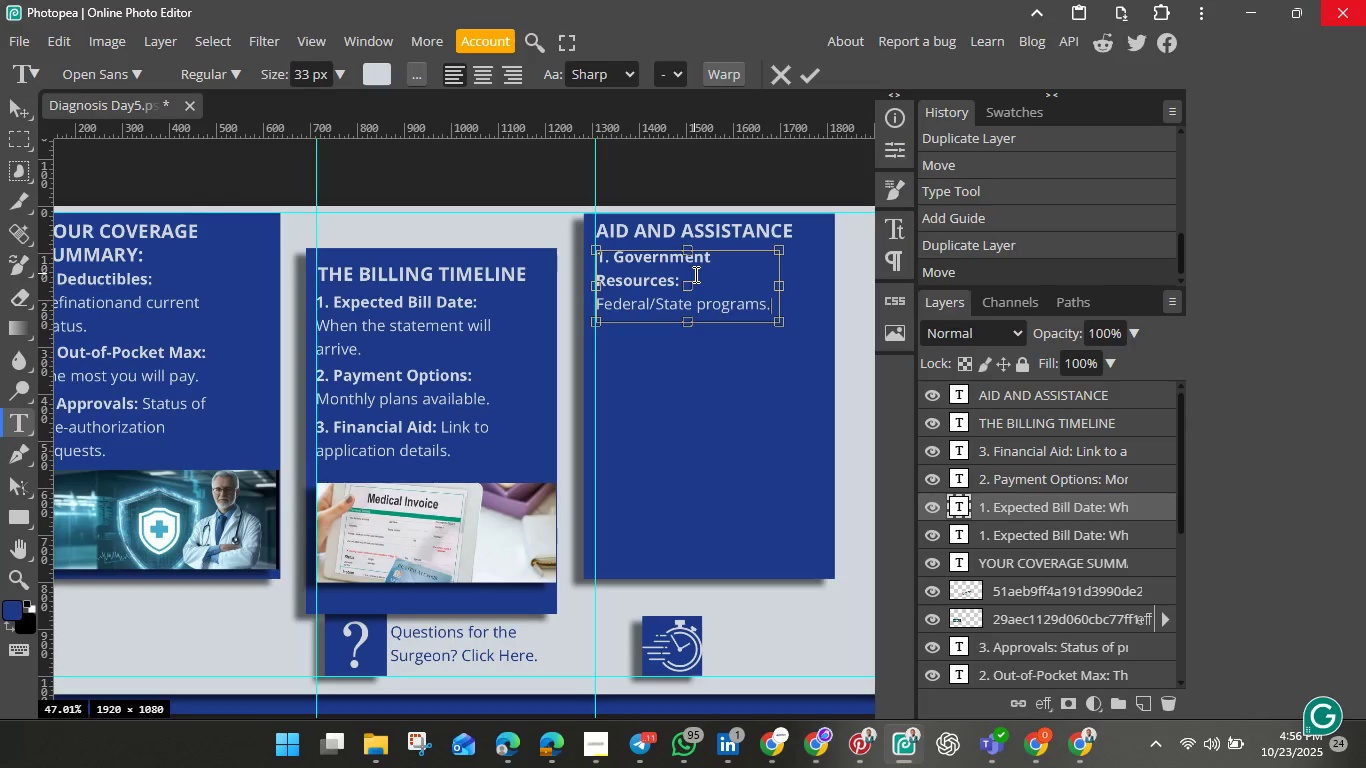 
left_click([812, 74])
 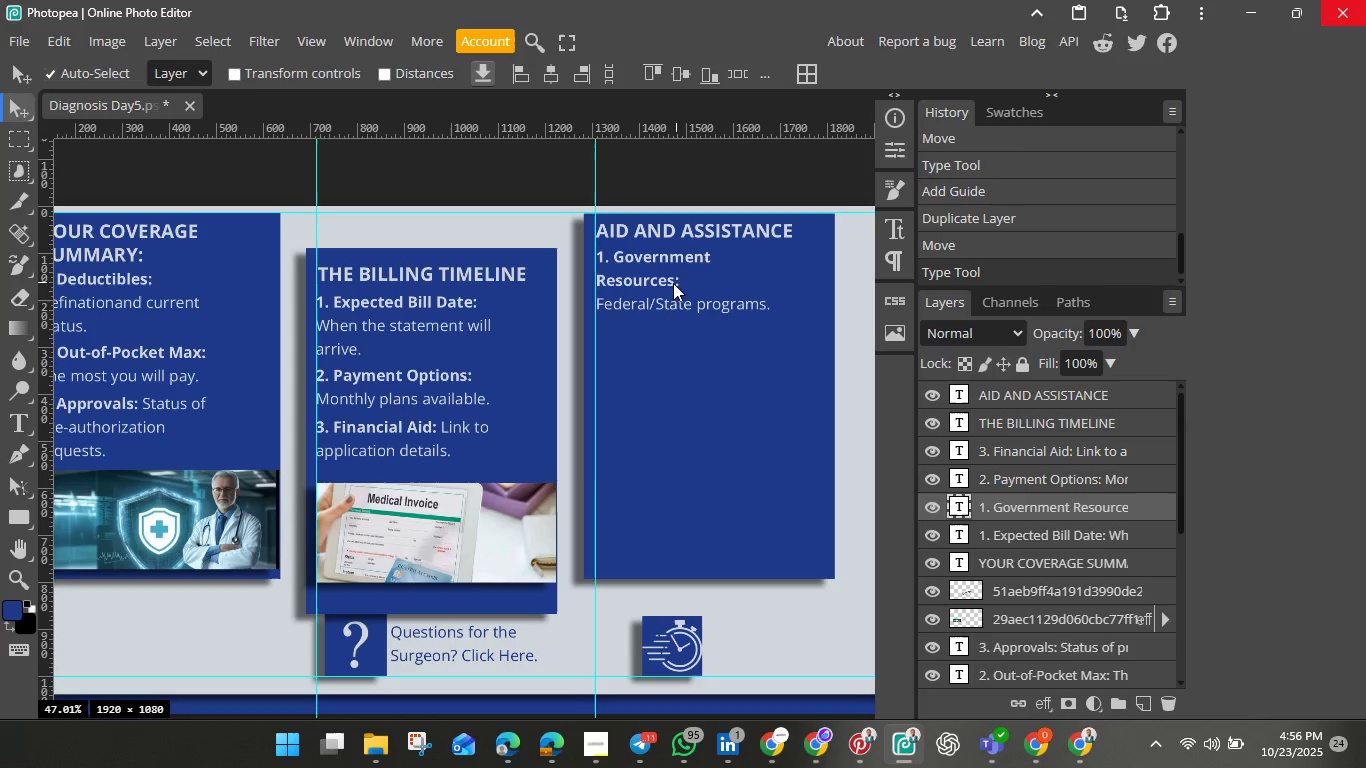 
double_click([669, 281])
 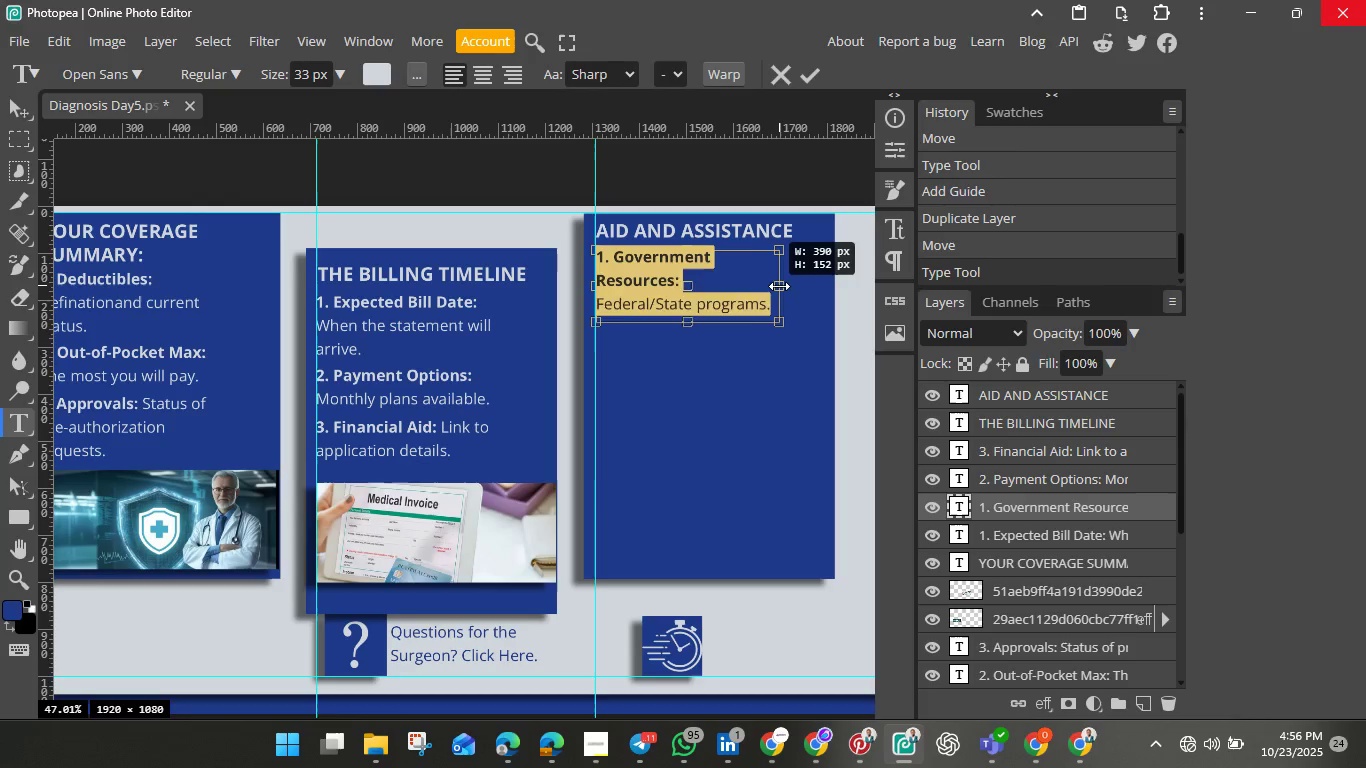 
left_click_drag(start_coordinate=[779, 286], to_coordinate=[804, 287])
 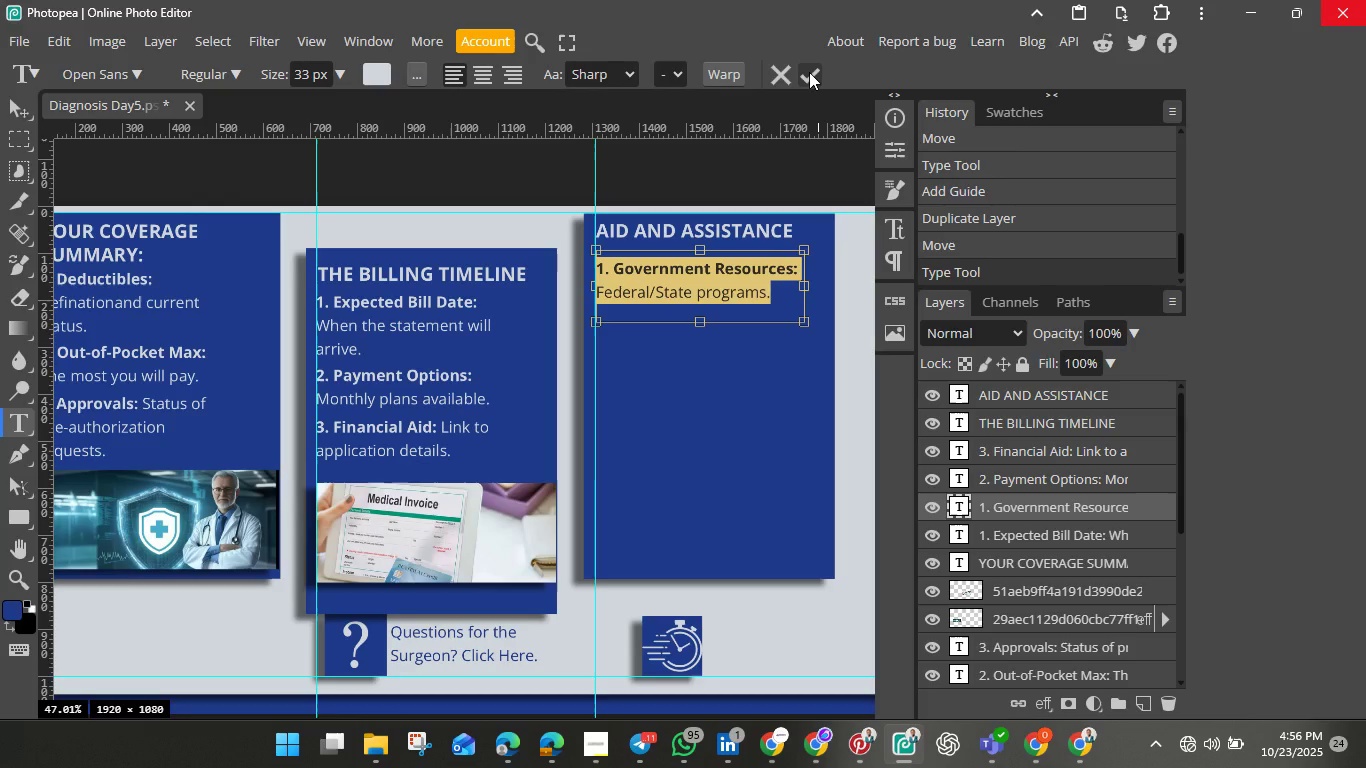 
left_click([809, 72])
 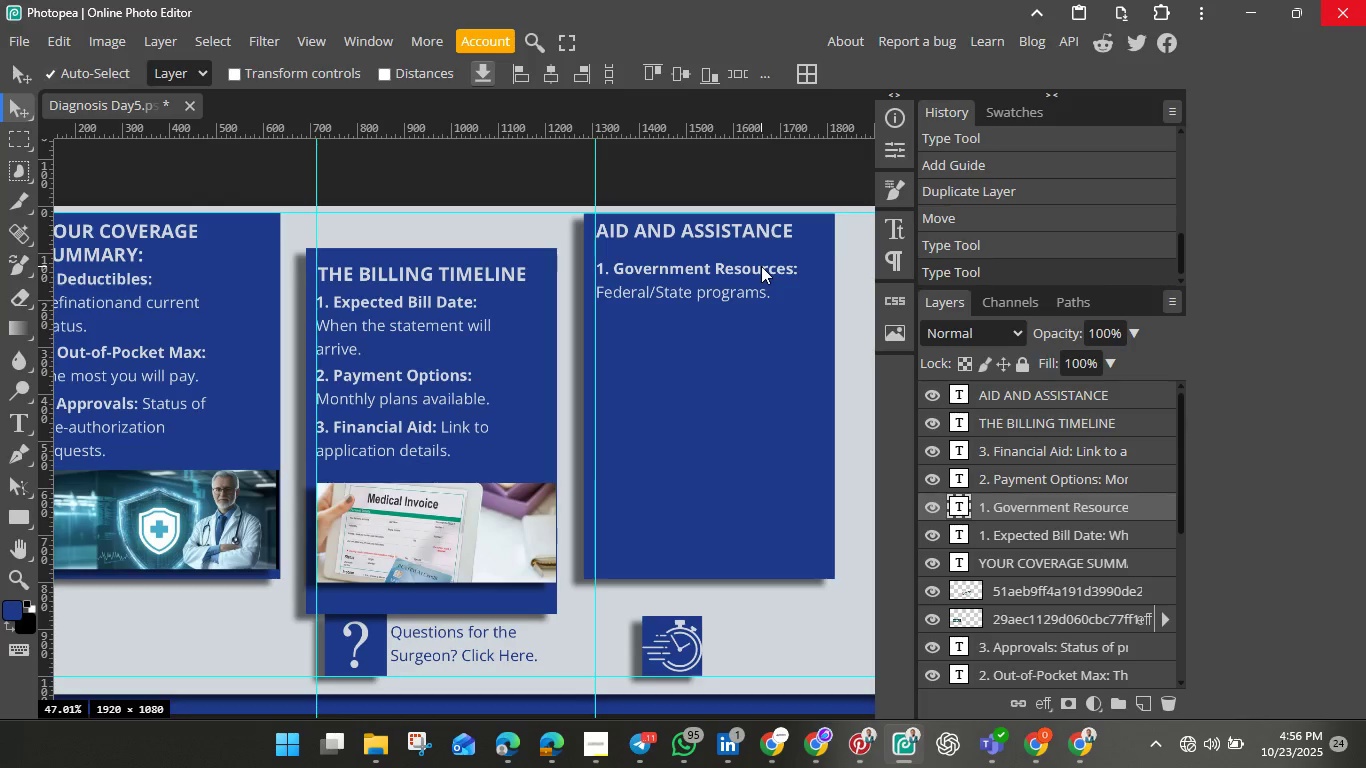 
left_click_drag(start_coordinate=[761, 266], to_coordinate=[764, 256])
 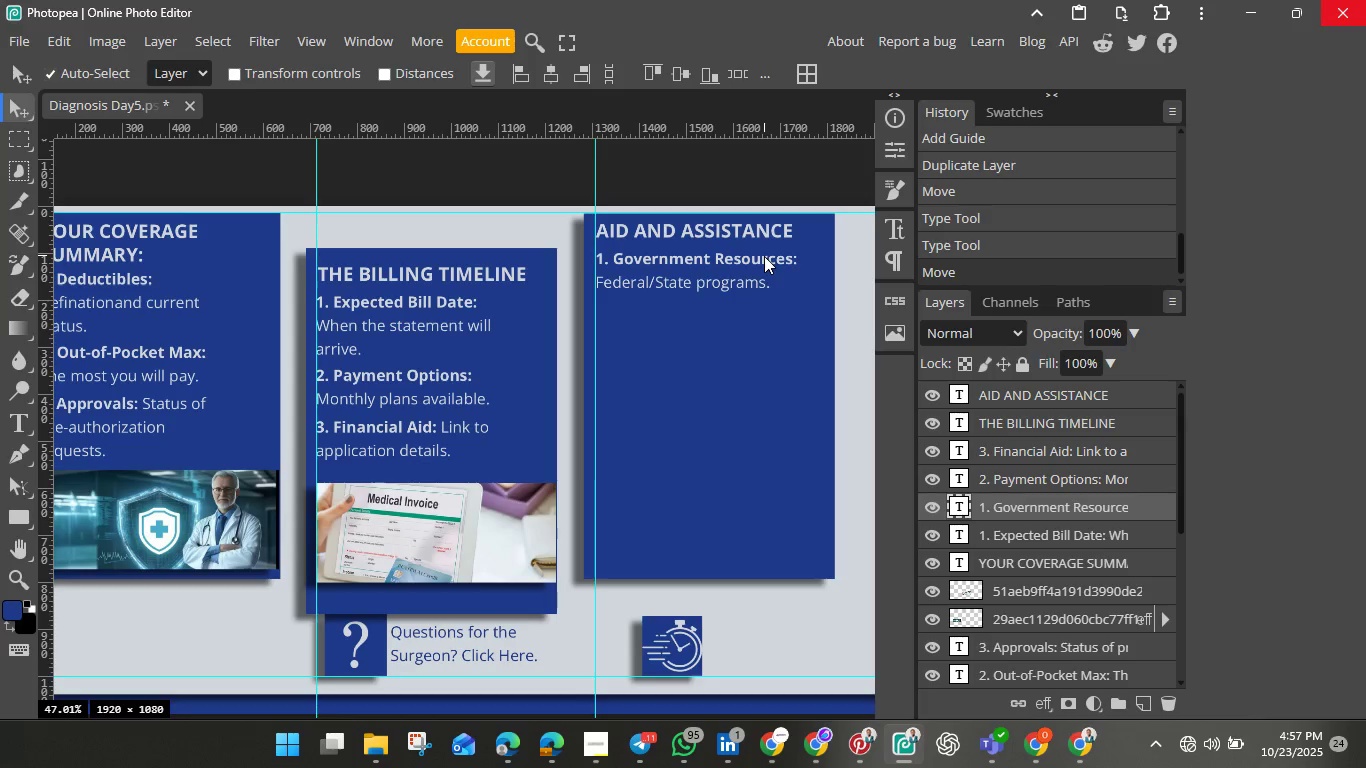 
left_click([764, 256])
 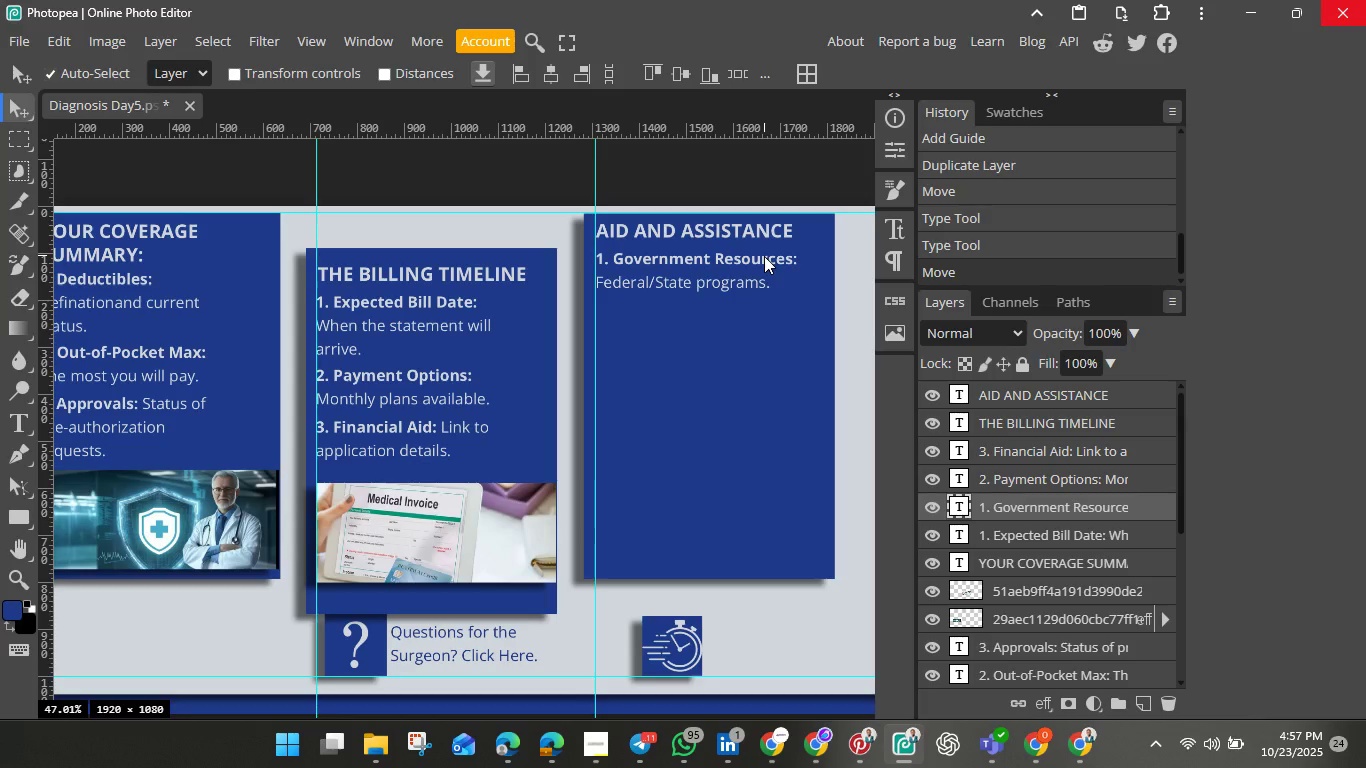 
key(Control+J)
 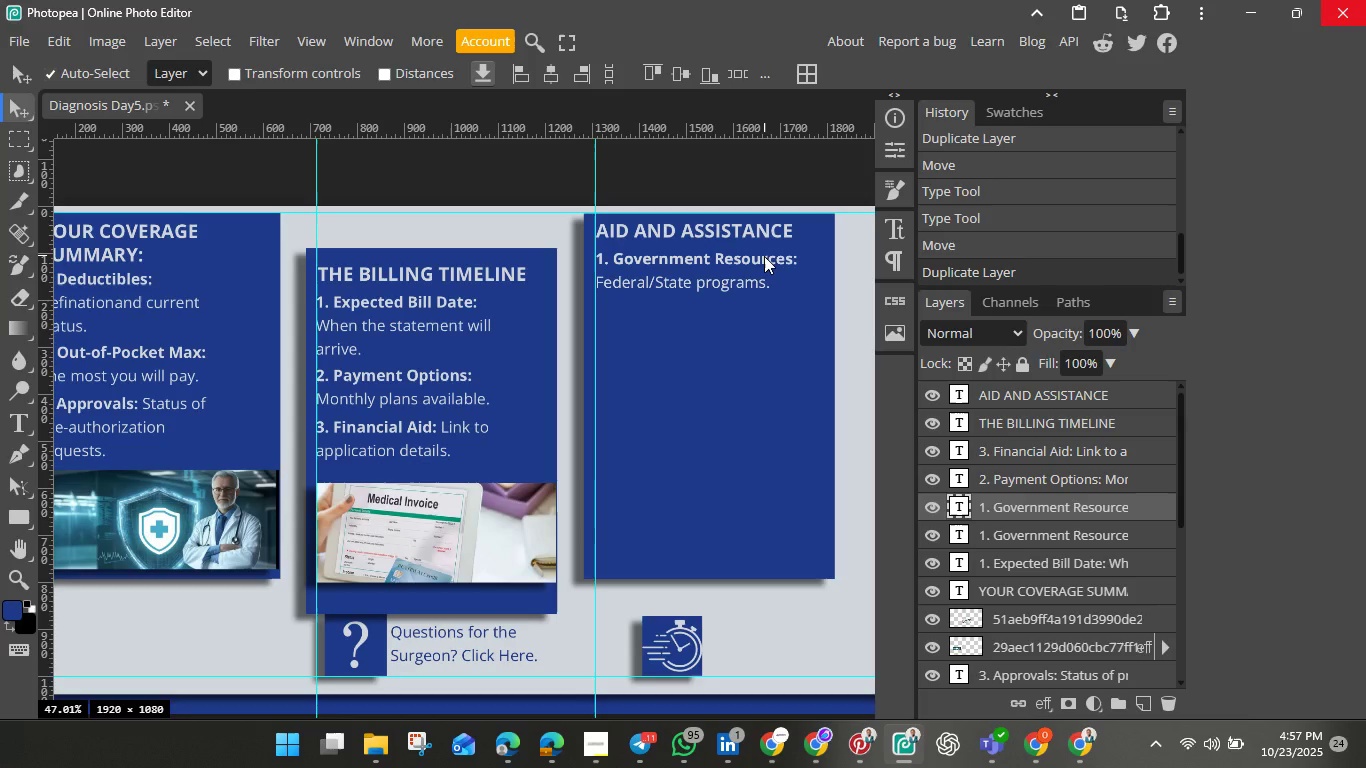 
left_click_drag(start_coordinate=[764, 256], to_coordinate=[765, 303])
 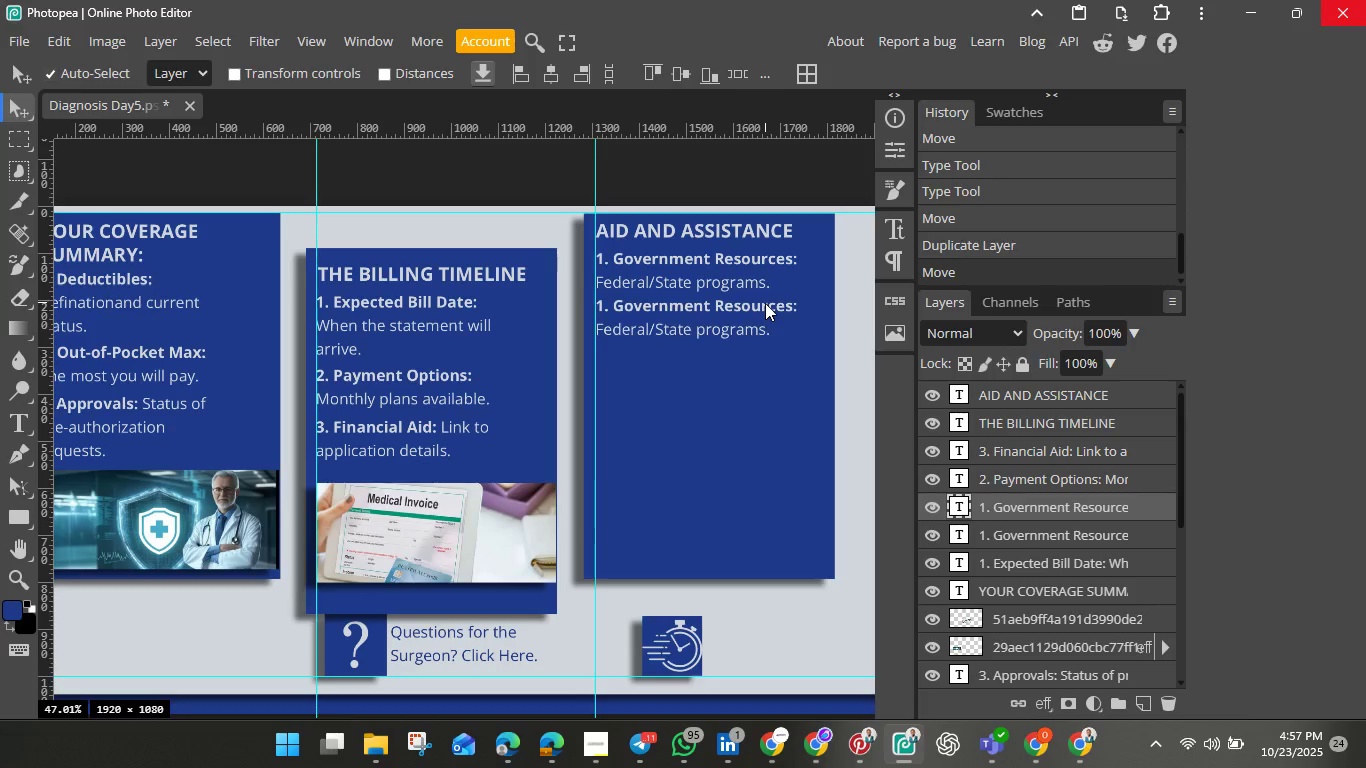 
double_click([765, 303])
 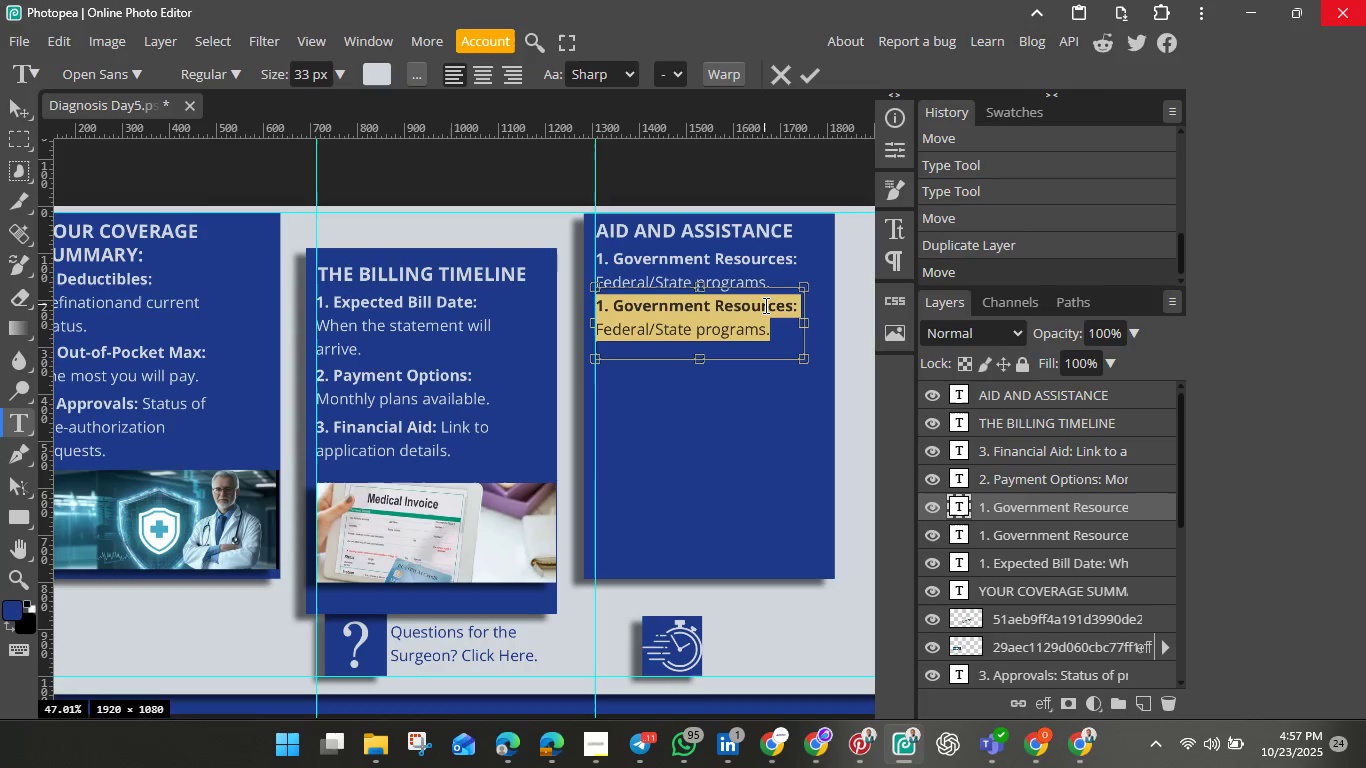 
key(Backspace)
 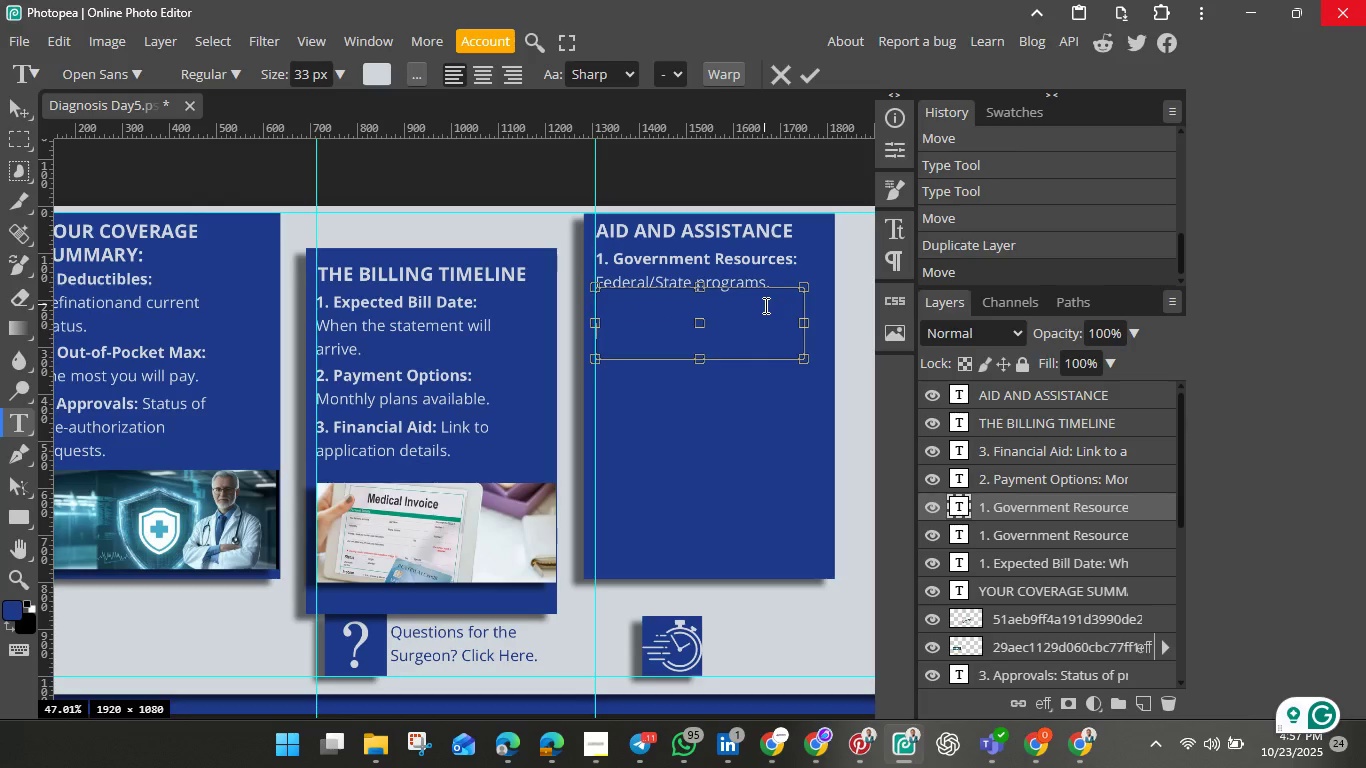 
key(Control+Z)
 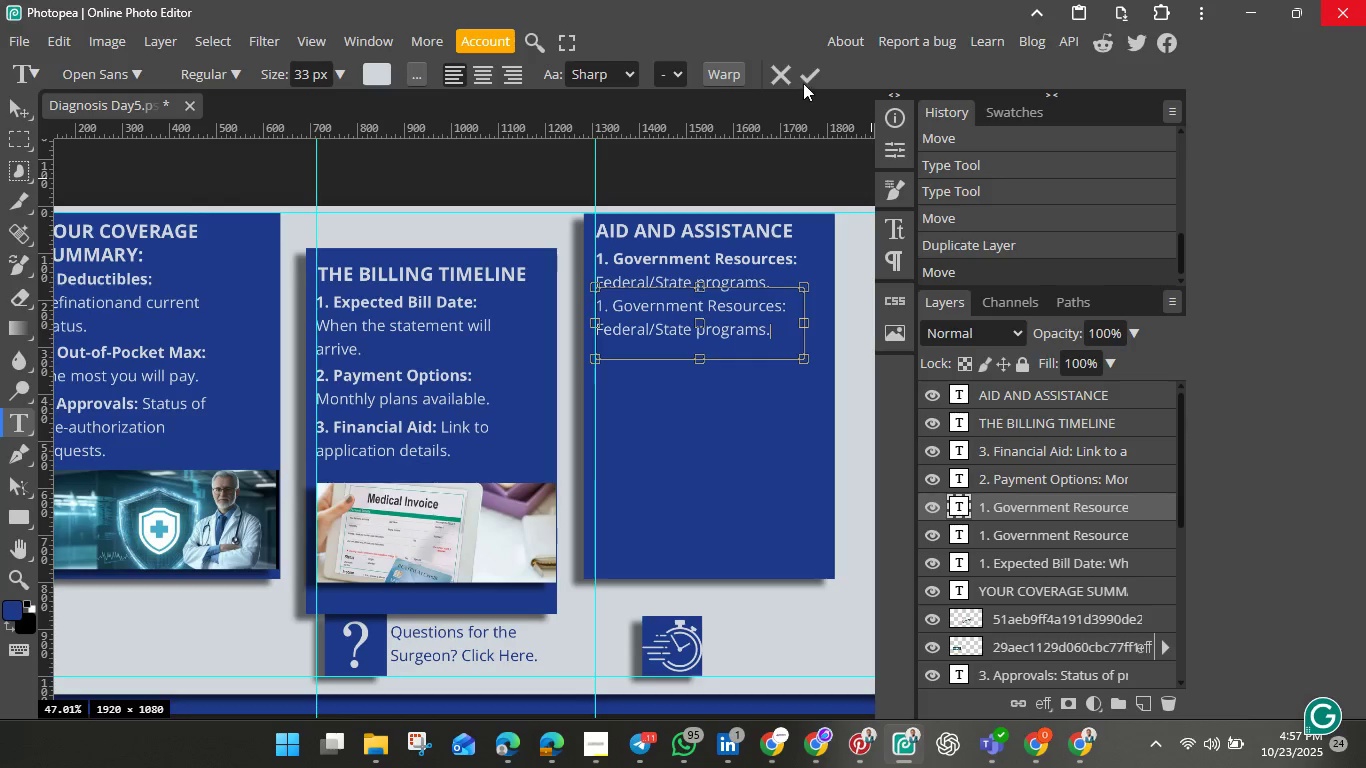 
left_click([803, 79])
 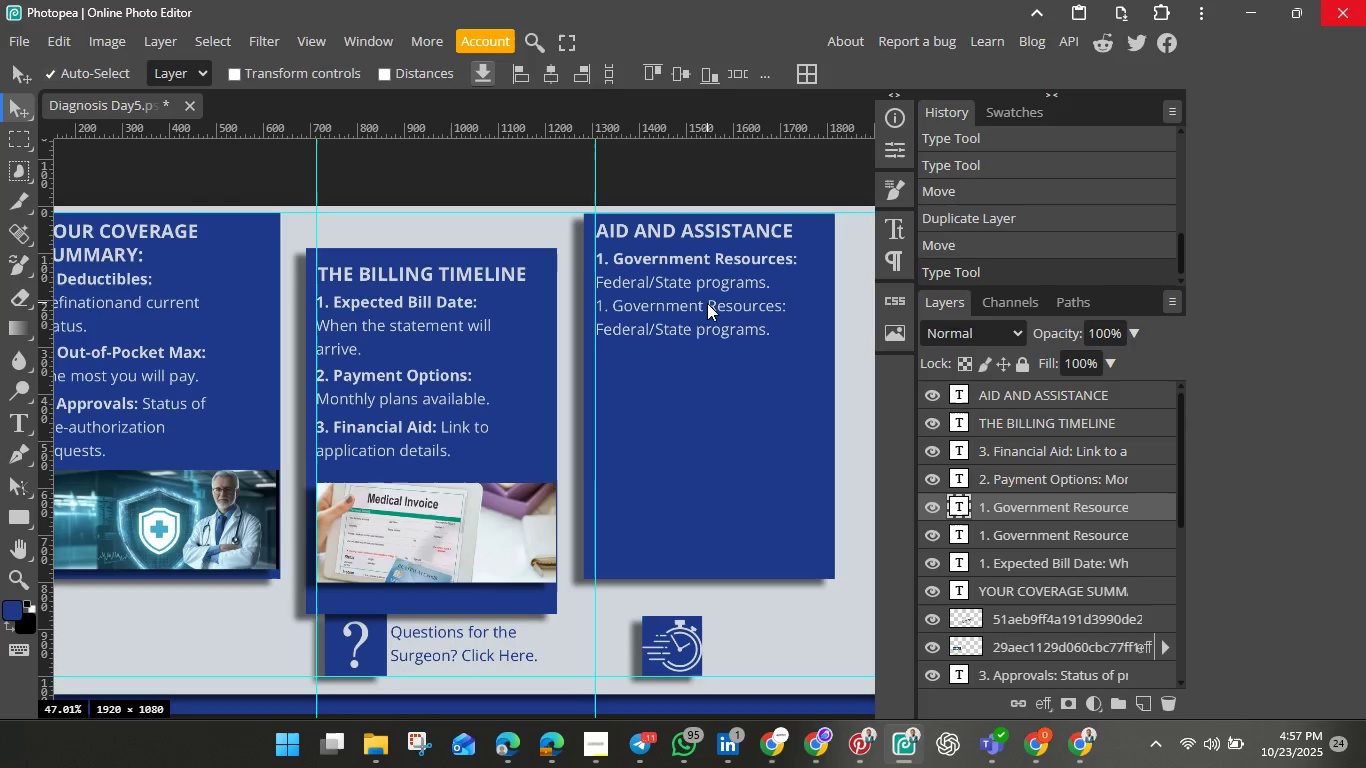 
left_click([707, 303])
 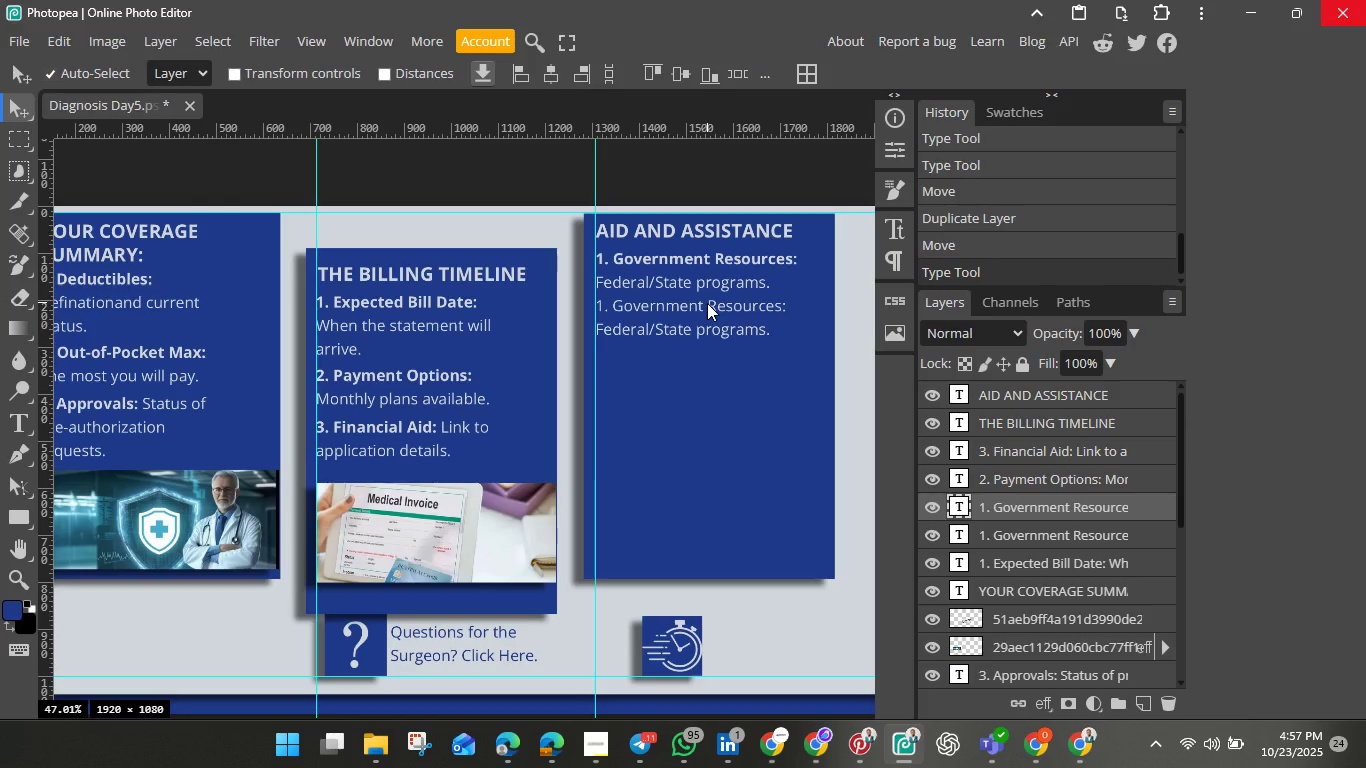 
key(Backspace)
 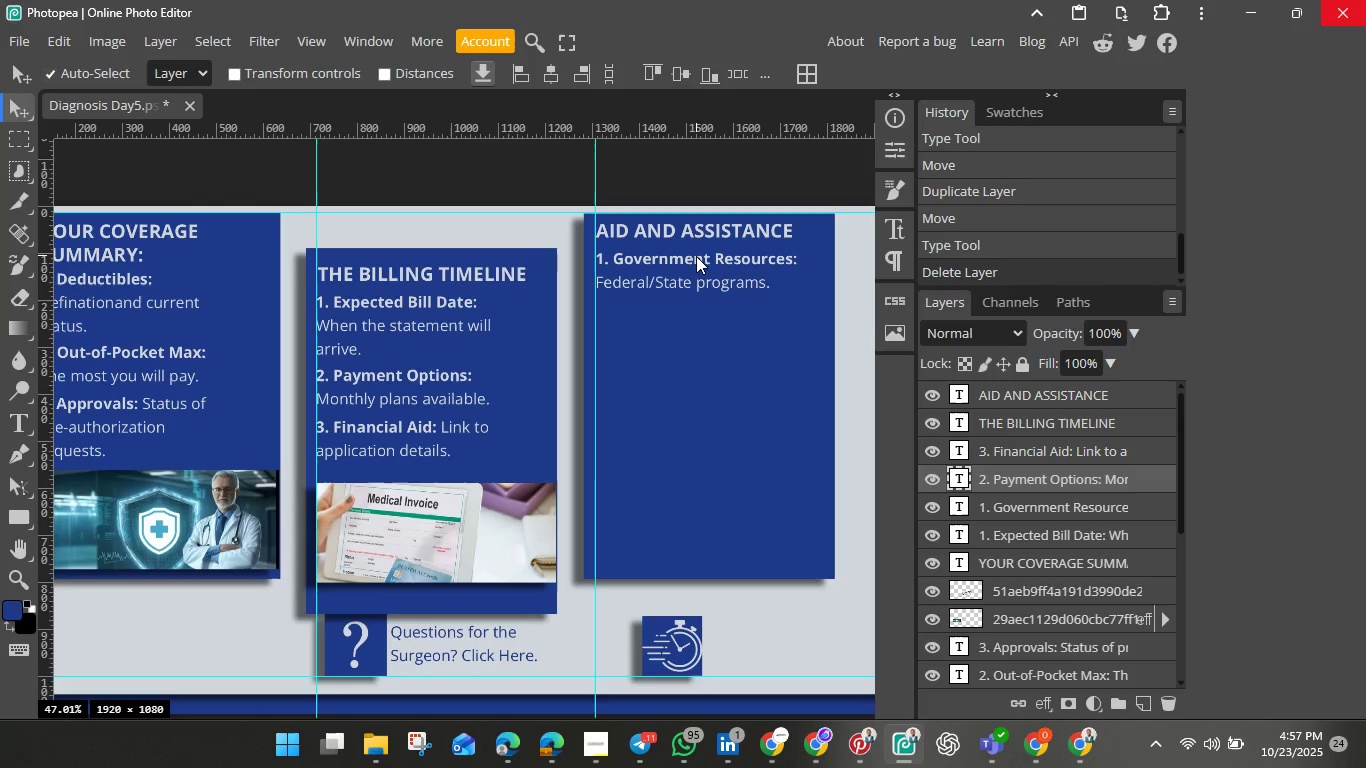 
left_click([696, 256])
 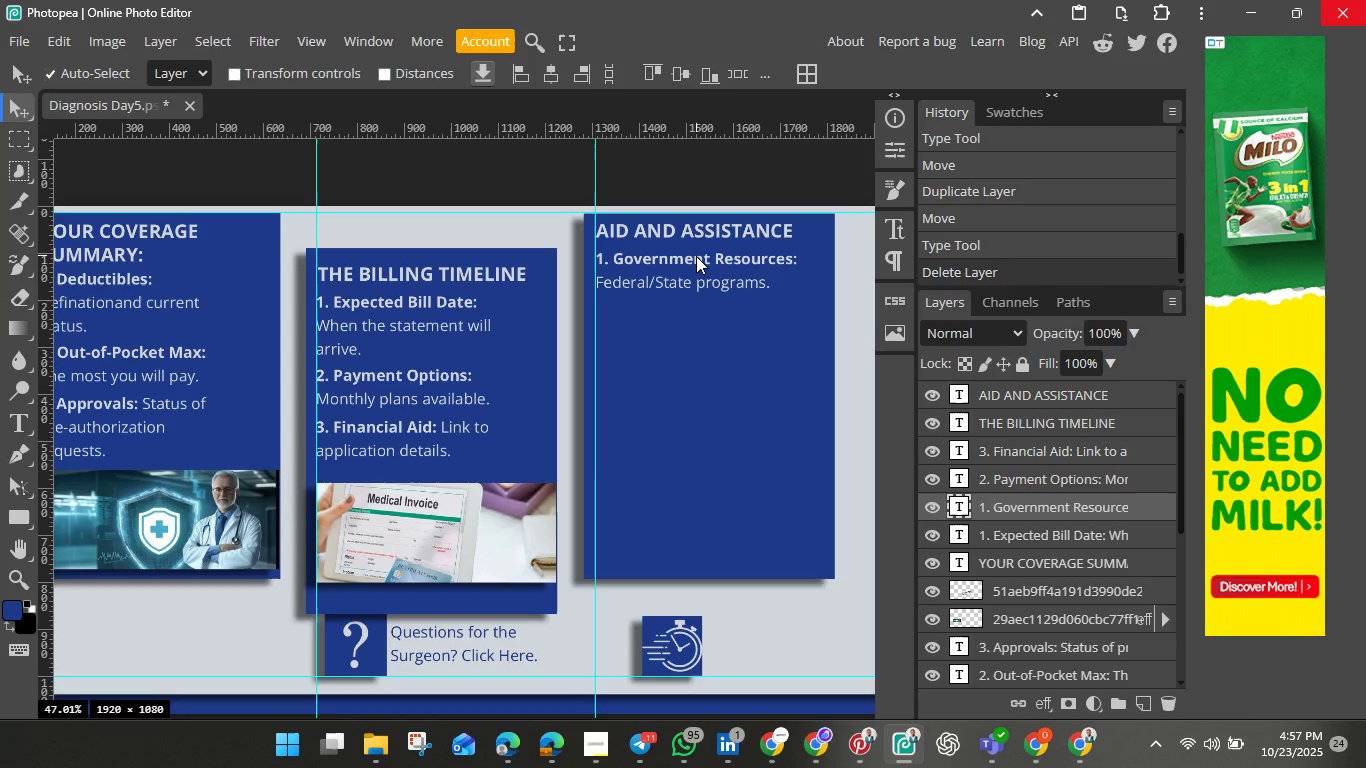 
key(Control+J)
 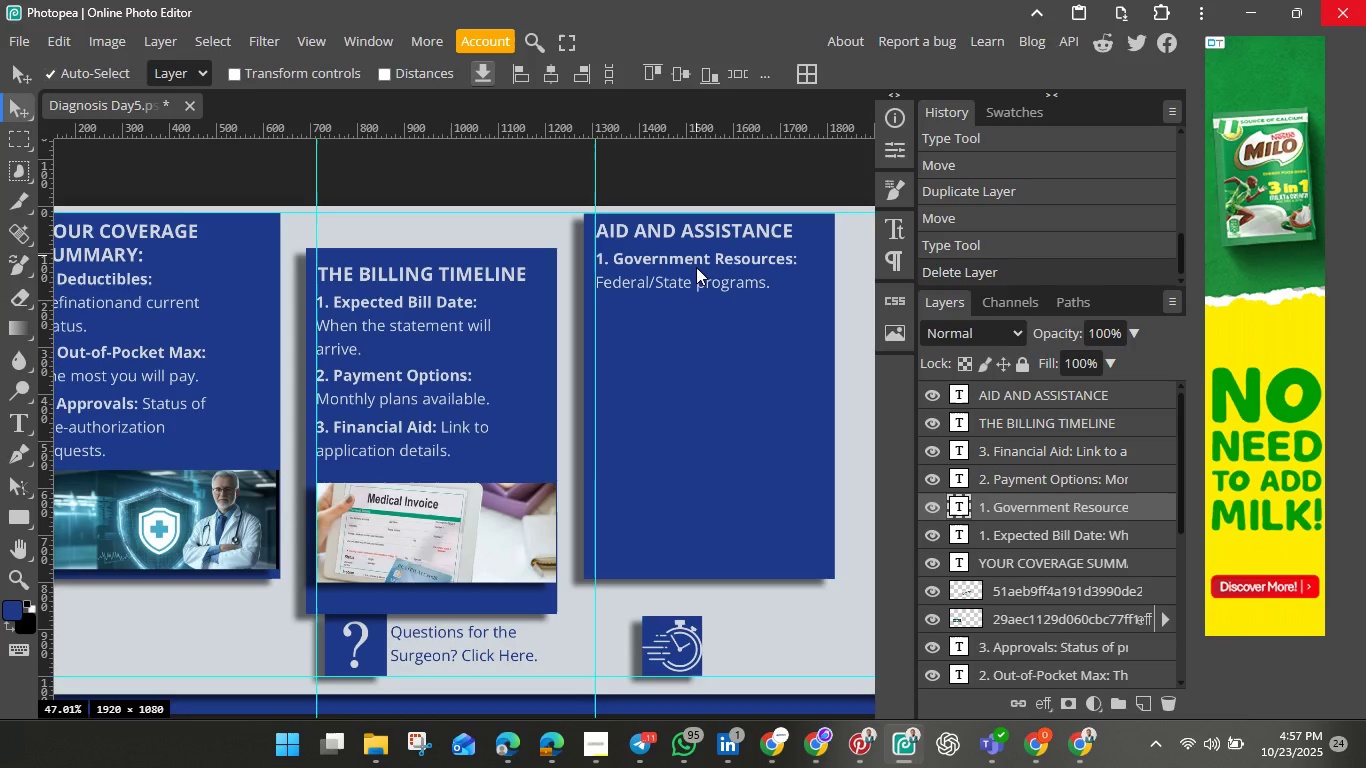 
left_click_drag(start_coordinate=[696, 256], to_coordinate=[698, 302])
 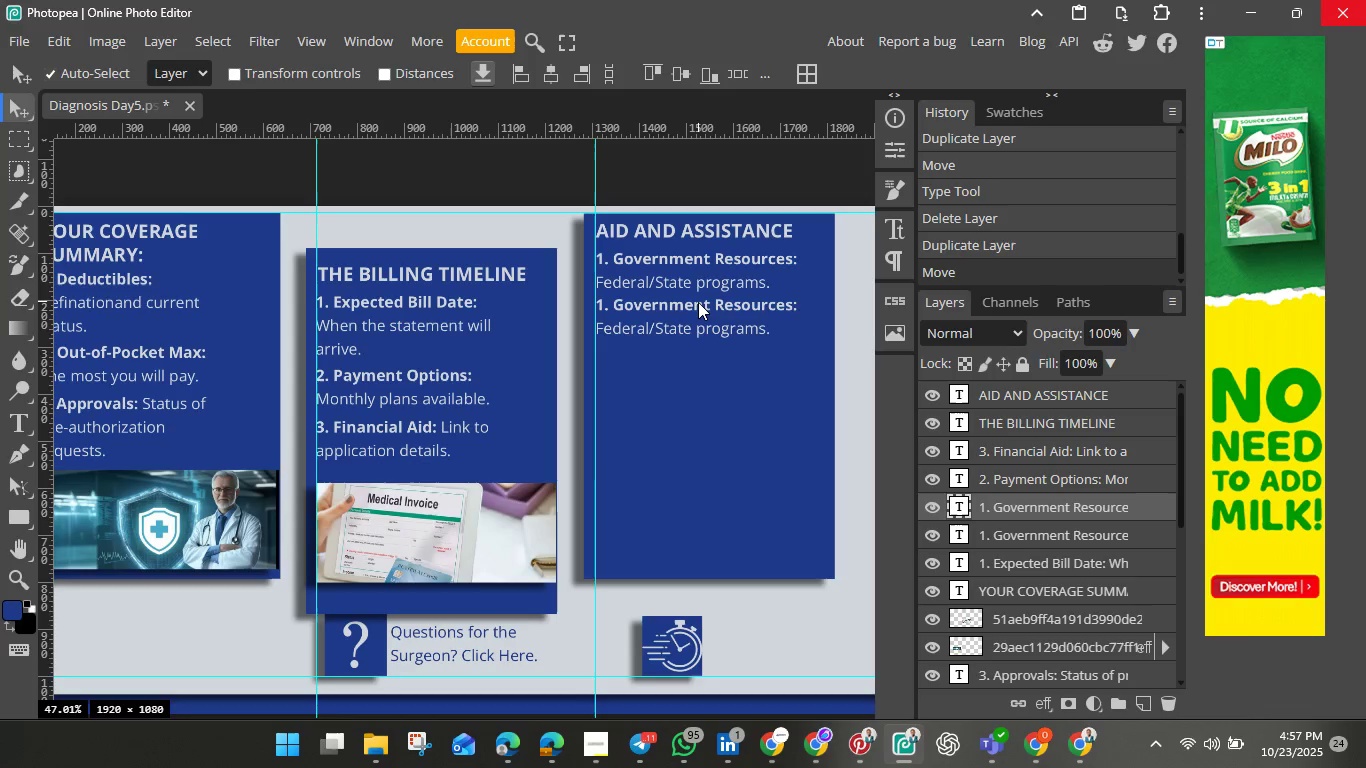 
left_click([698, 302])
 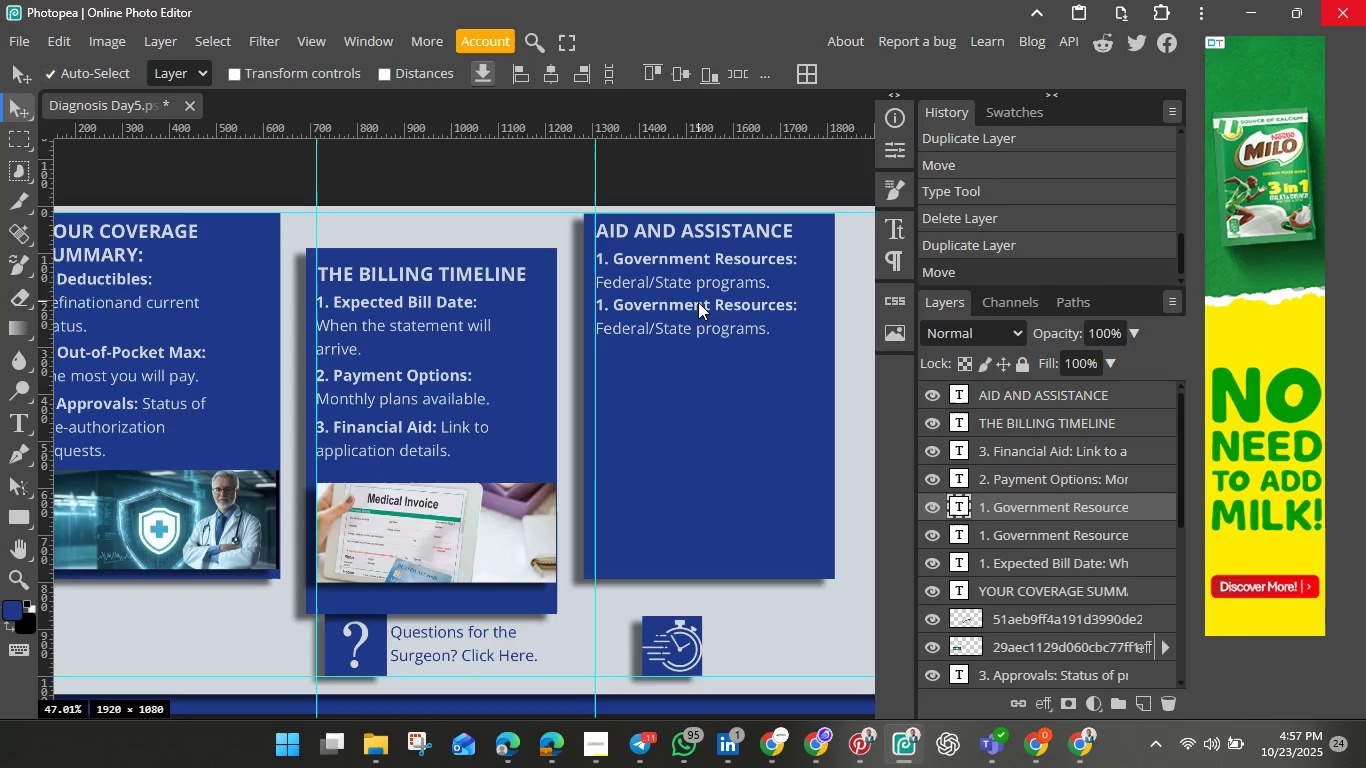 
double_click([698, 302])
 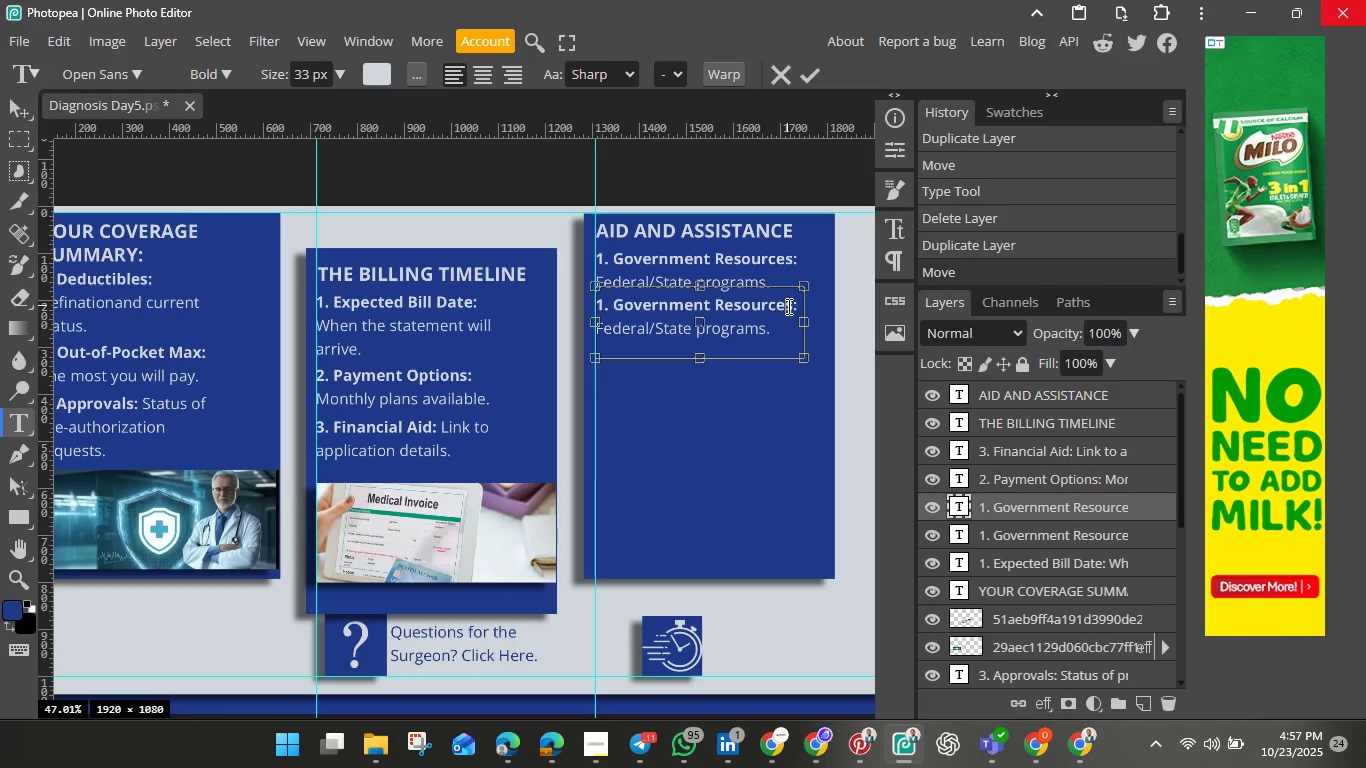 
left_click([789, 306])
 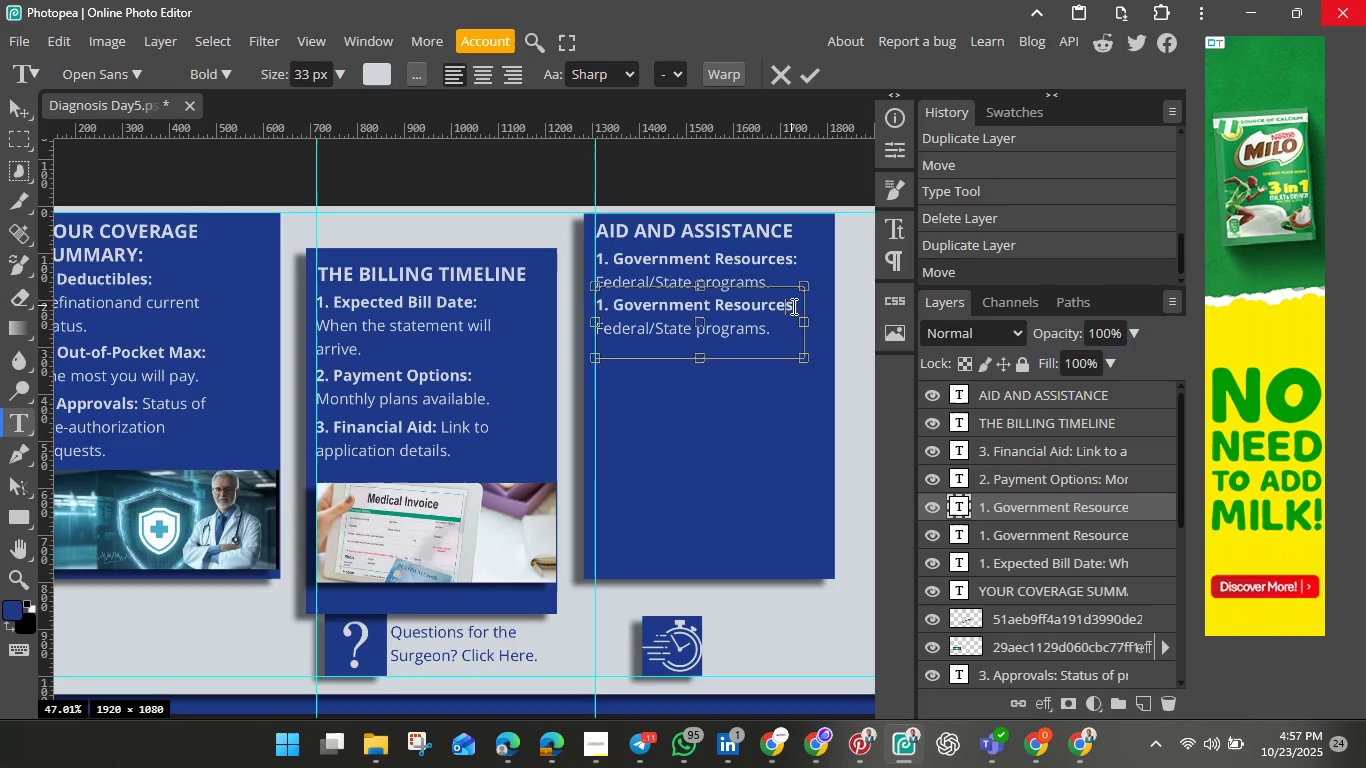 
left_click([792, 306])
 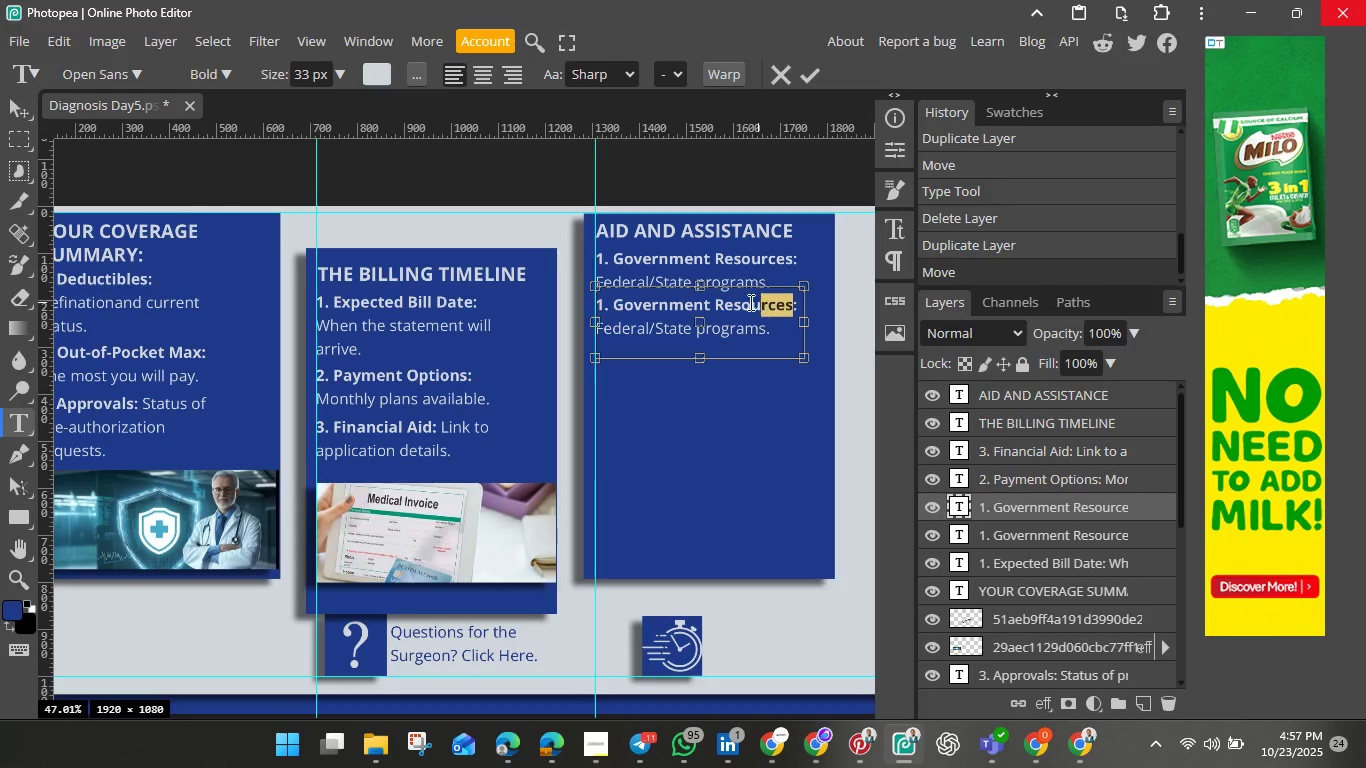 
left_click_drag(start_coordinate=[792, 306], to_coordinate=[602, 304])
 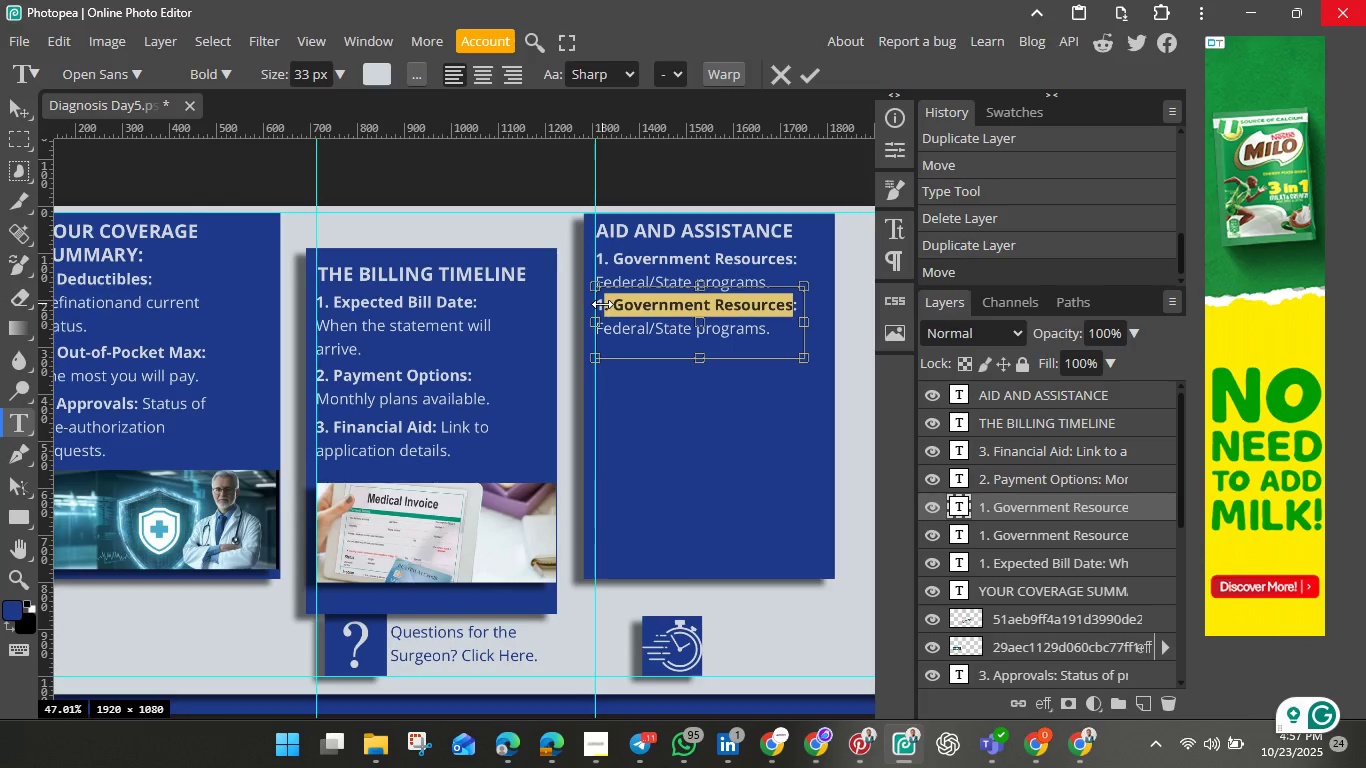 
key(Backspace)
 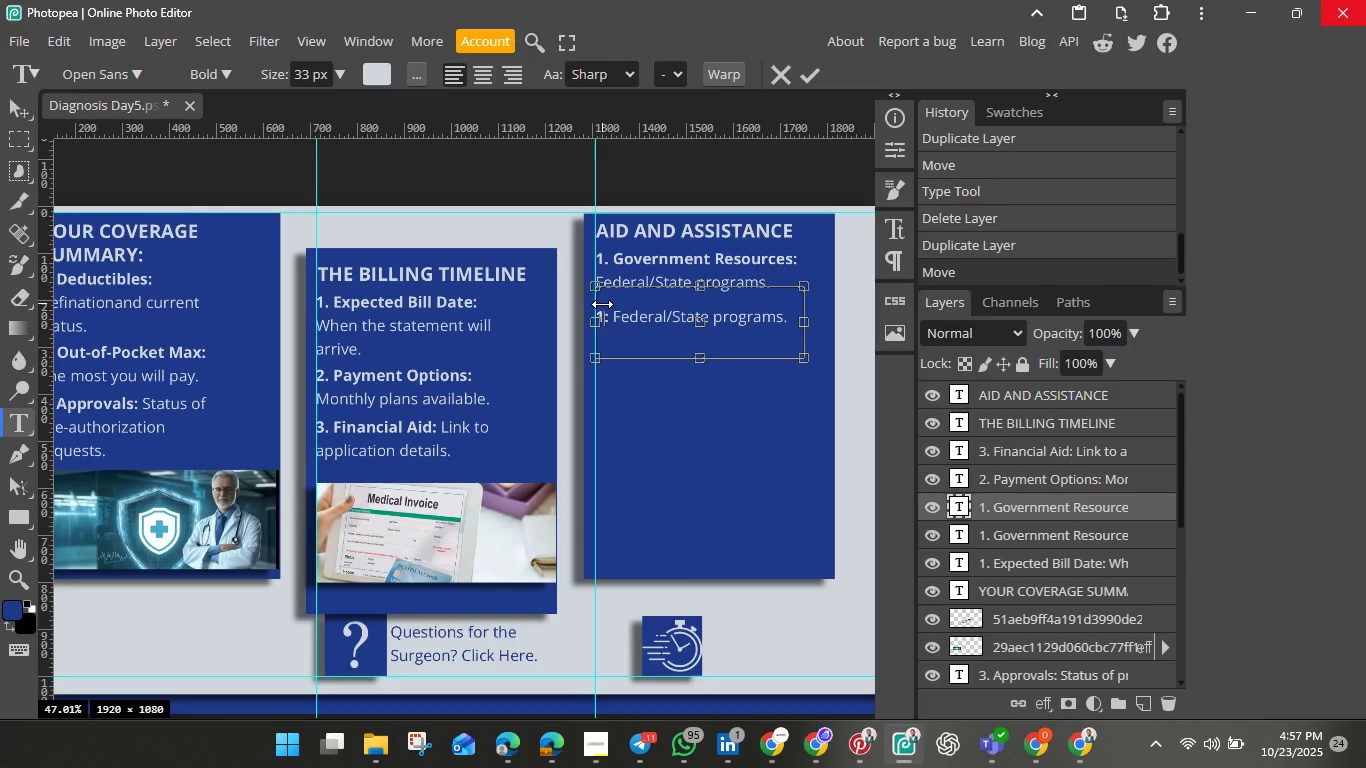 
key(Backspace)
 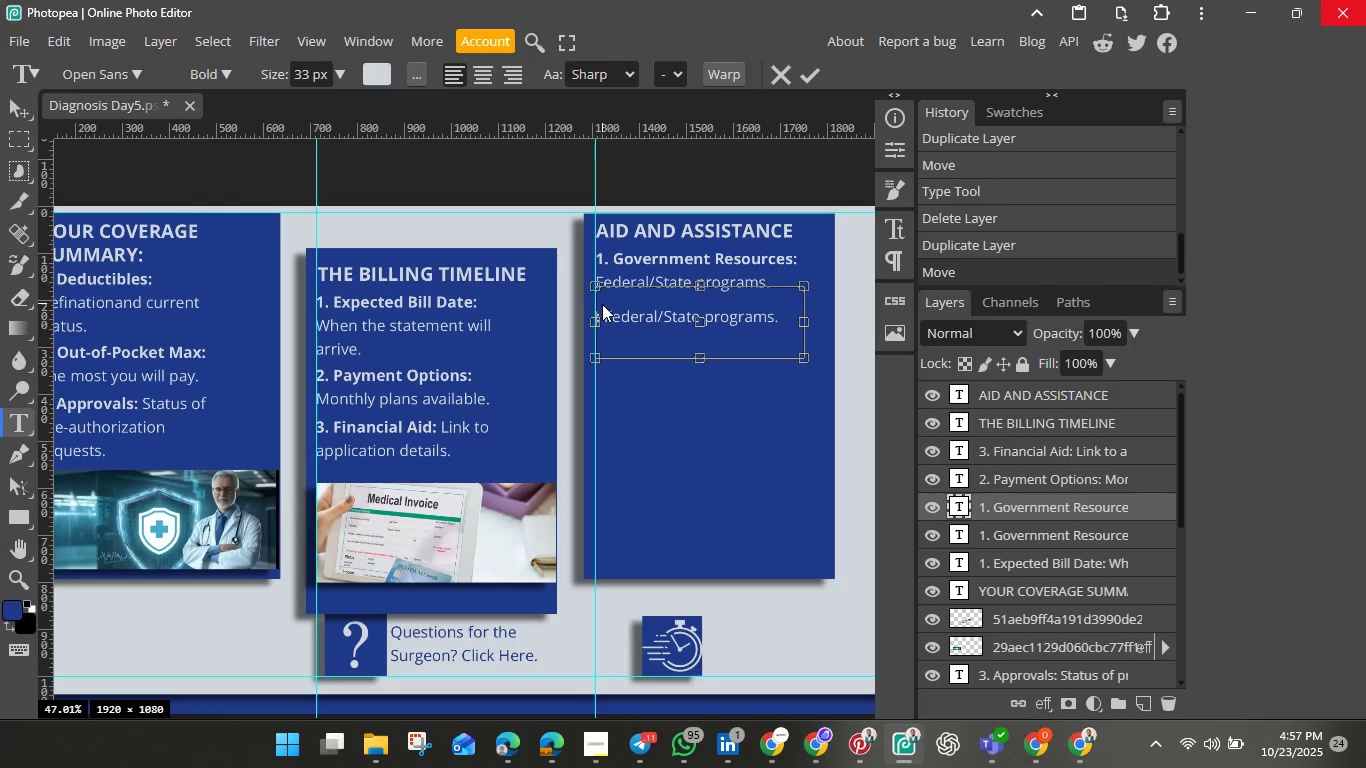 
key(Backspace)
 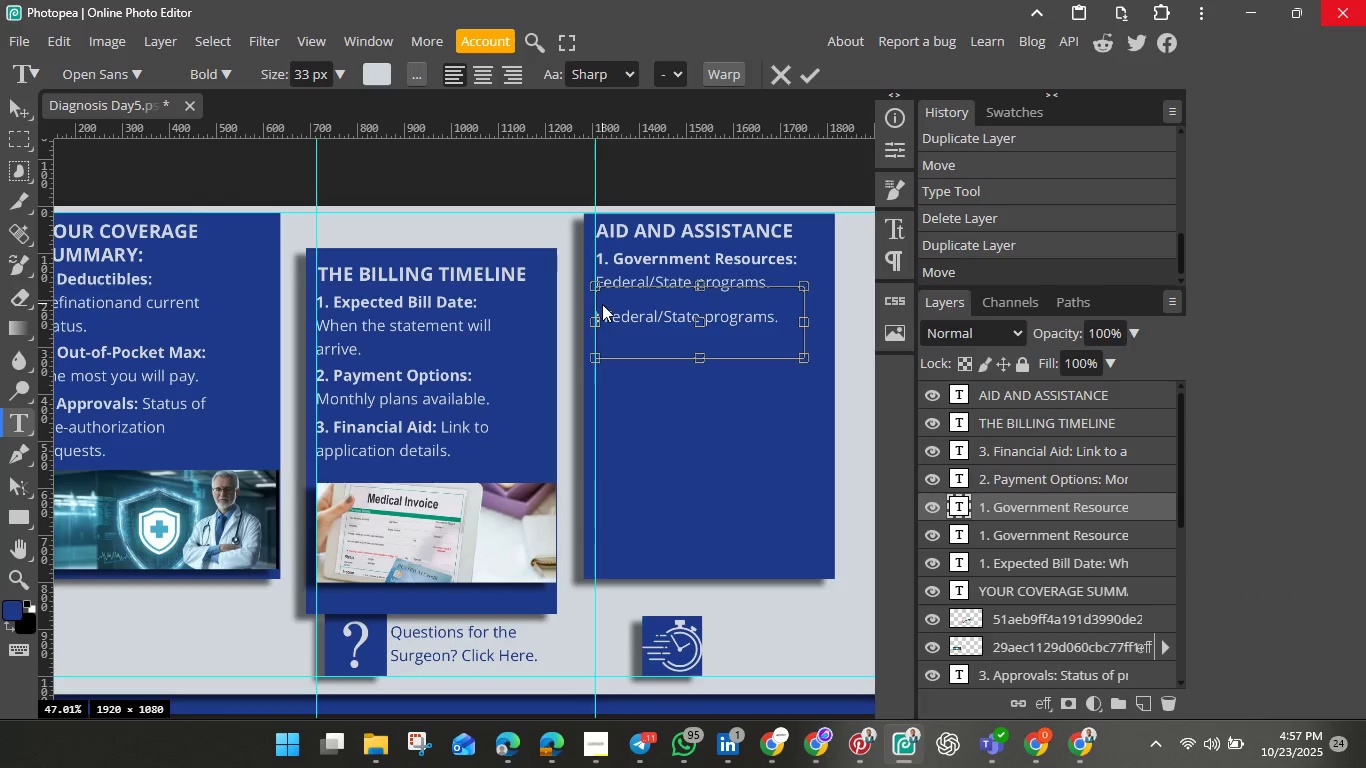 
key(2)
 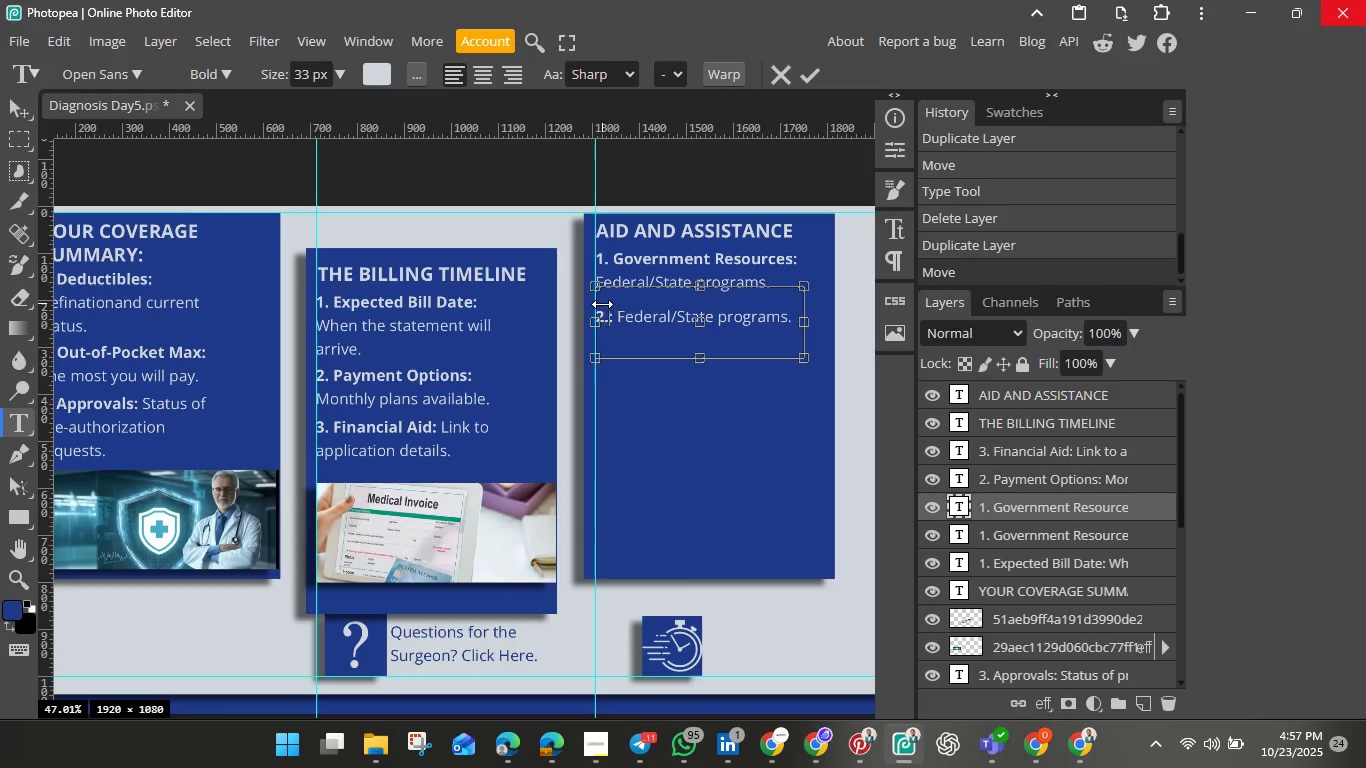 
key(Period)
 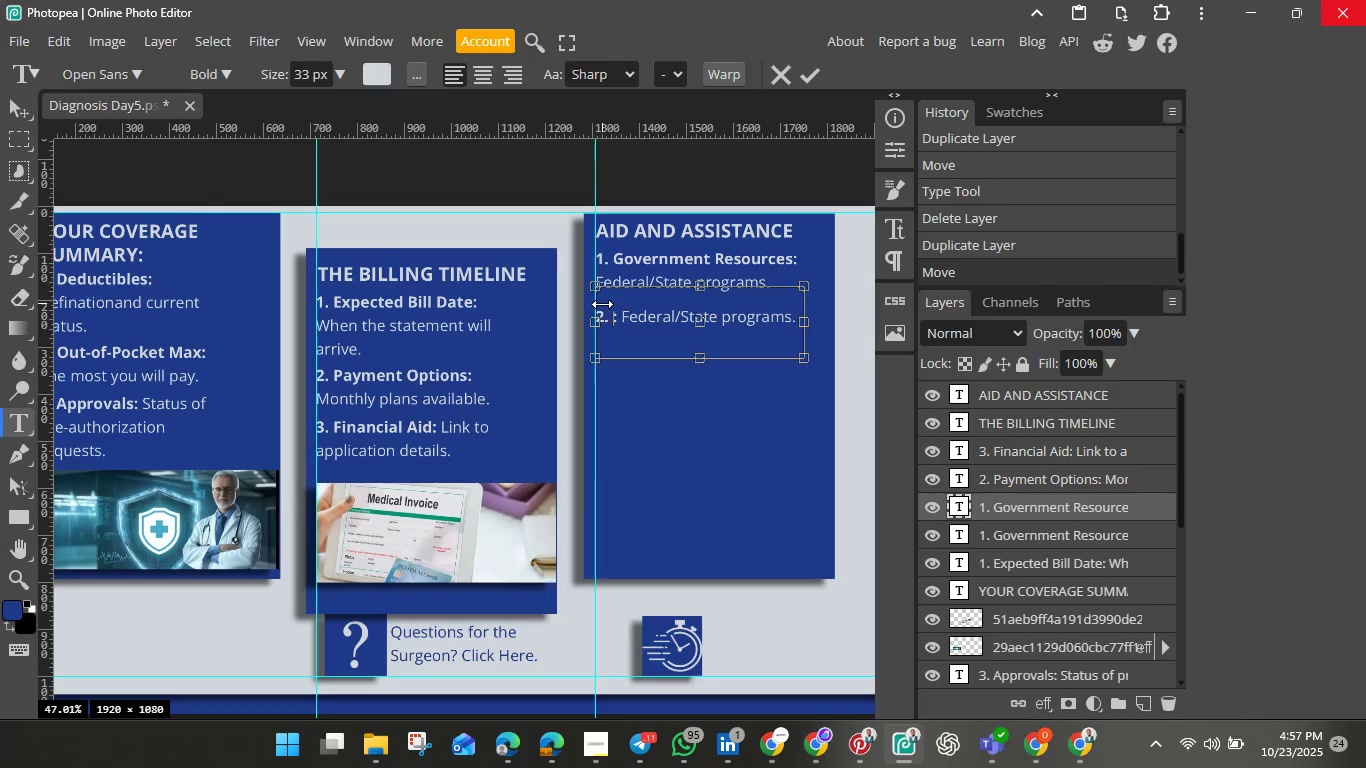 
key(Space)
 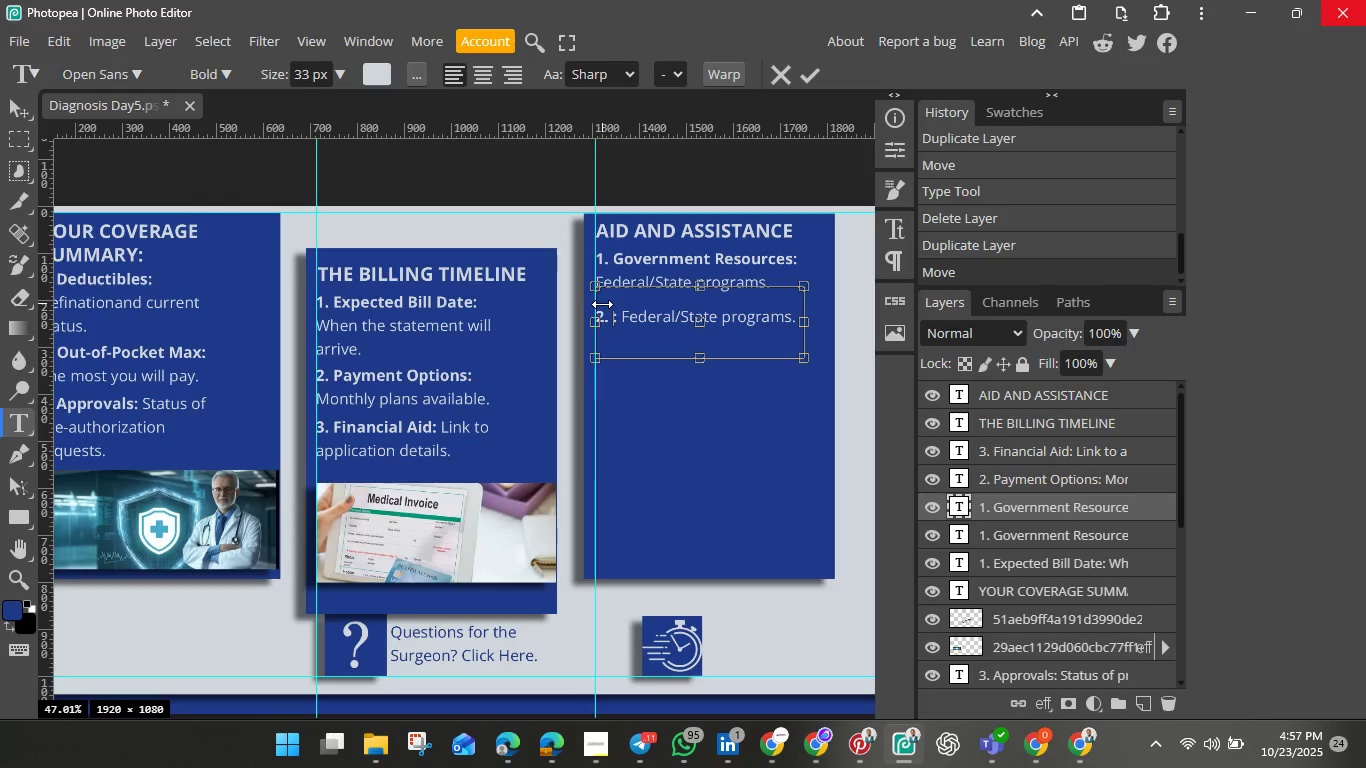 
type(Charity Funds)
 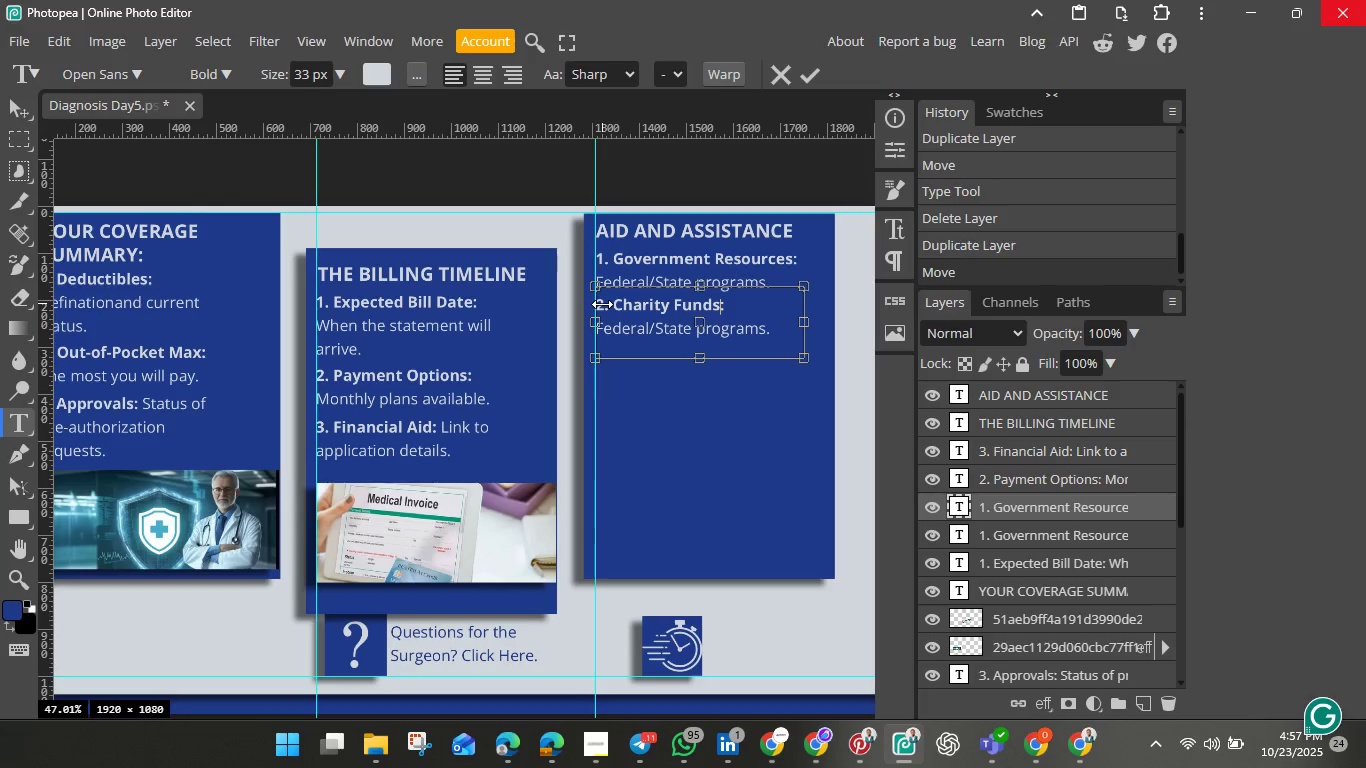 
key(ArrowDown)
 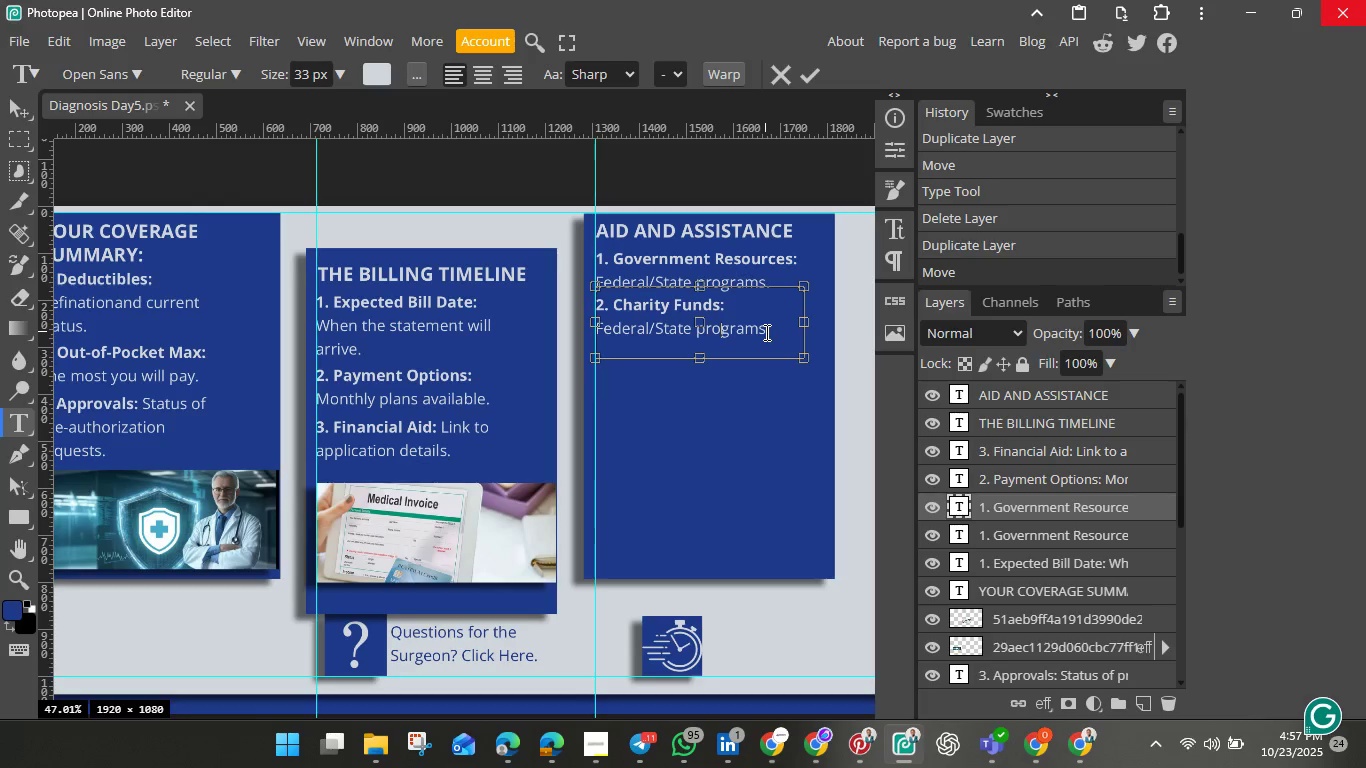 
left_click_drag(start_coordinate=[765, 332], to_coordinate=[606, 320])
 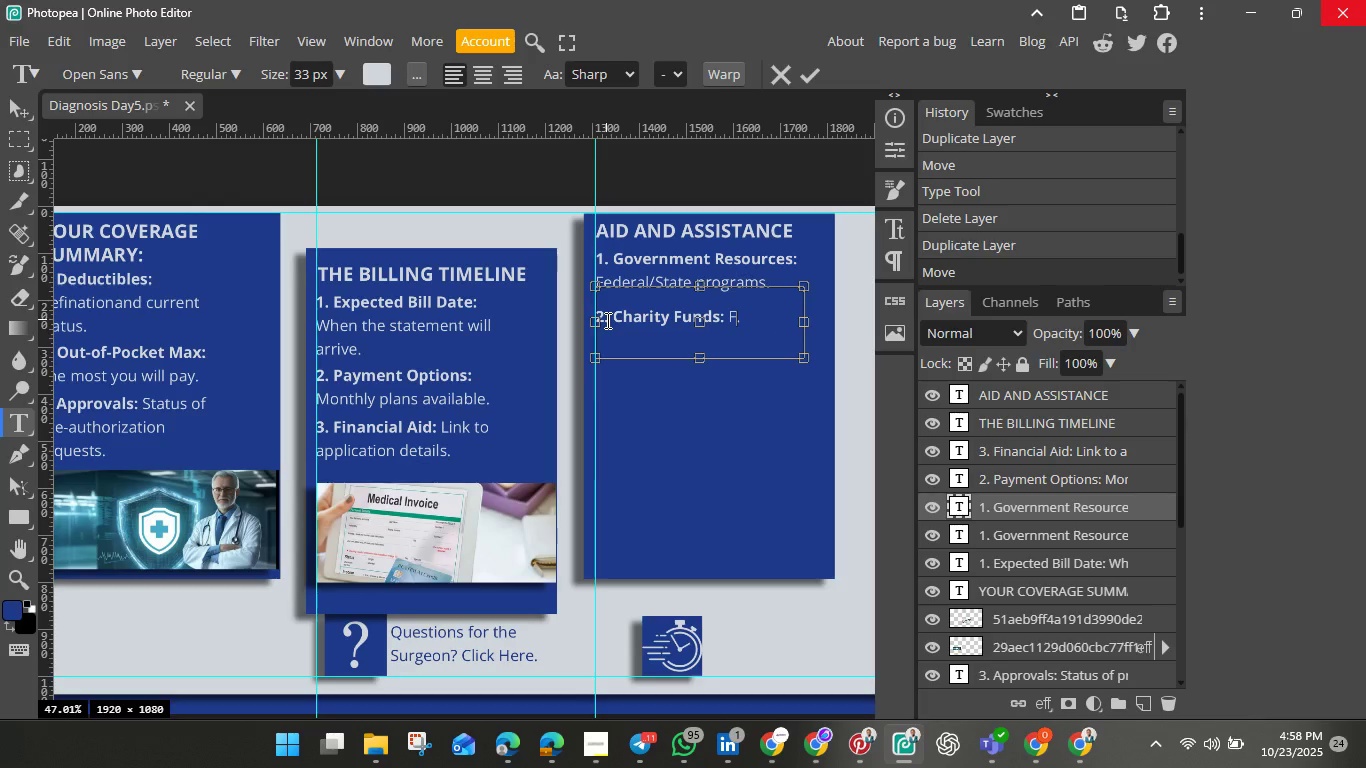 
key(Backspace)
key(Backspace)
type(Local founation etails)
 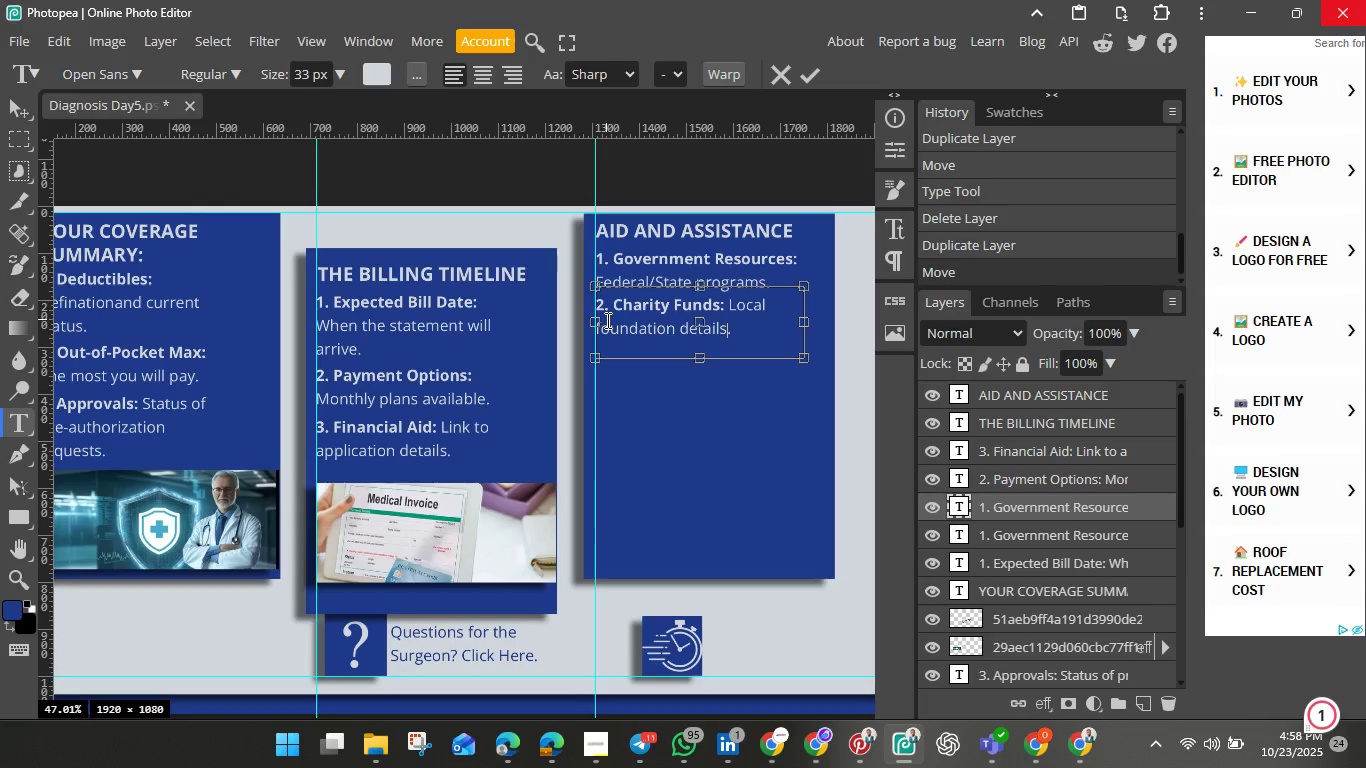 
 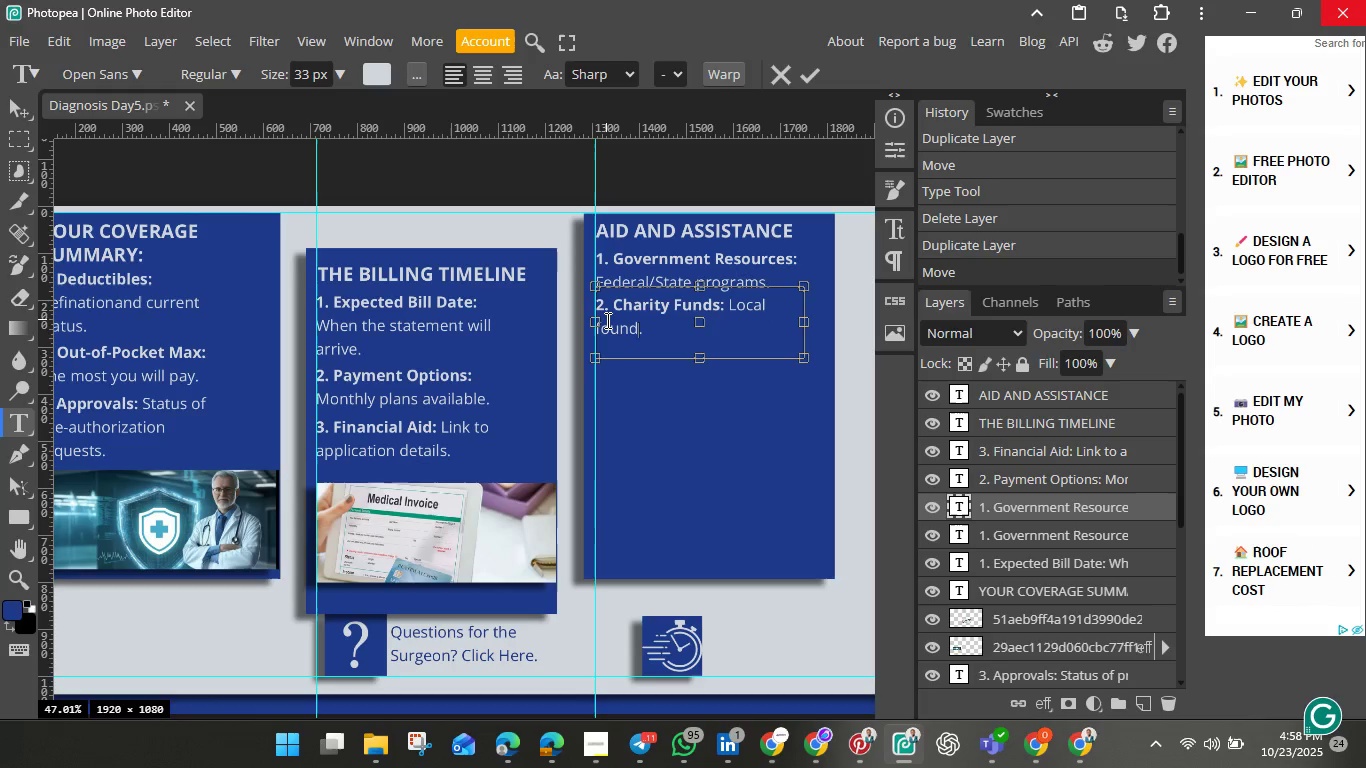 
hold_key(key=D, duration=3.17)
 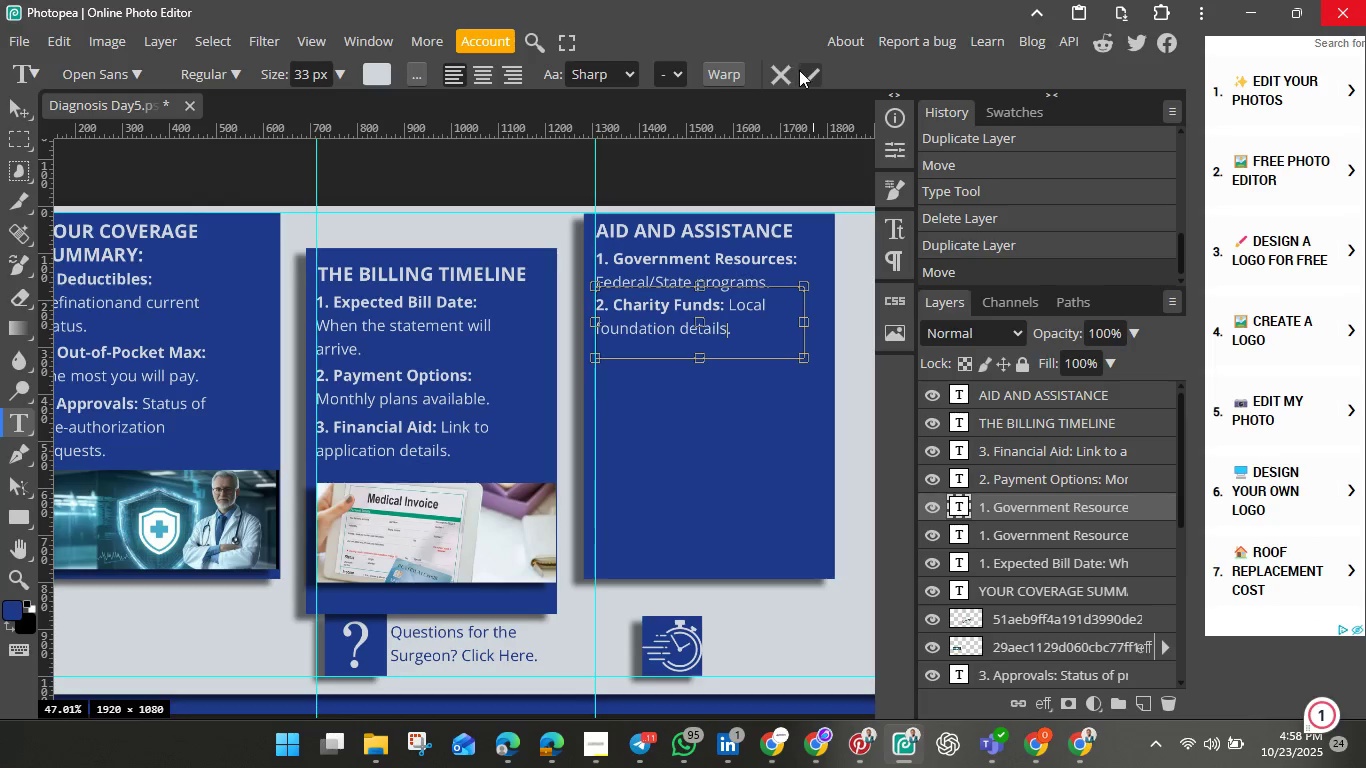 
left_click([805, 73])
 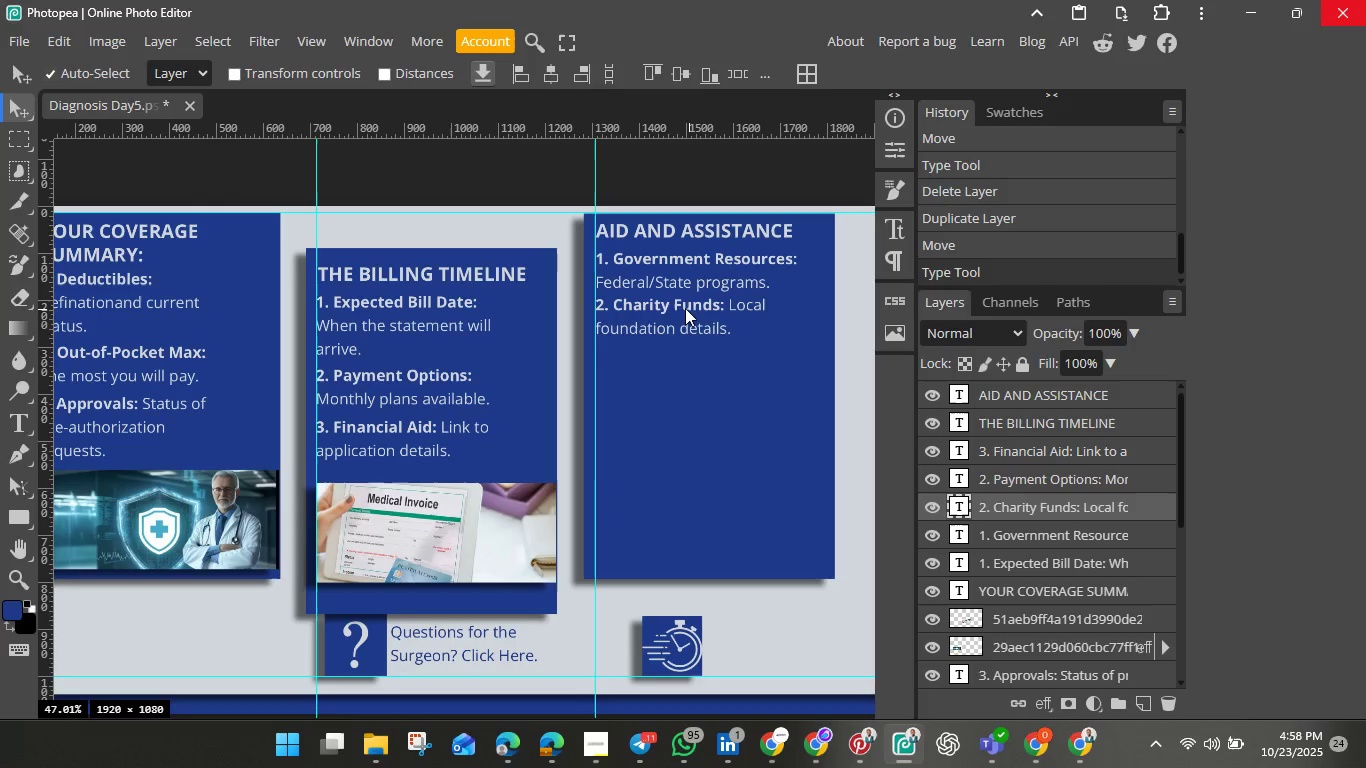 
left_click([679, 303])
 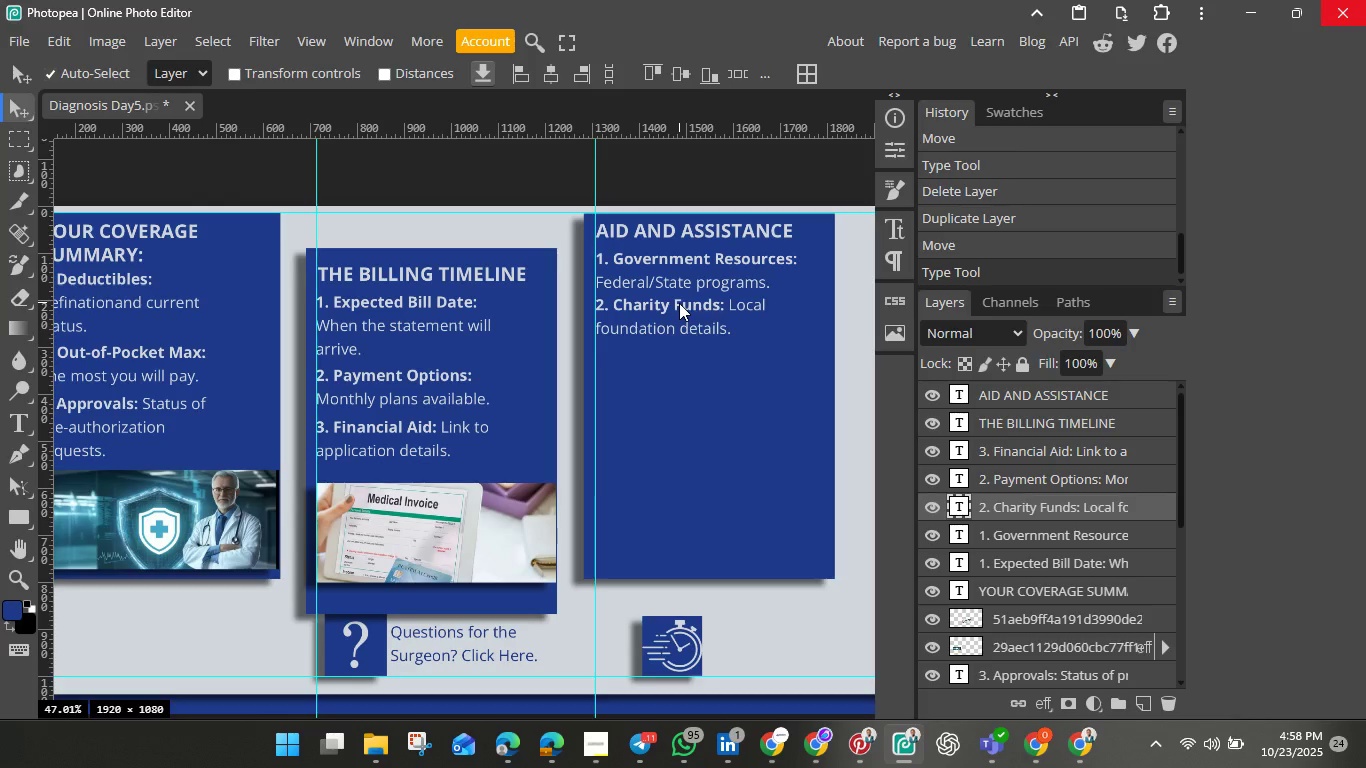 
hold_key(key=ShiftLeft, duration=0.6)
 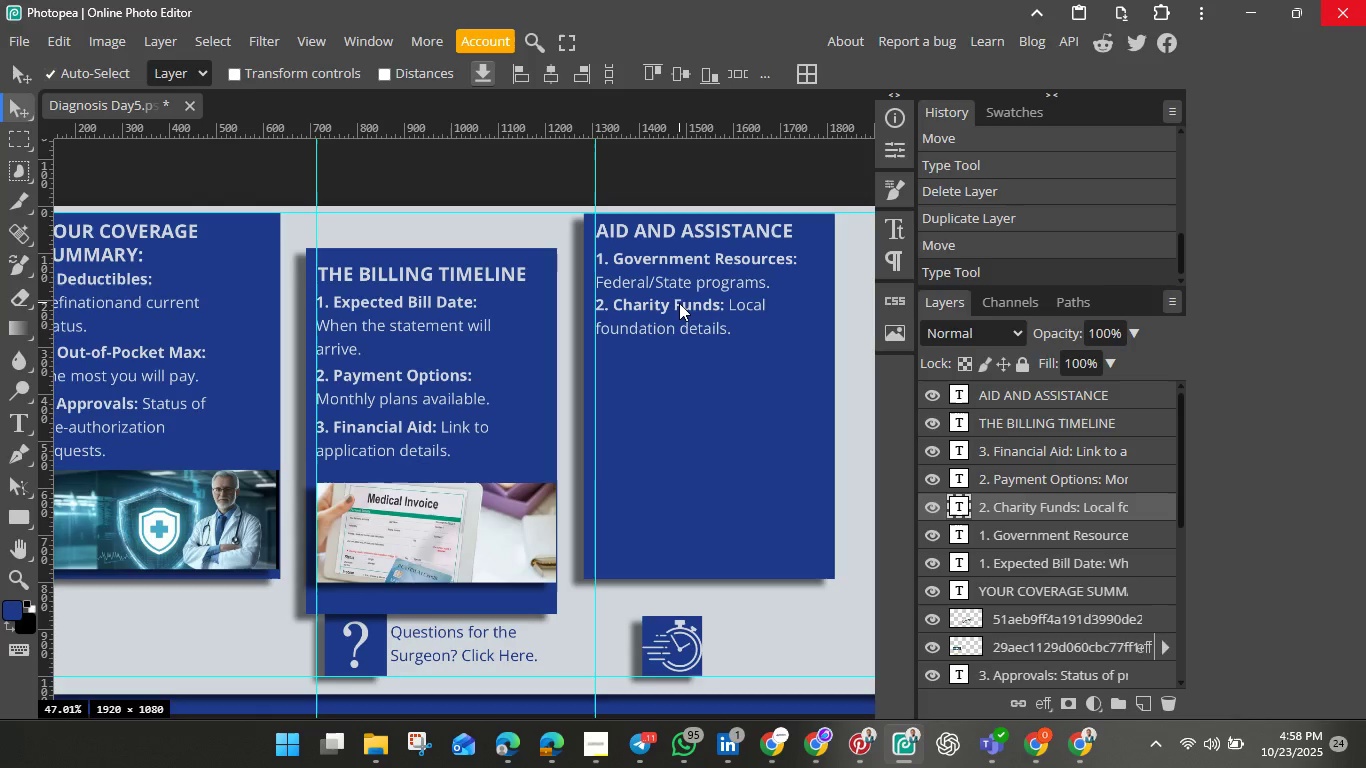 
key(Control+J)
 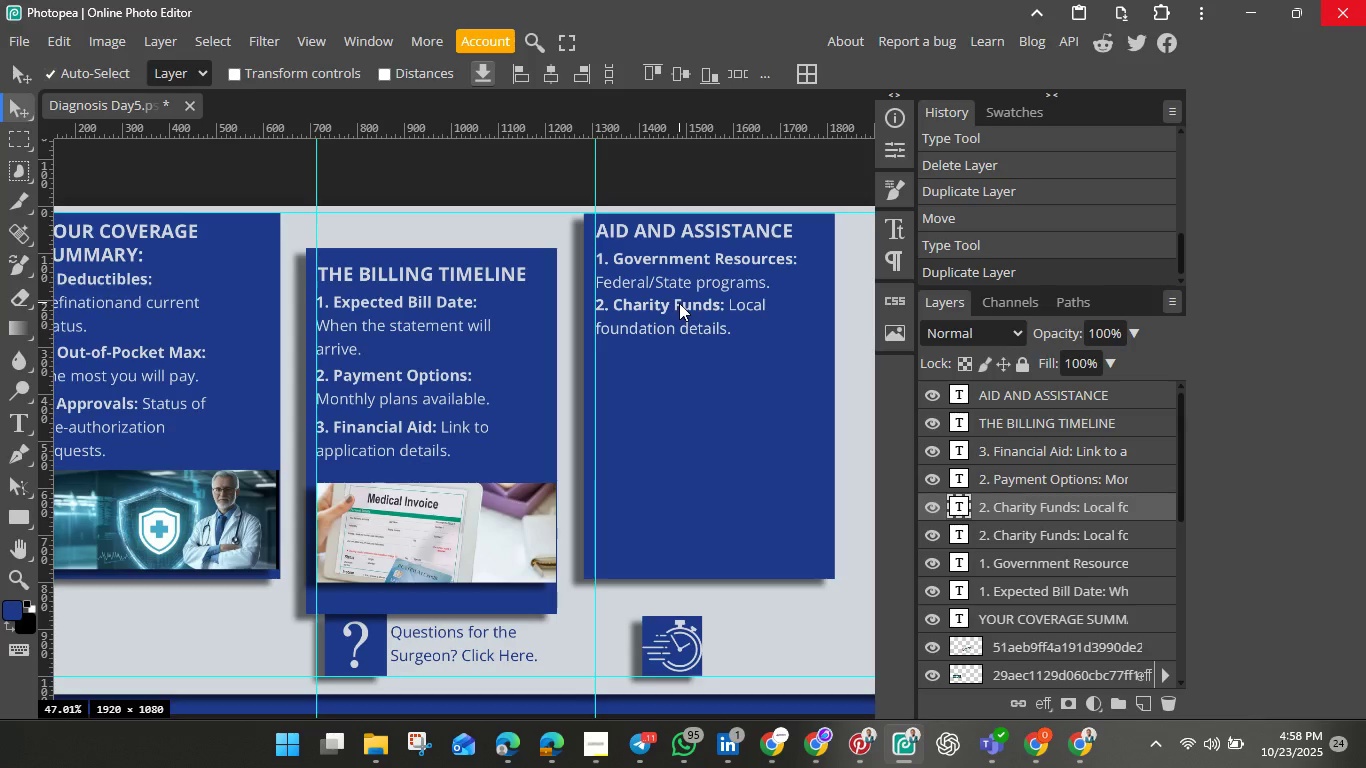 
left_click_drag(start_coordinate=[679, 303], to_coordinate=[679, 354])
 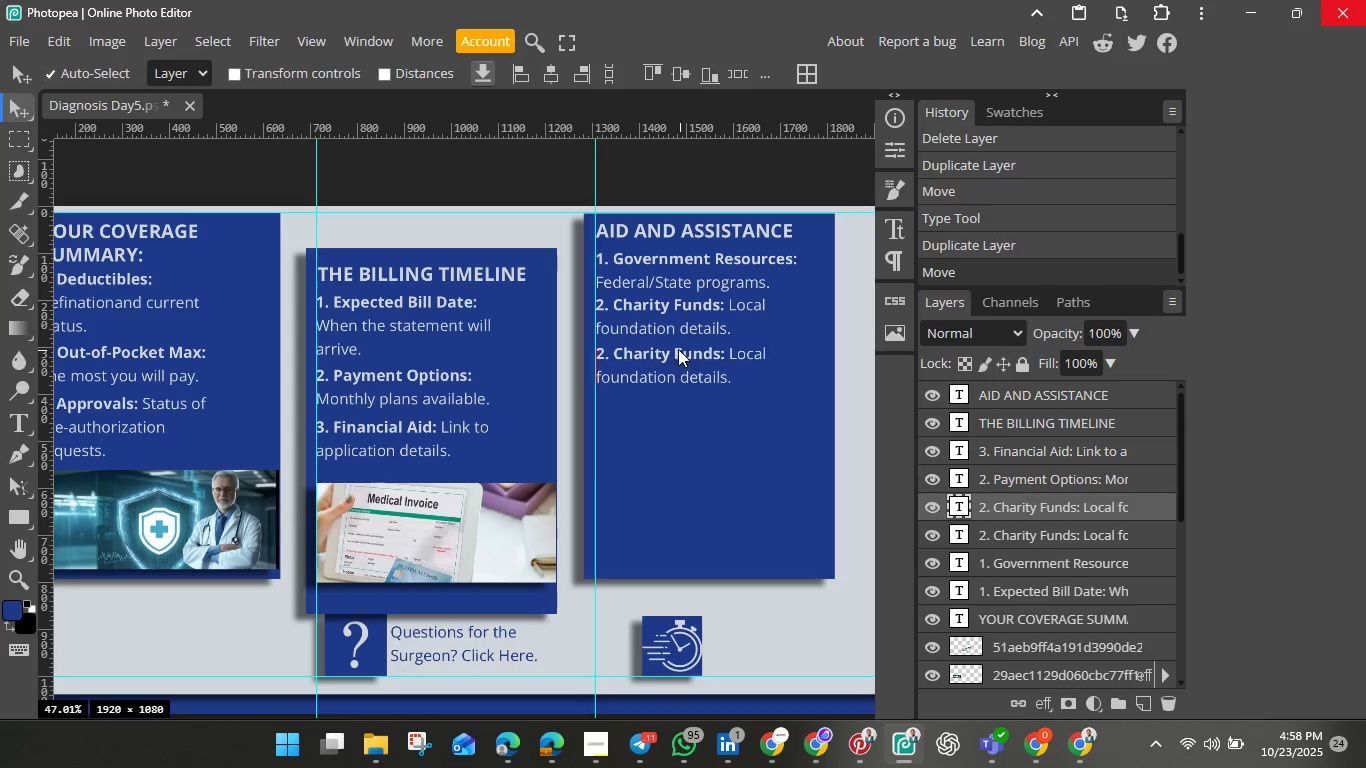 
left_click_drag(start_coordinate=[683, 353], to_coordinate=[684, 348])
 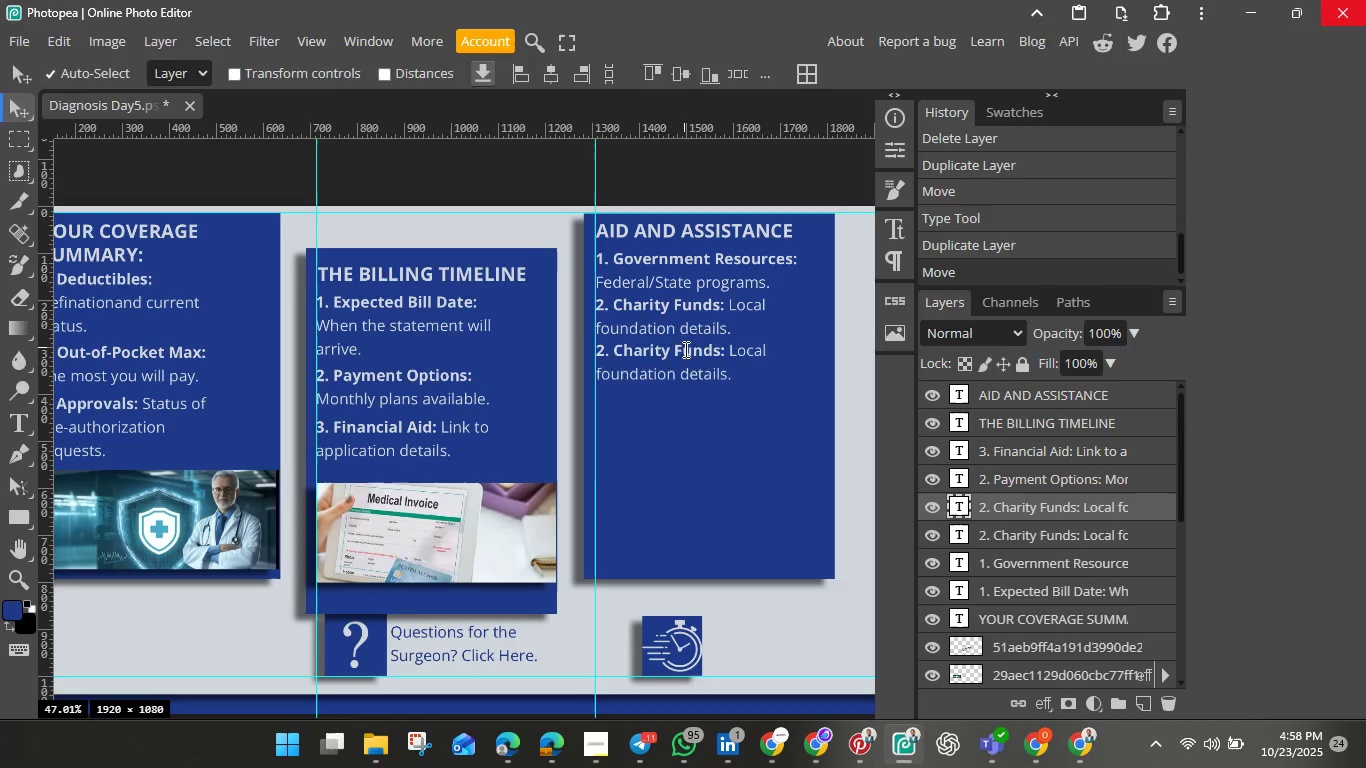 
double_click([684, 348])
 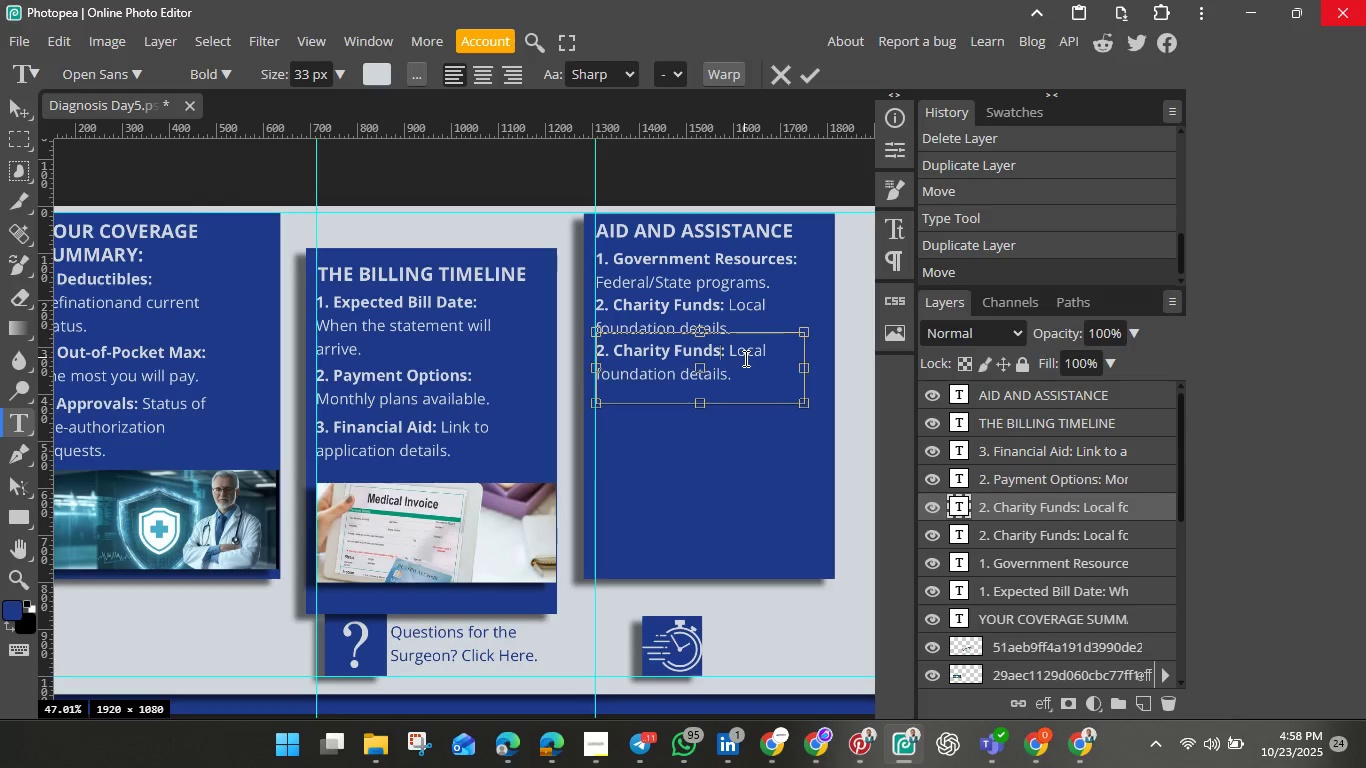 
key(Backspace)
key(Backspace)
key(Backspace)
key(Backspace)
key(Backspace)
key(Backspace)
key(Backspace)
key(Backspace)
key(Backspace)
key(Backspace)
key(Backspace)
key(Backspace)
key(Backspace)
key(Backspace)
key(Backspace)
key(Backspace)
type(3. Social Work)
 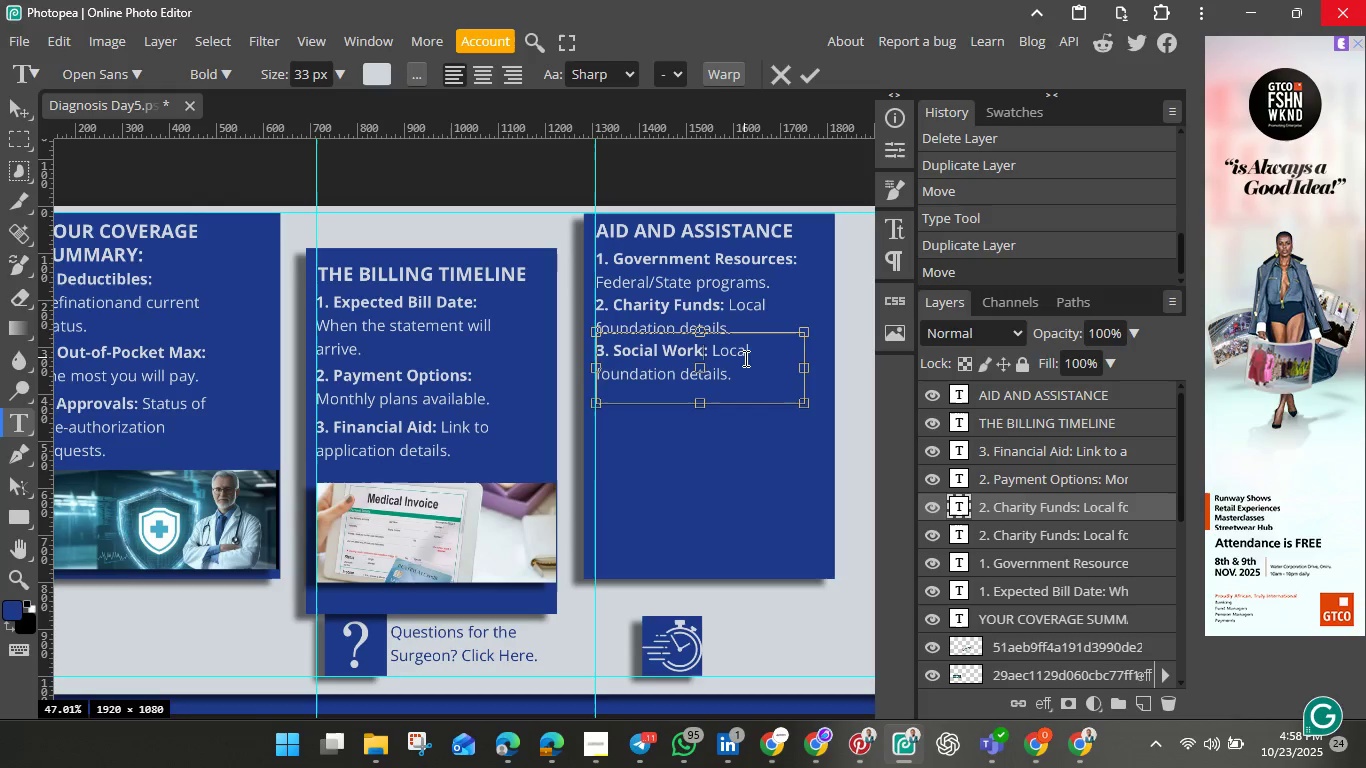 
type( Contat)
 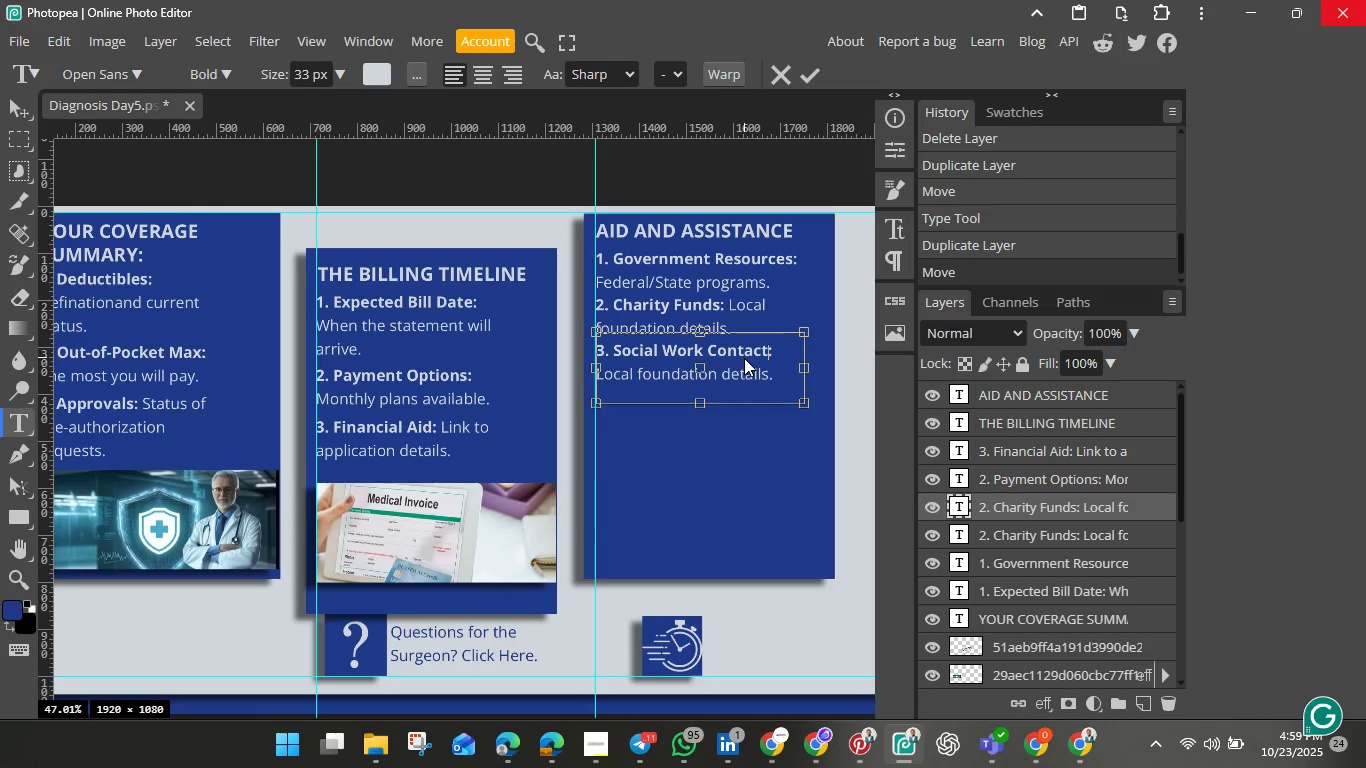 
 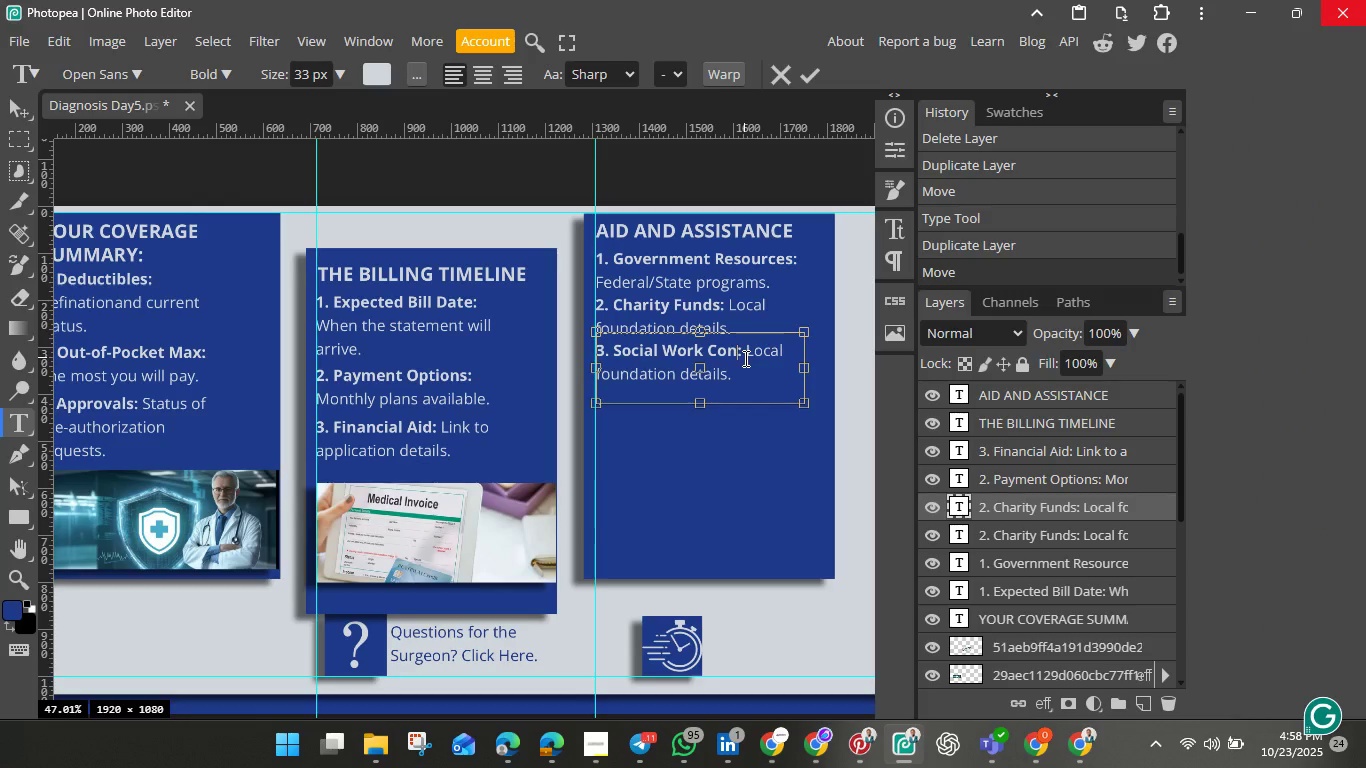 
hold_key(key=C, duration=11.38)
 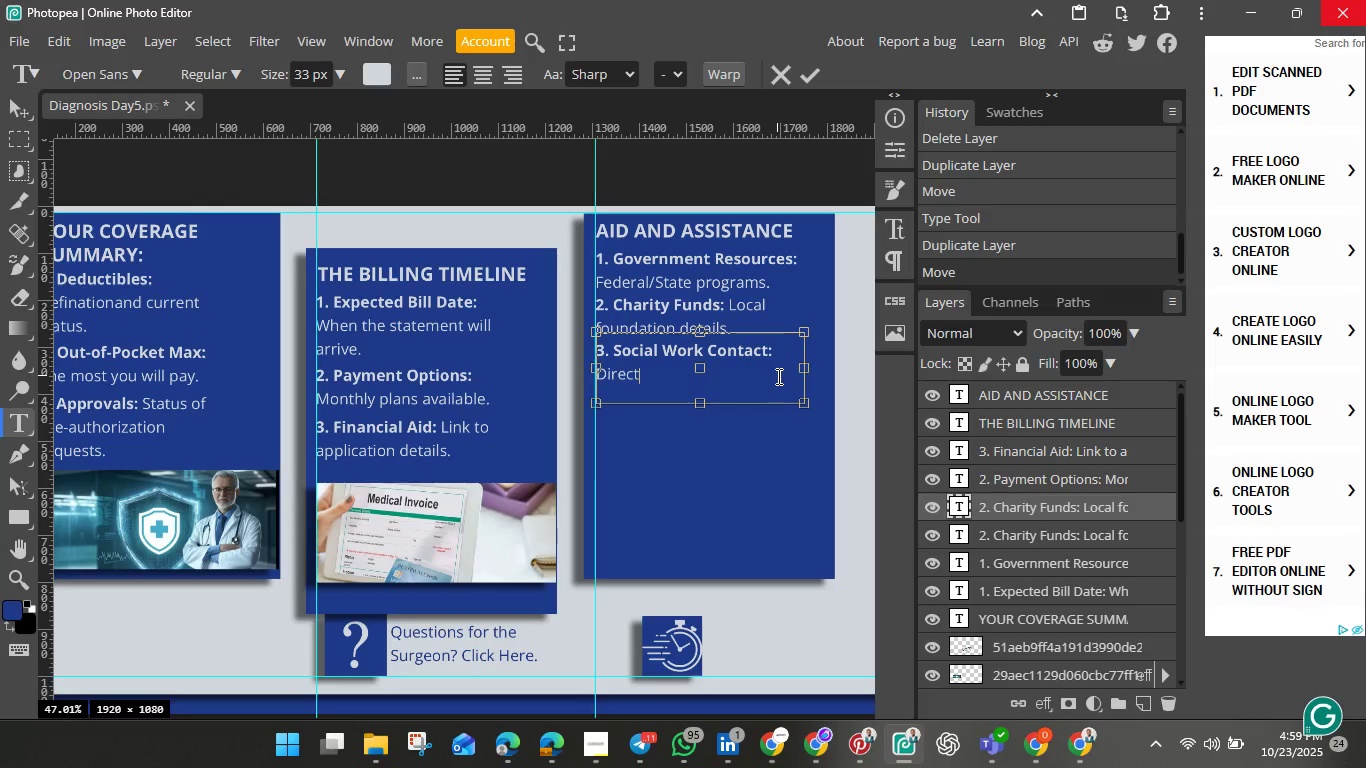 
left_click([778, 376])
 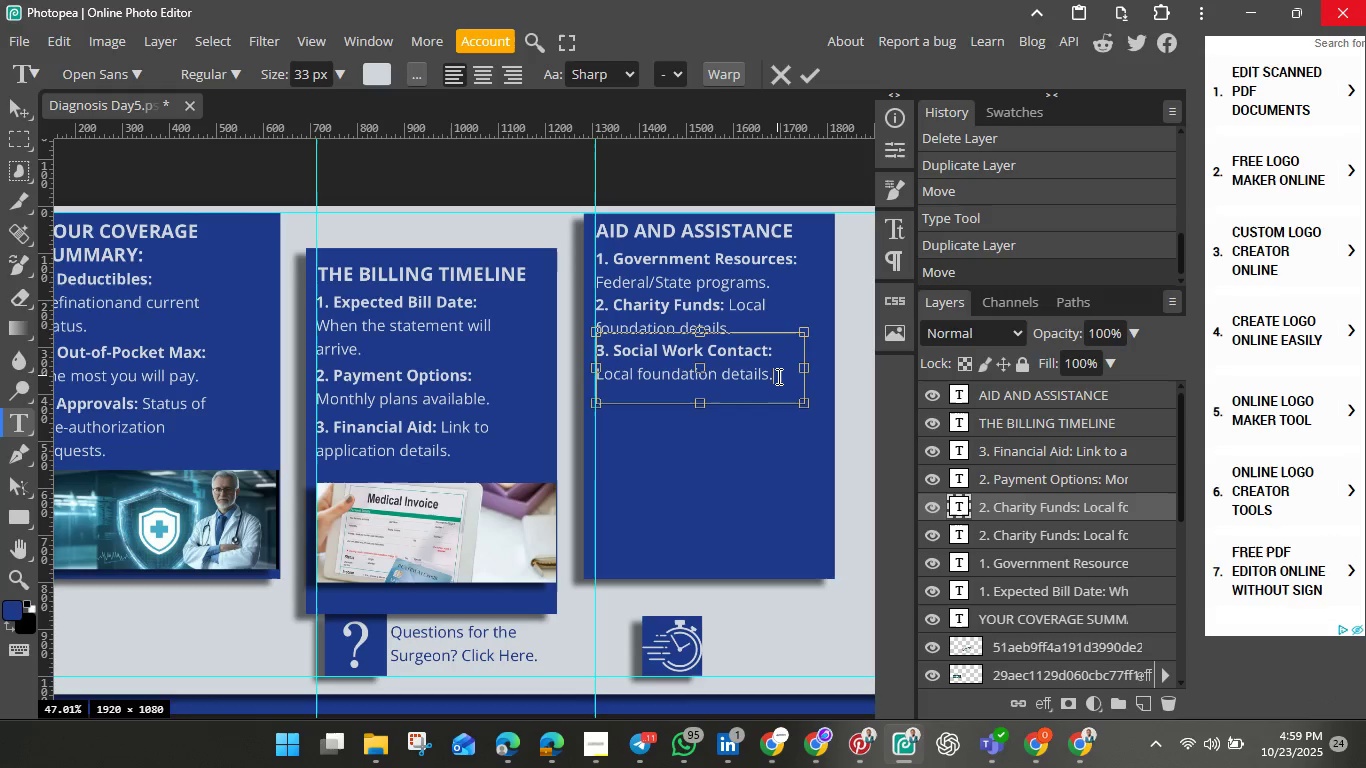 
hold_key(key=Backspace, duration=0.84)
 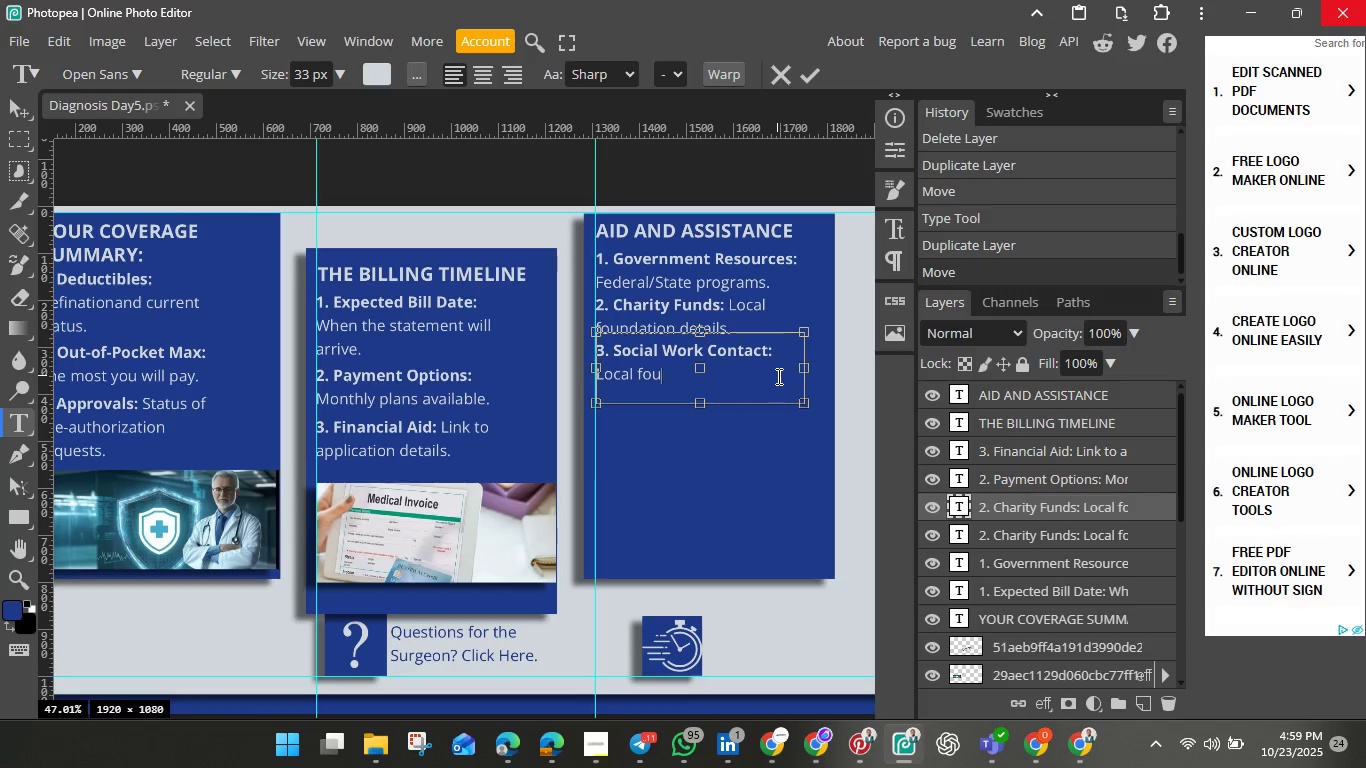 
key(Backspace)
key(Backspace)
key(Backspace)
key(Backspace)
key(Backspace)
key(Backspace)
key(Backspace)
key(Backspace)
key(Backspace)
key(Backspace)
key(Backspace)
key(Backspace)
type(Diret line for help.)
 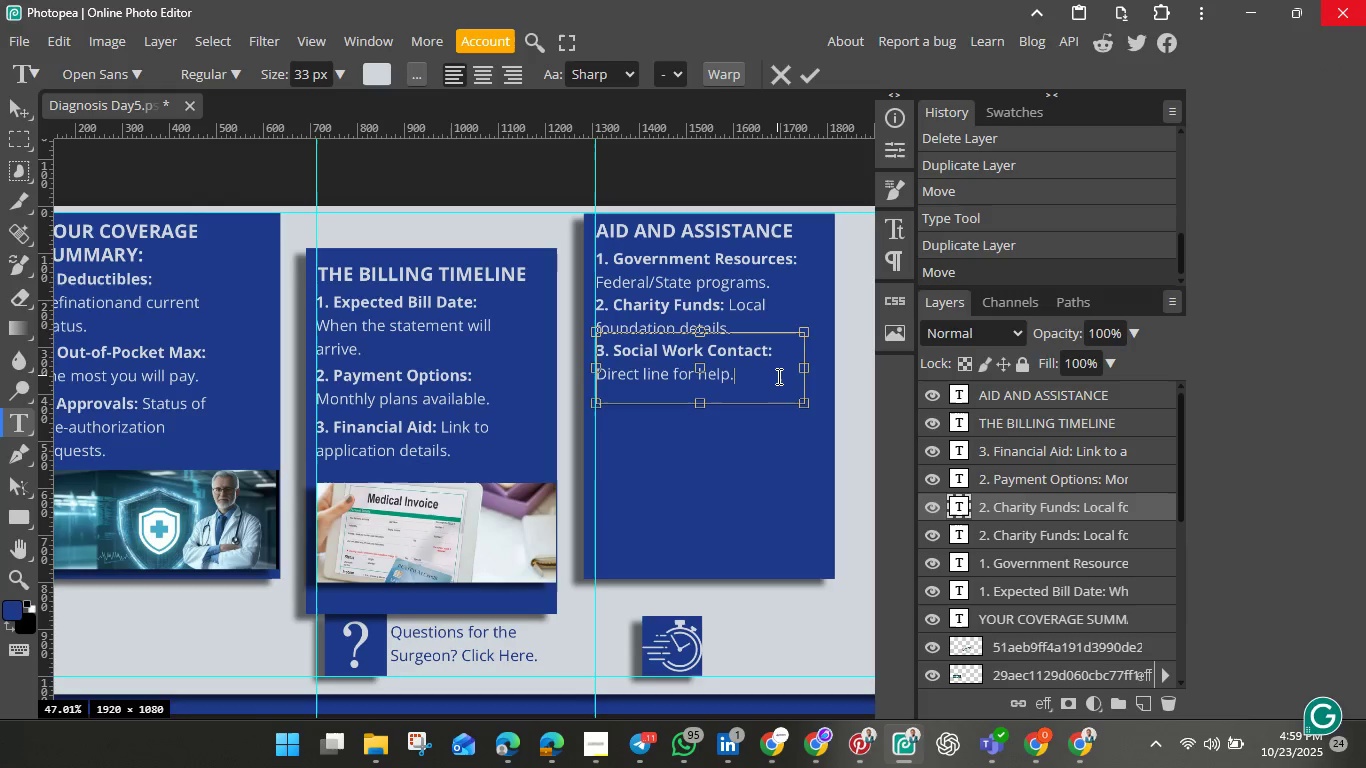 
left_click([806, 77])
 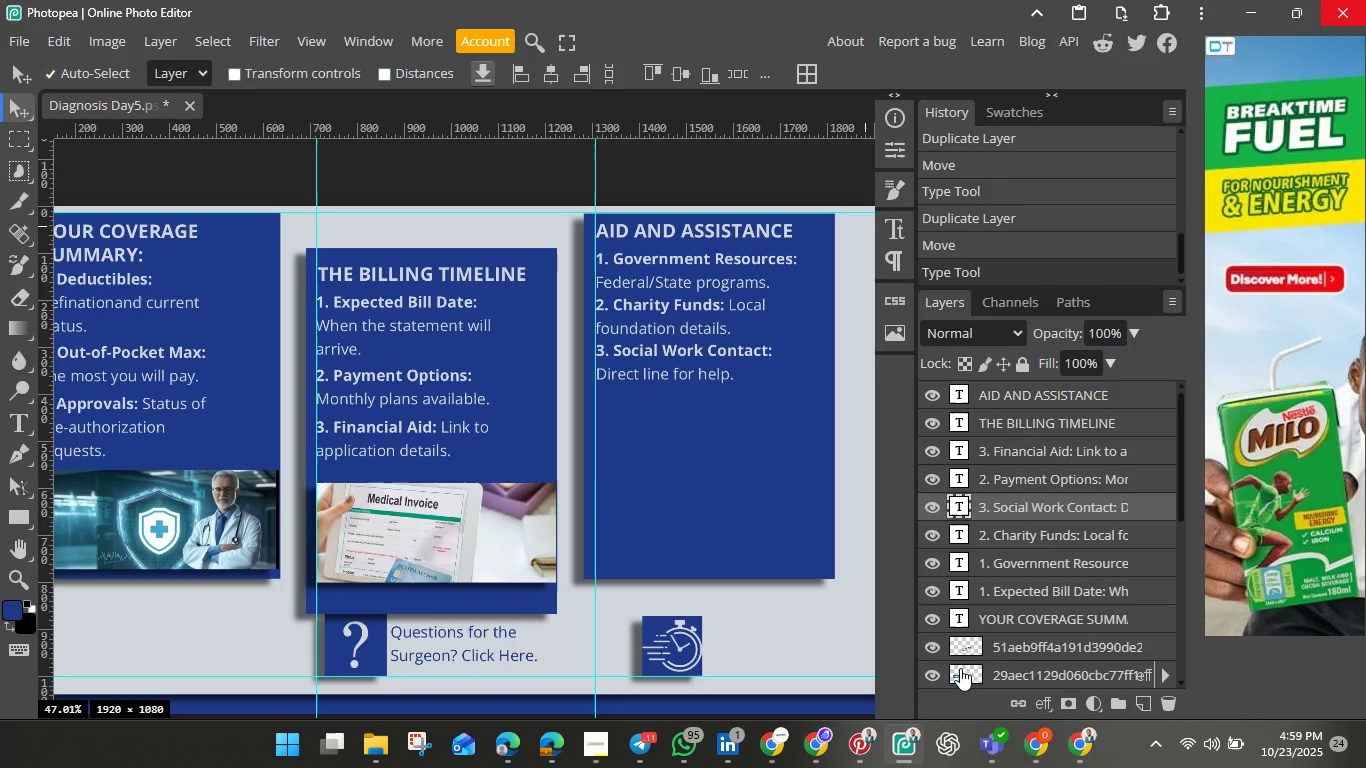 
wait(7.94)
 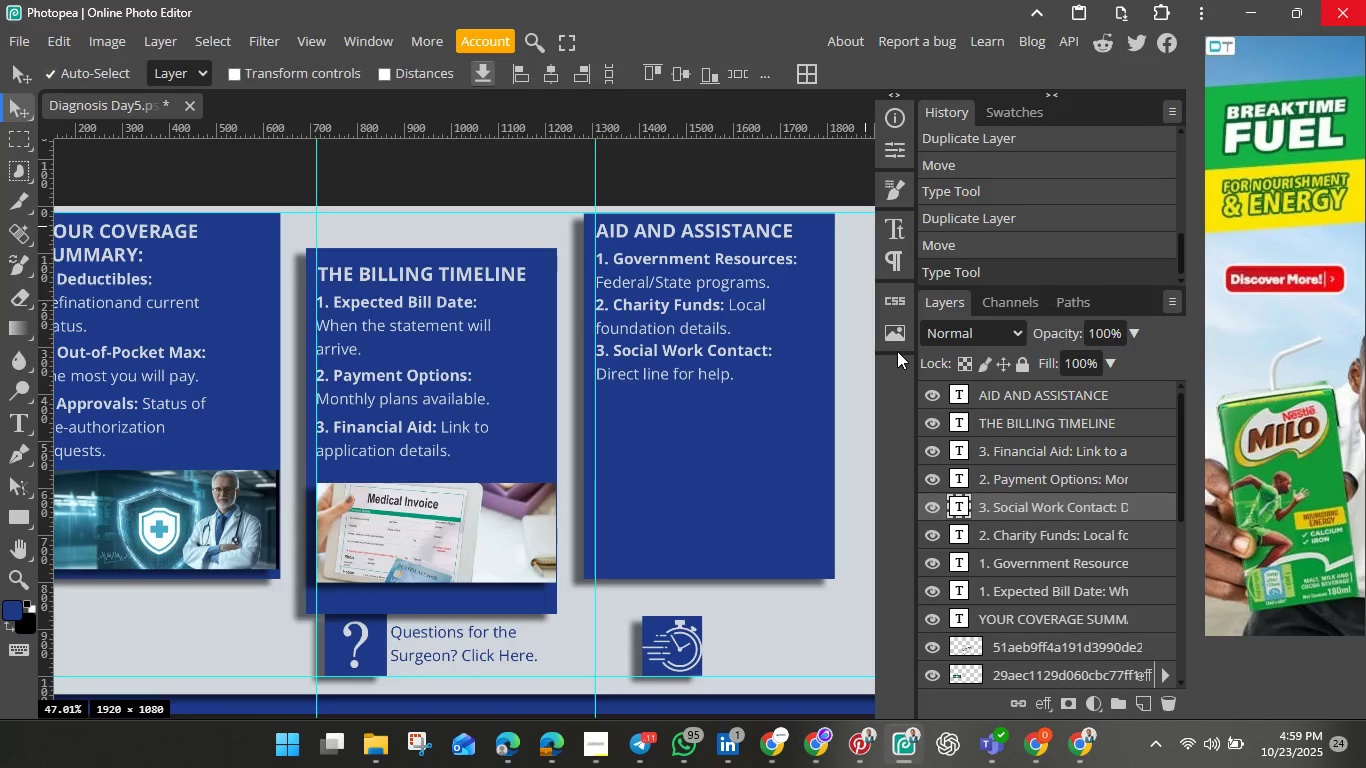 
left_click([866, 738])
 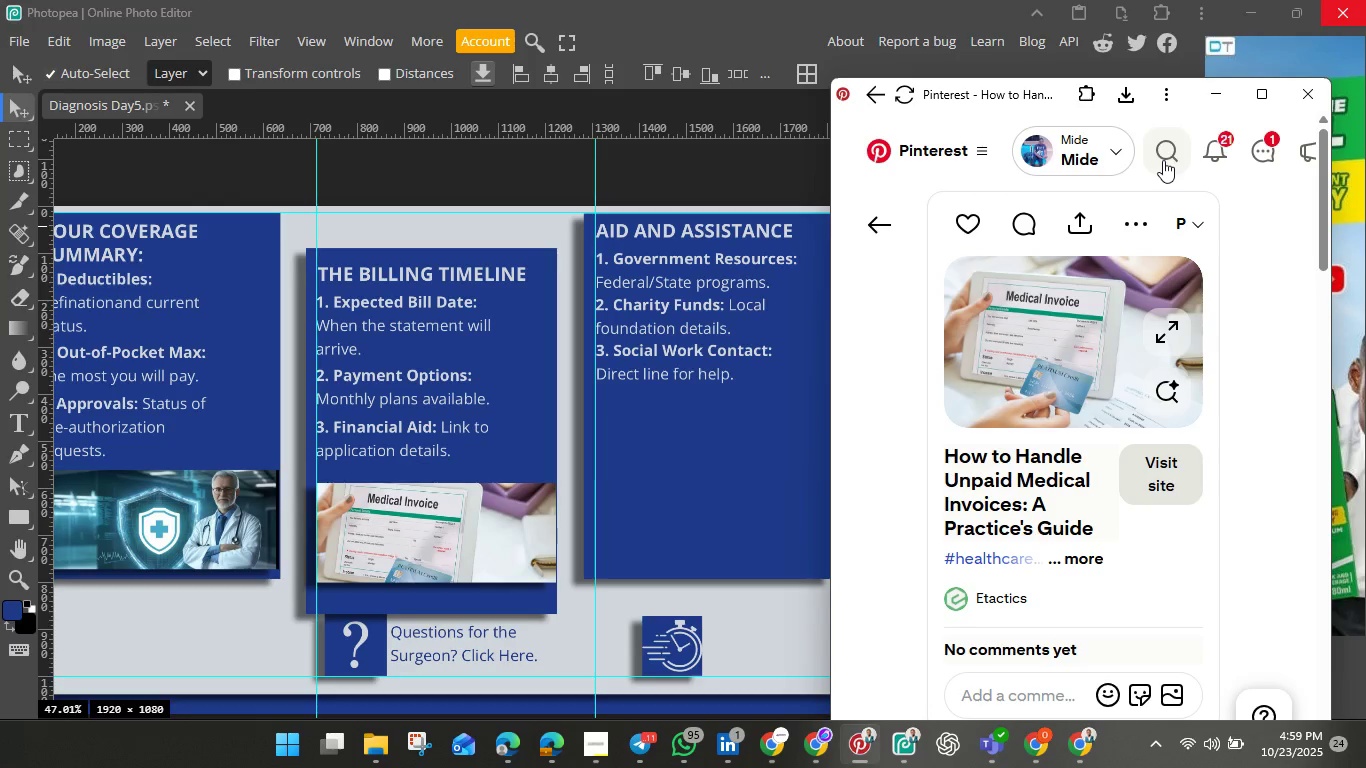 
left_click([1167, 150])
 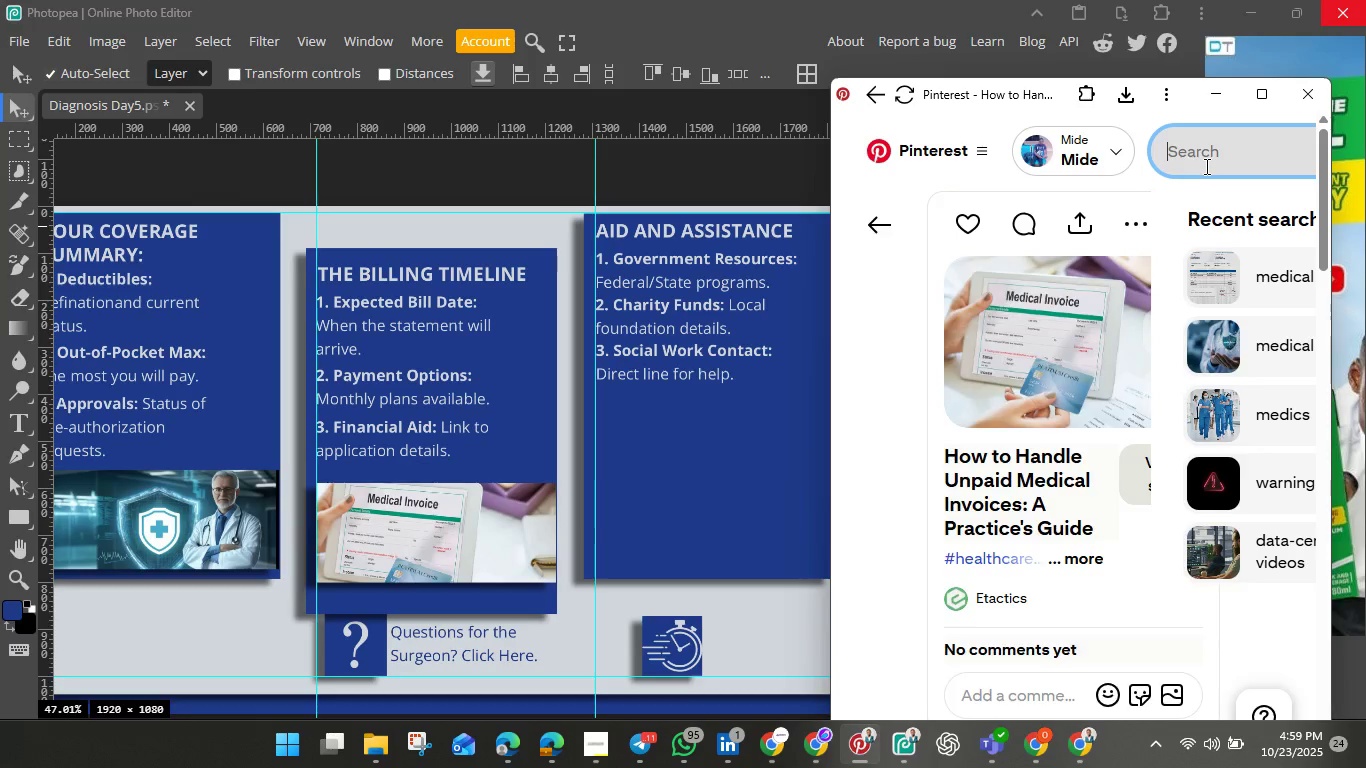 
left_click([1205, 165])
 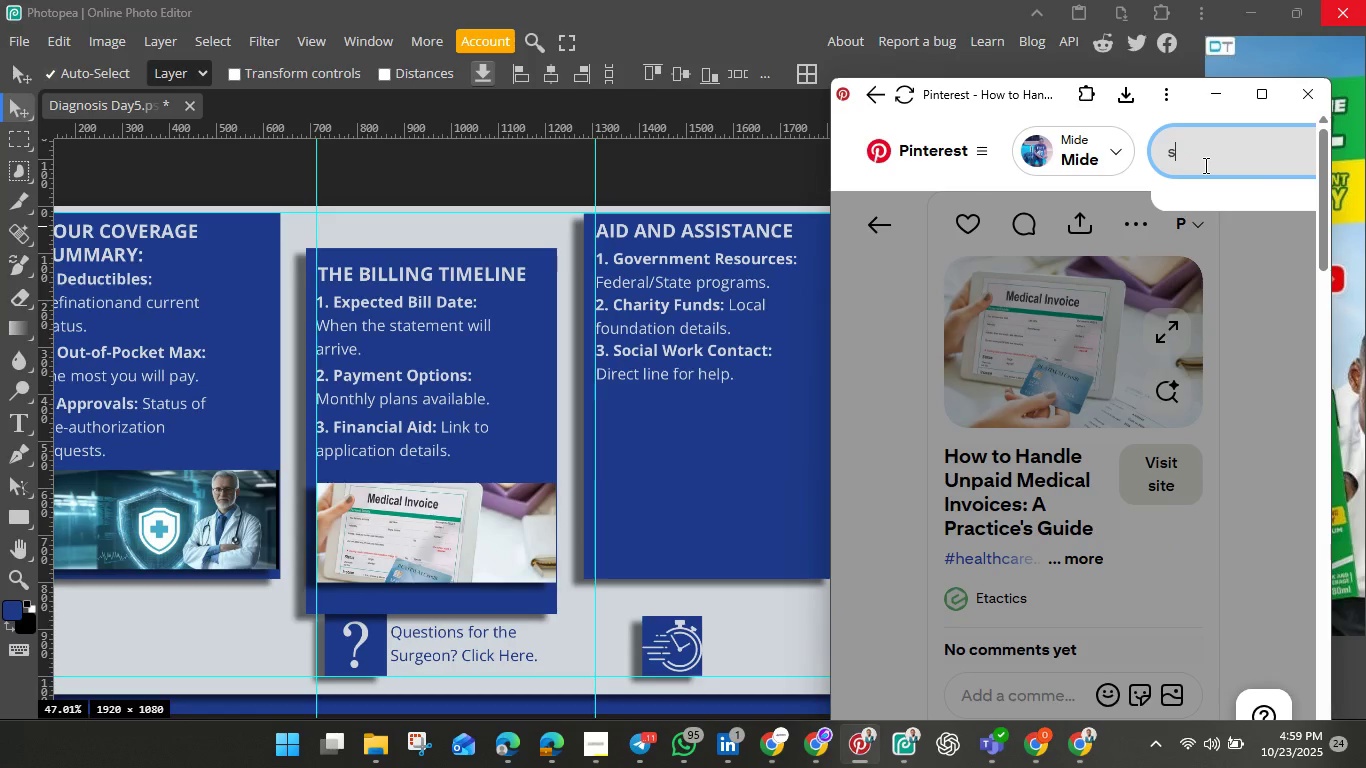 
type(support )
 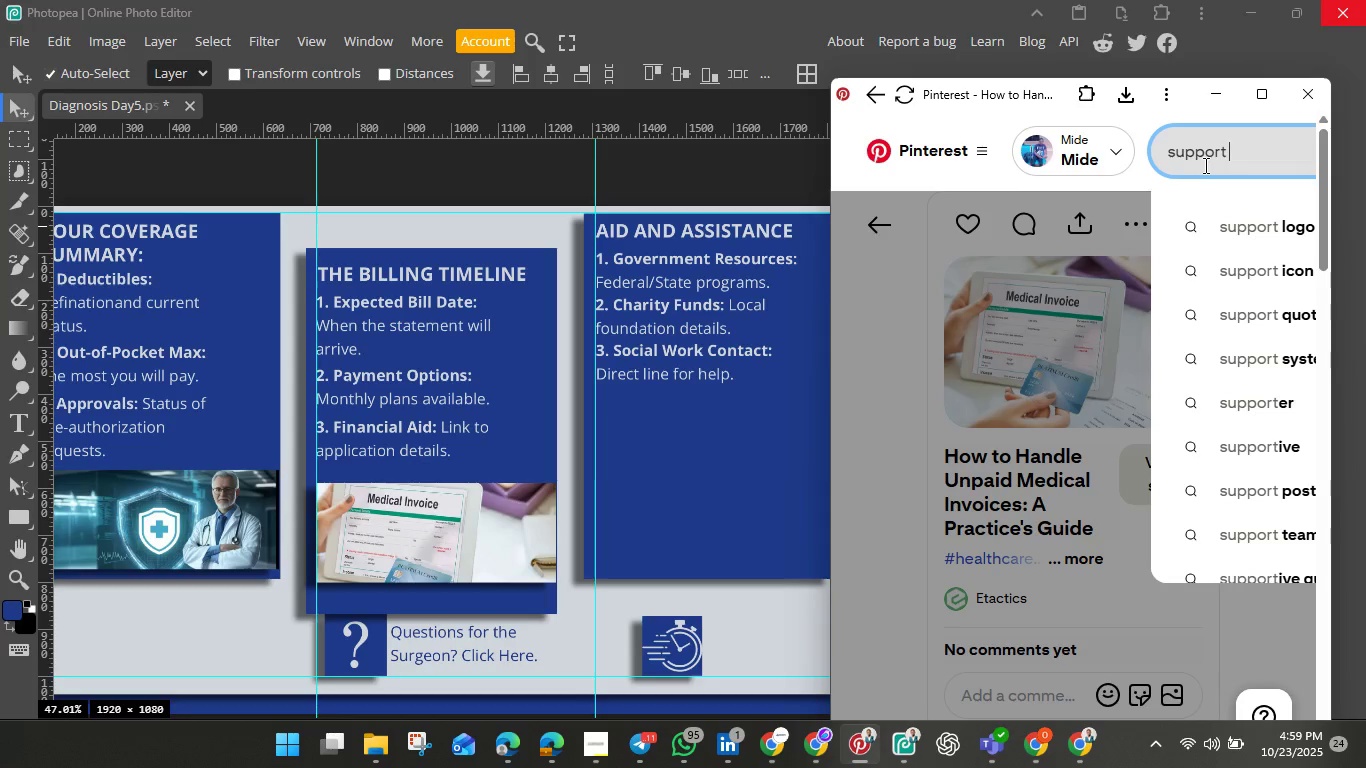 
key(Enter)
 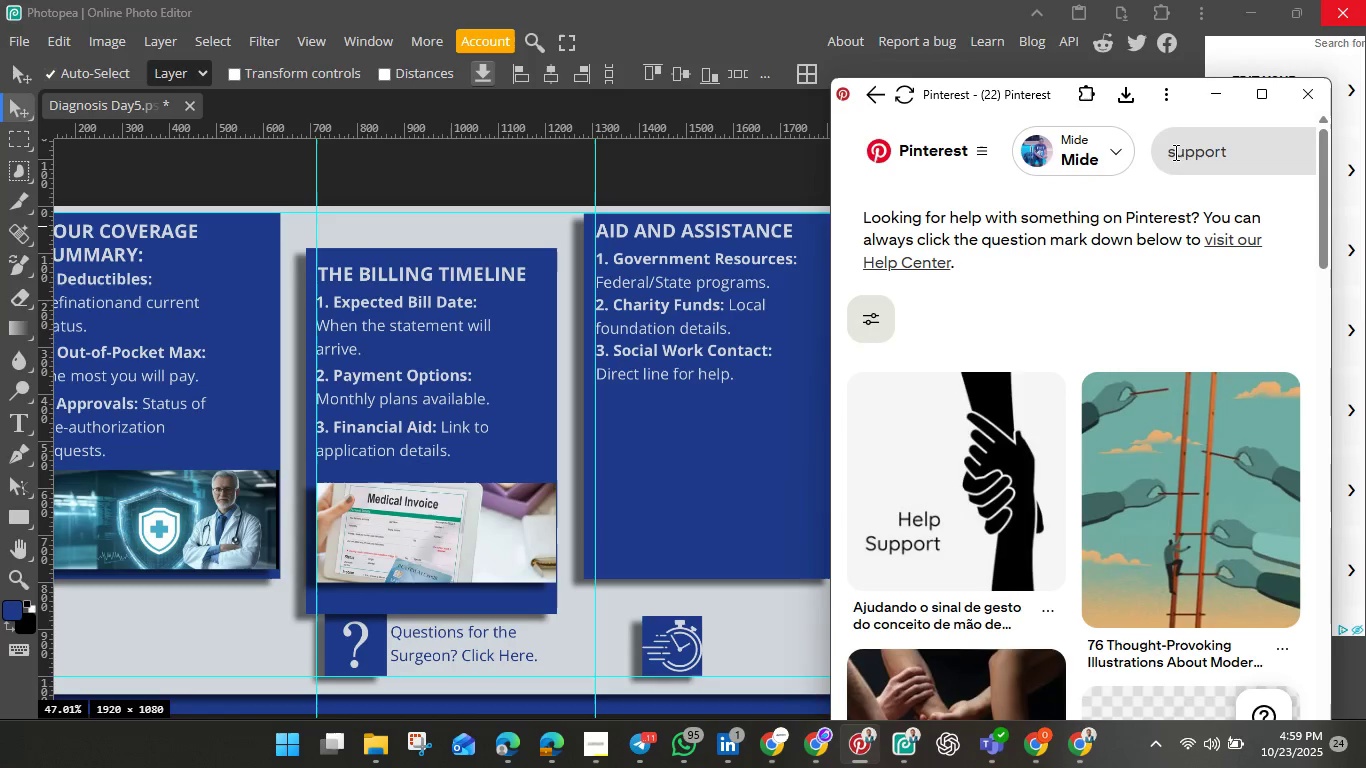 
wait(5.57)
 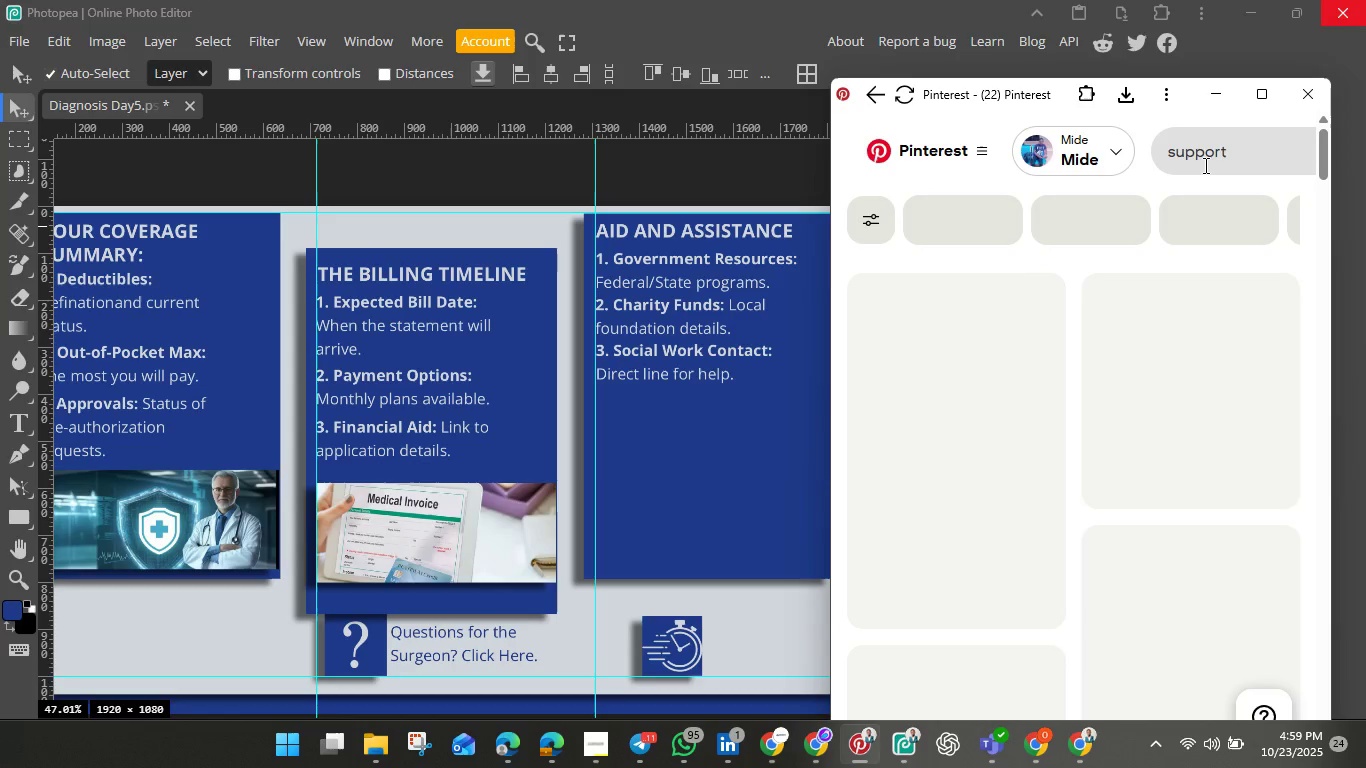 
left_click([1172, 151])
 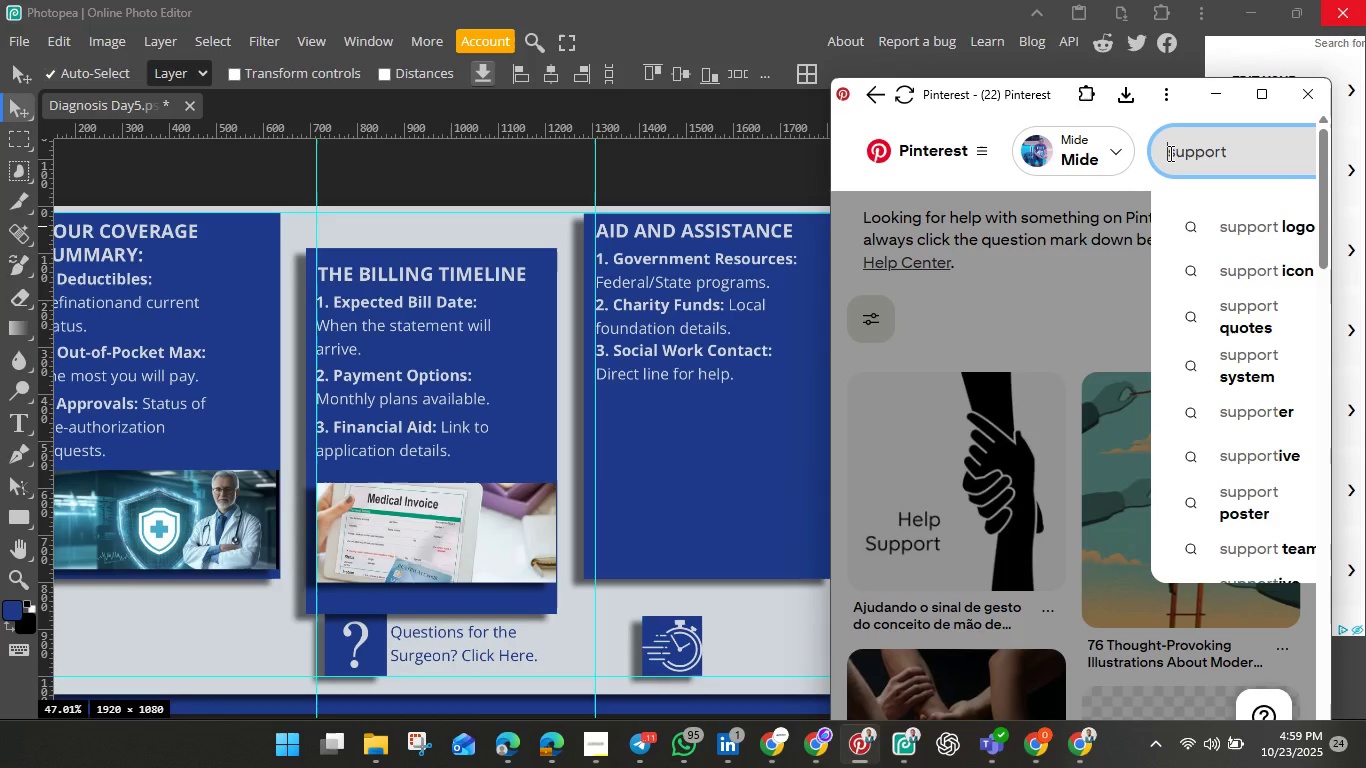 
left_click([1169, 153])
 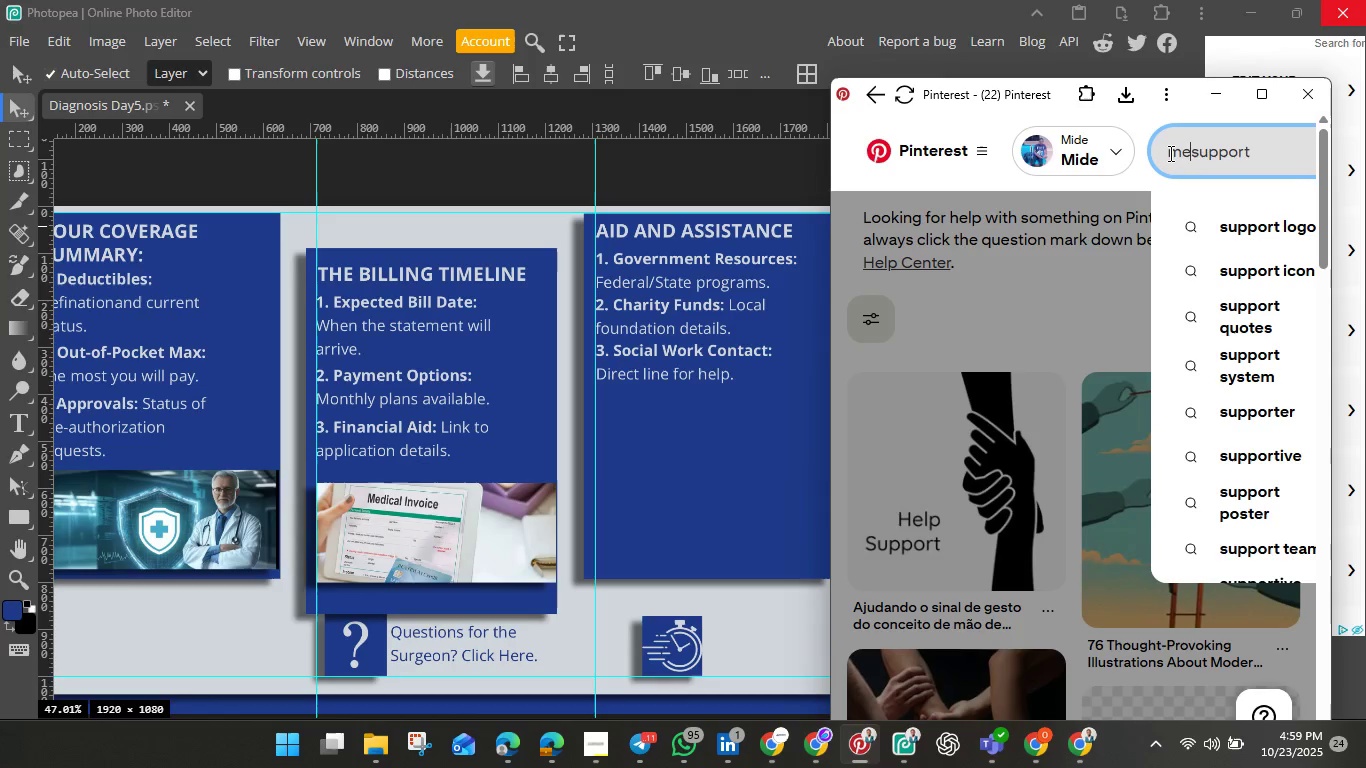 
type(medical )
 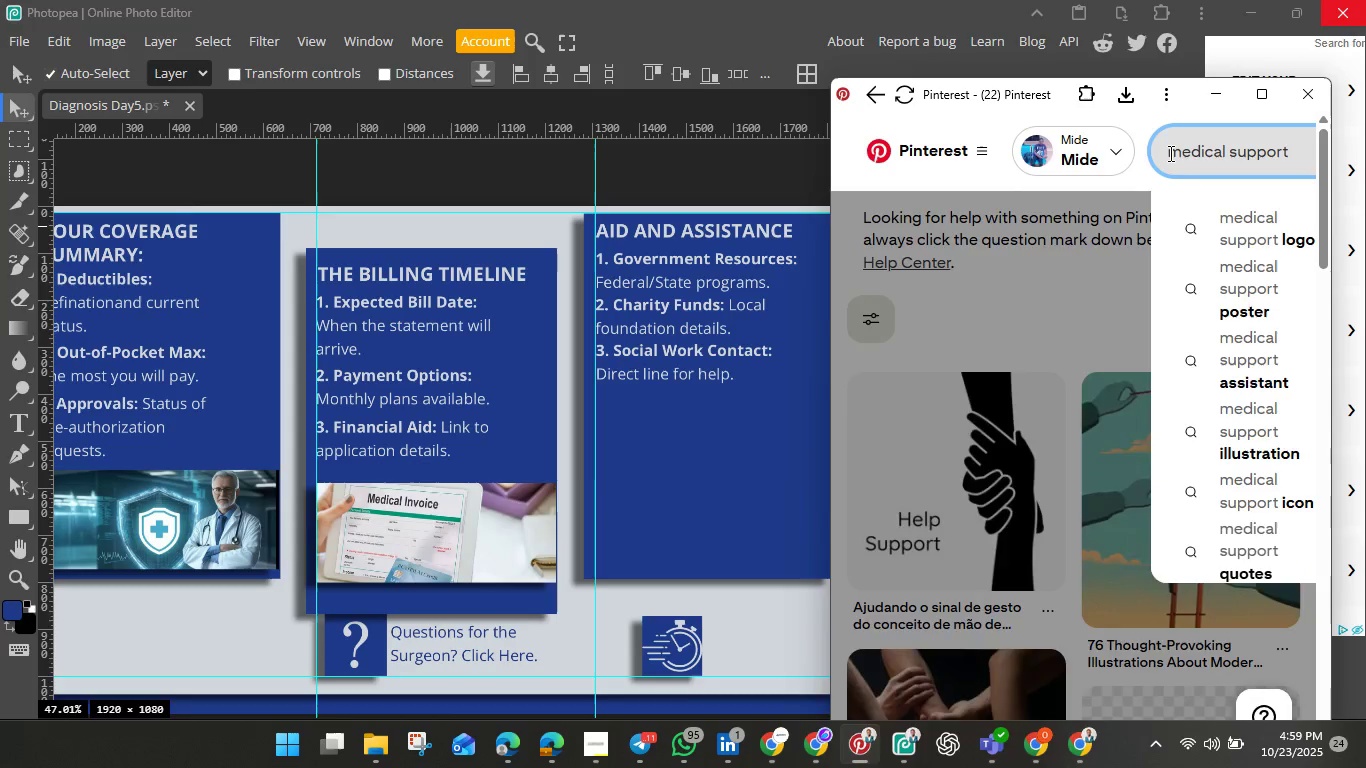 
hold_key(key=Enter, duration=0.34)
 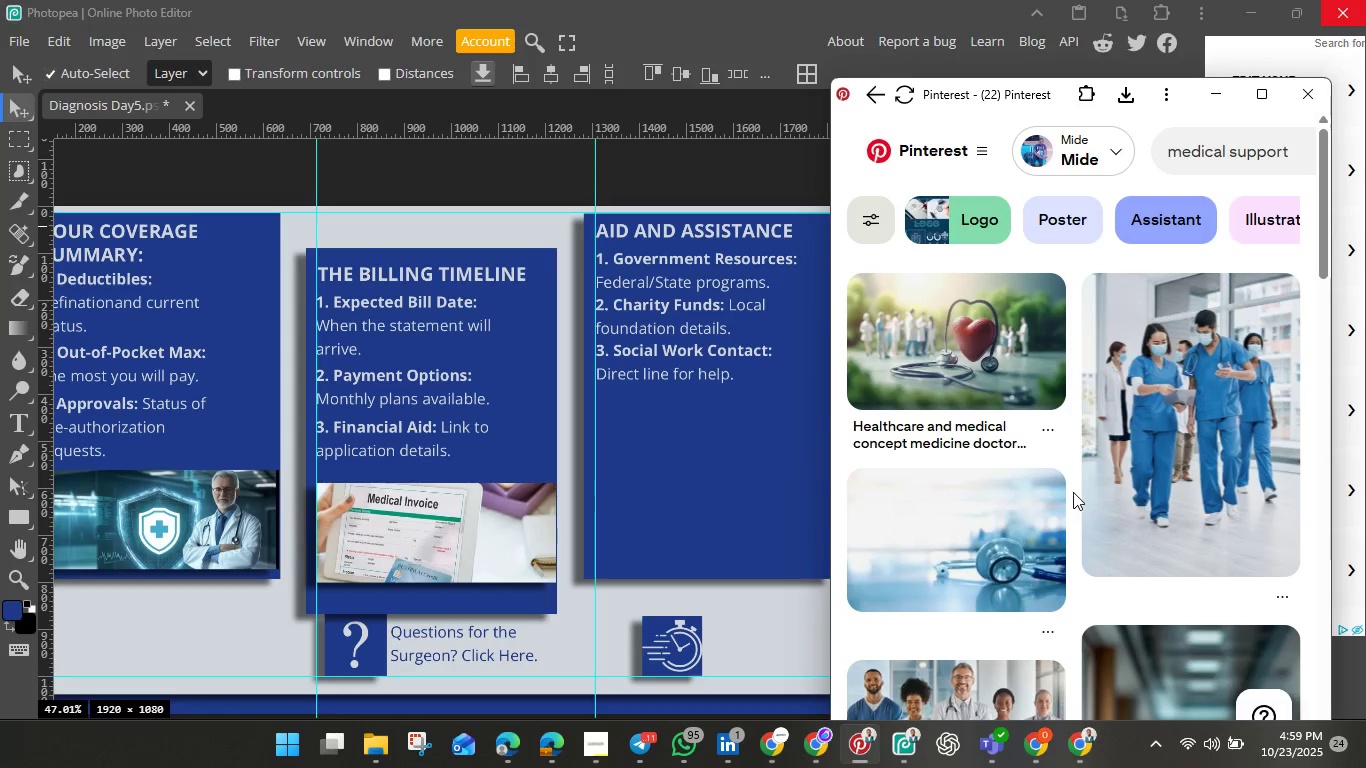 
scroll: coordinate [1073, 492], scroll_direction: down, amount: 2.0
 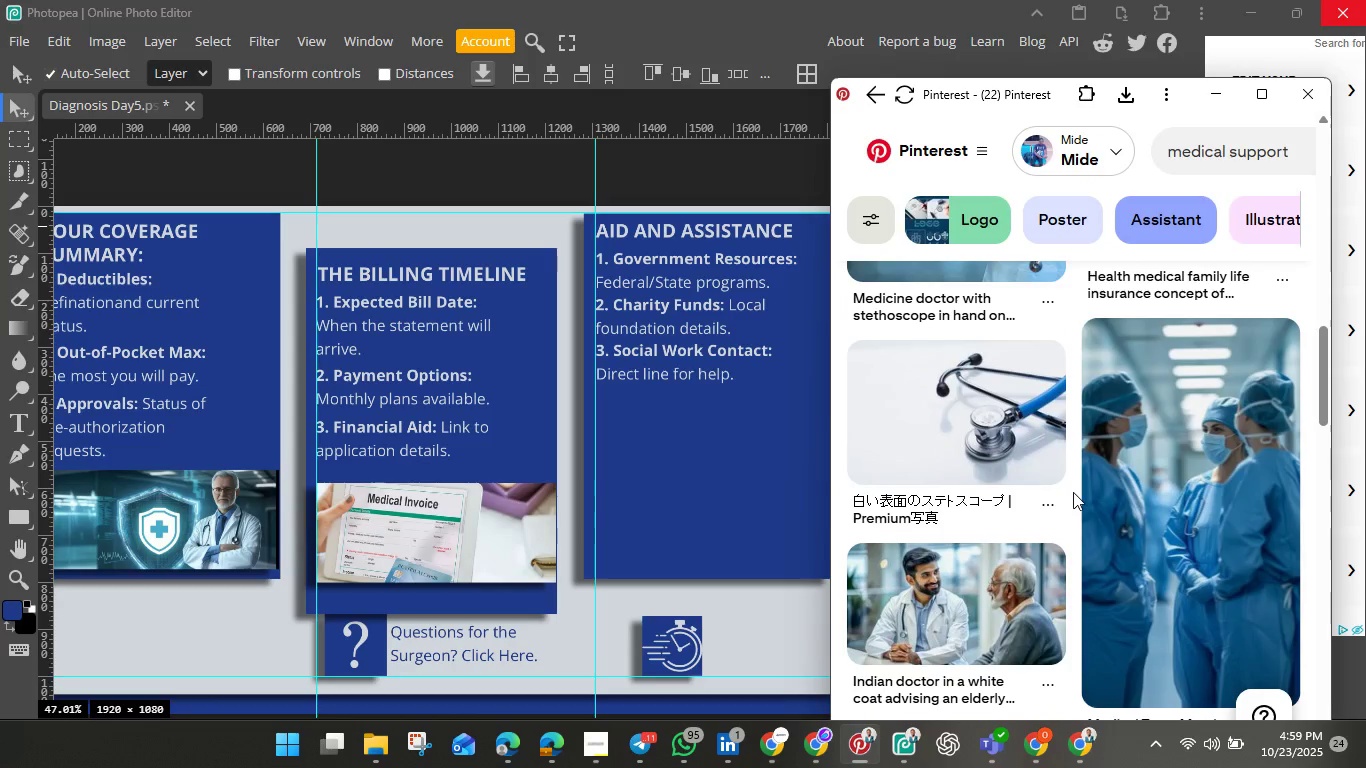 
left_click([976, 331])
 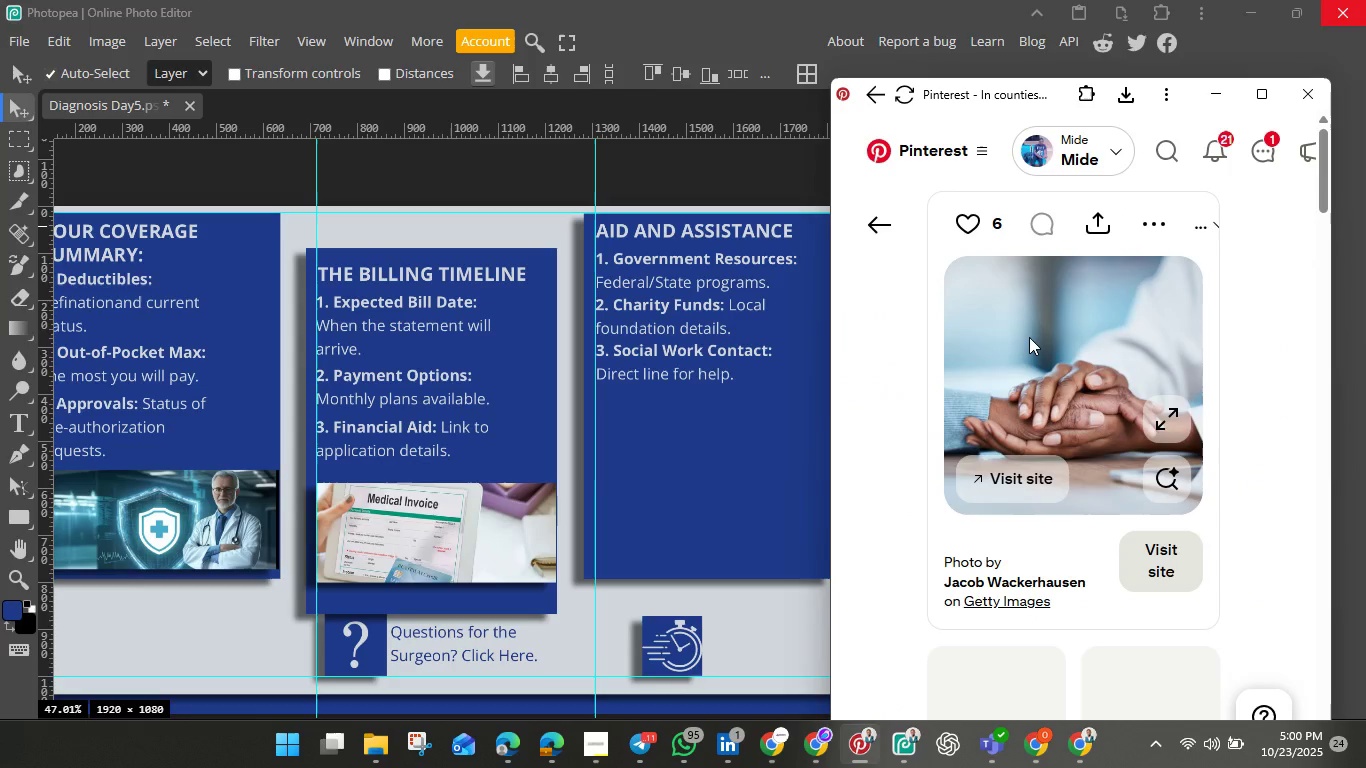 
right_click([1029, 337])
 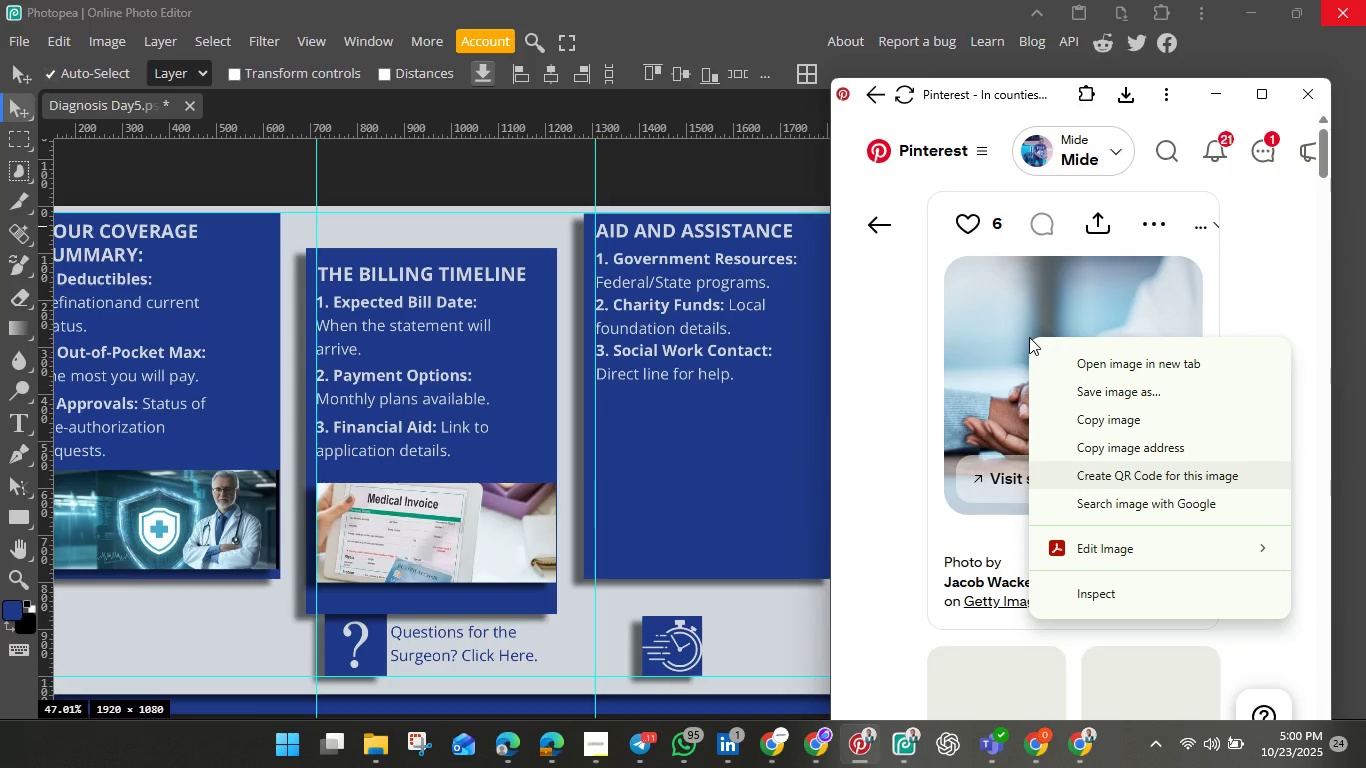 
left_click([1113, 398])
 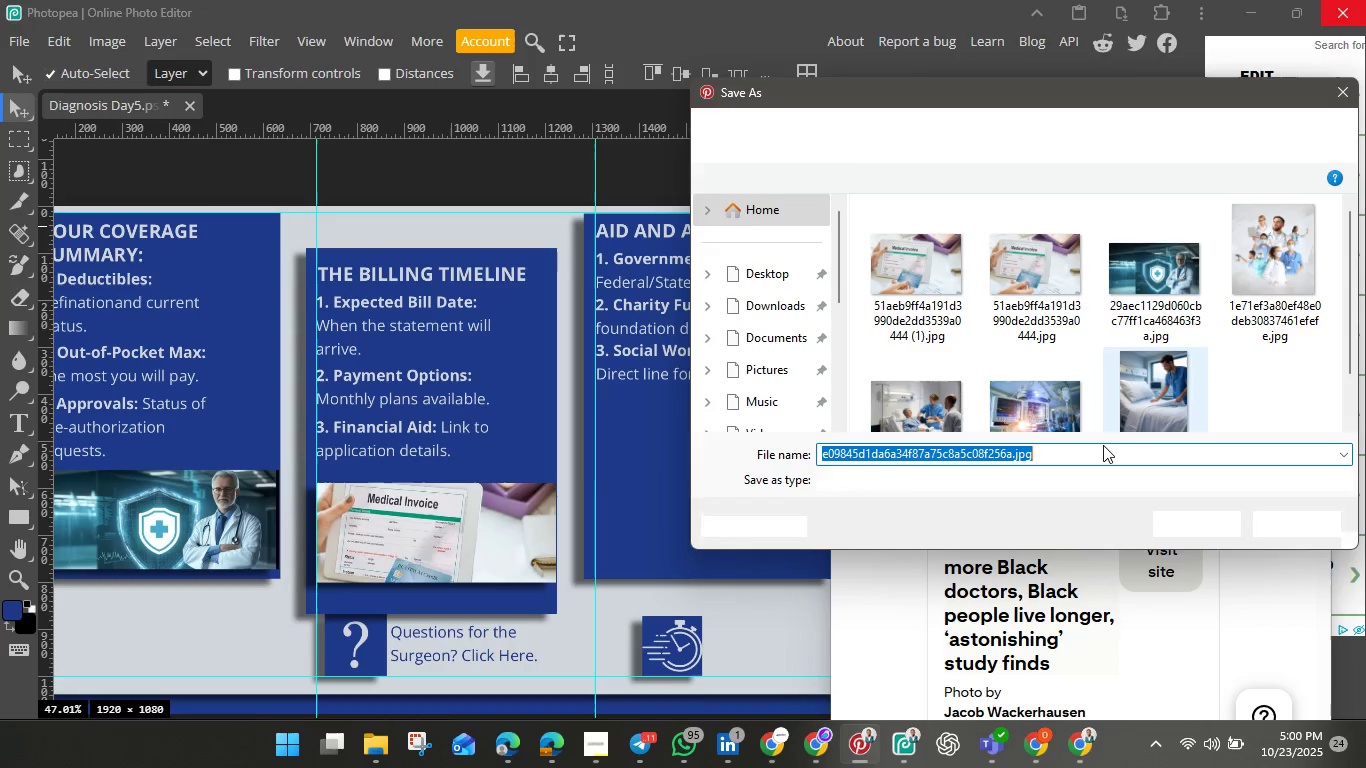 
left_click([1176, 522])
 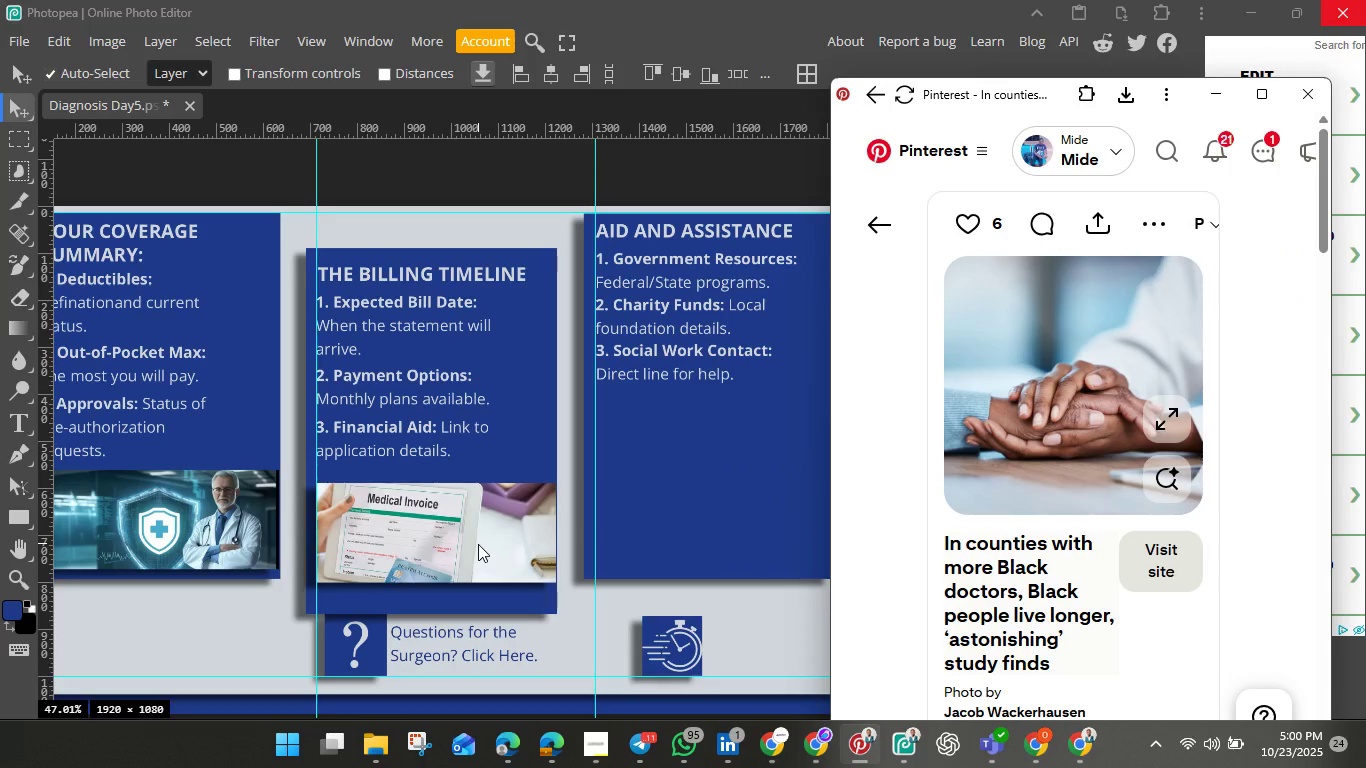 
left_click([478, 544])
 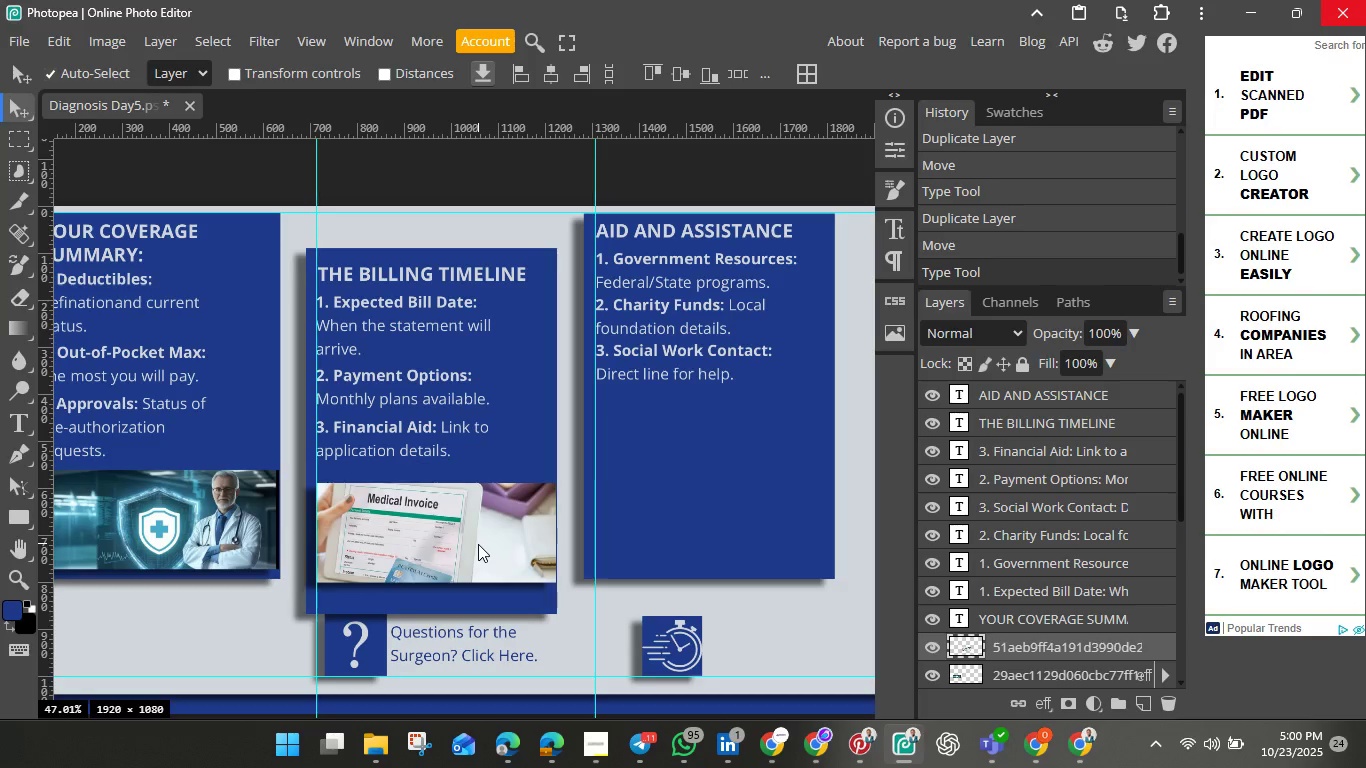 
key(Control+J)
 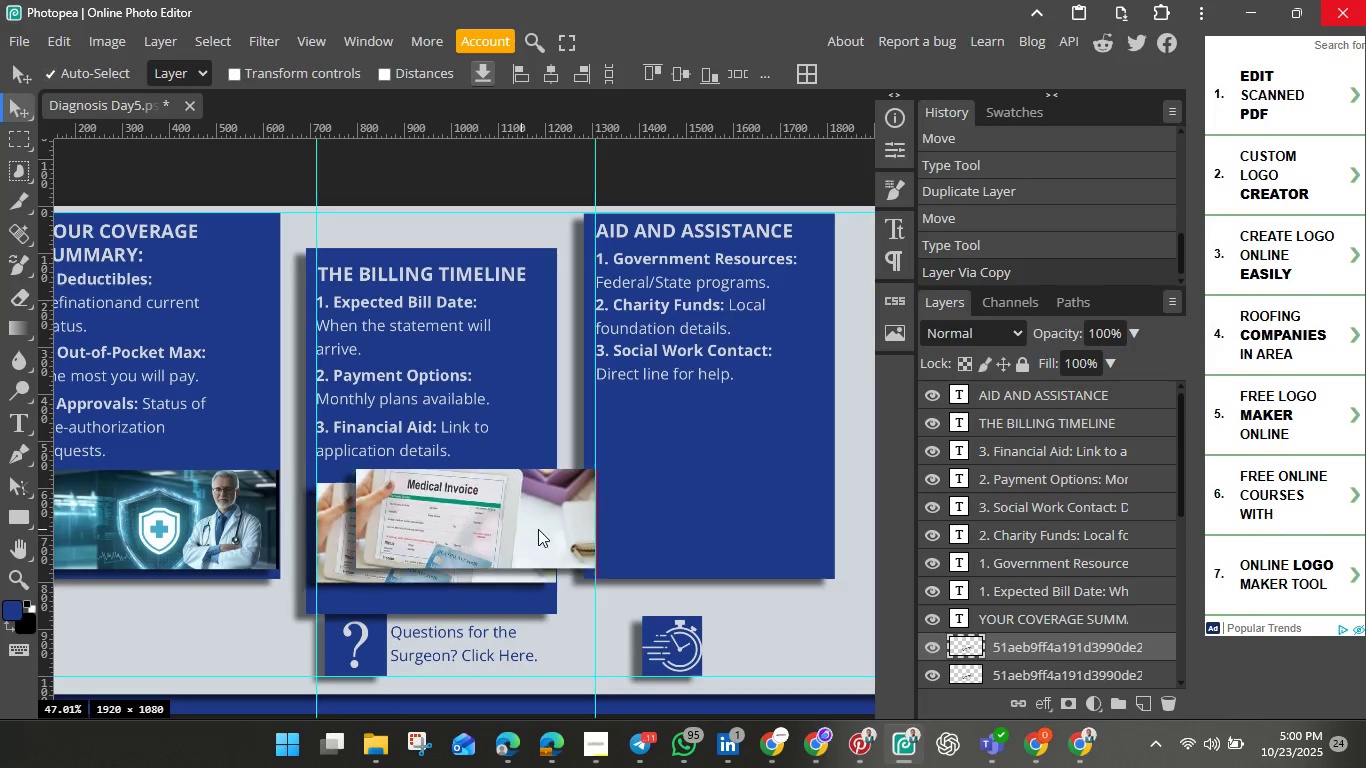 
left_click_drag(start_coordinate=[478, 544], to_coordinate=[756, 475])
 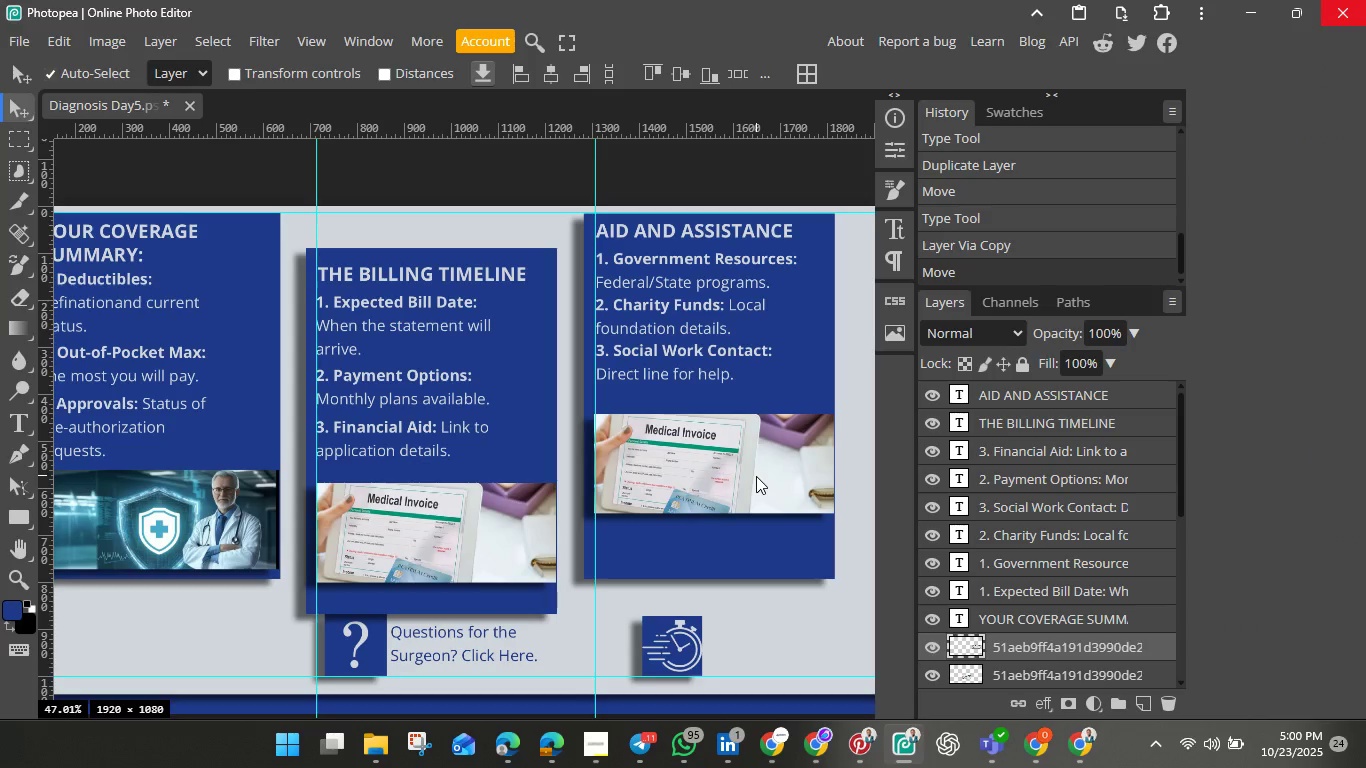 
left_click([756, 476])
 